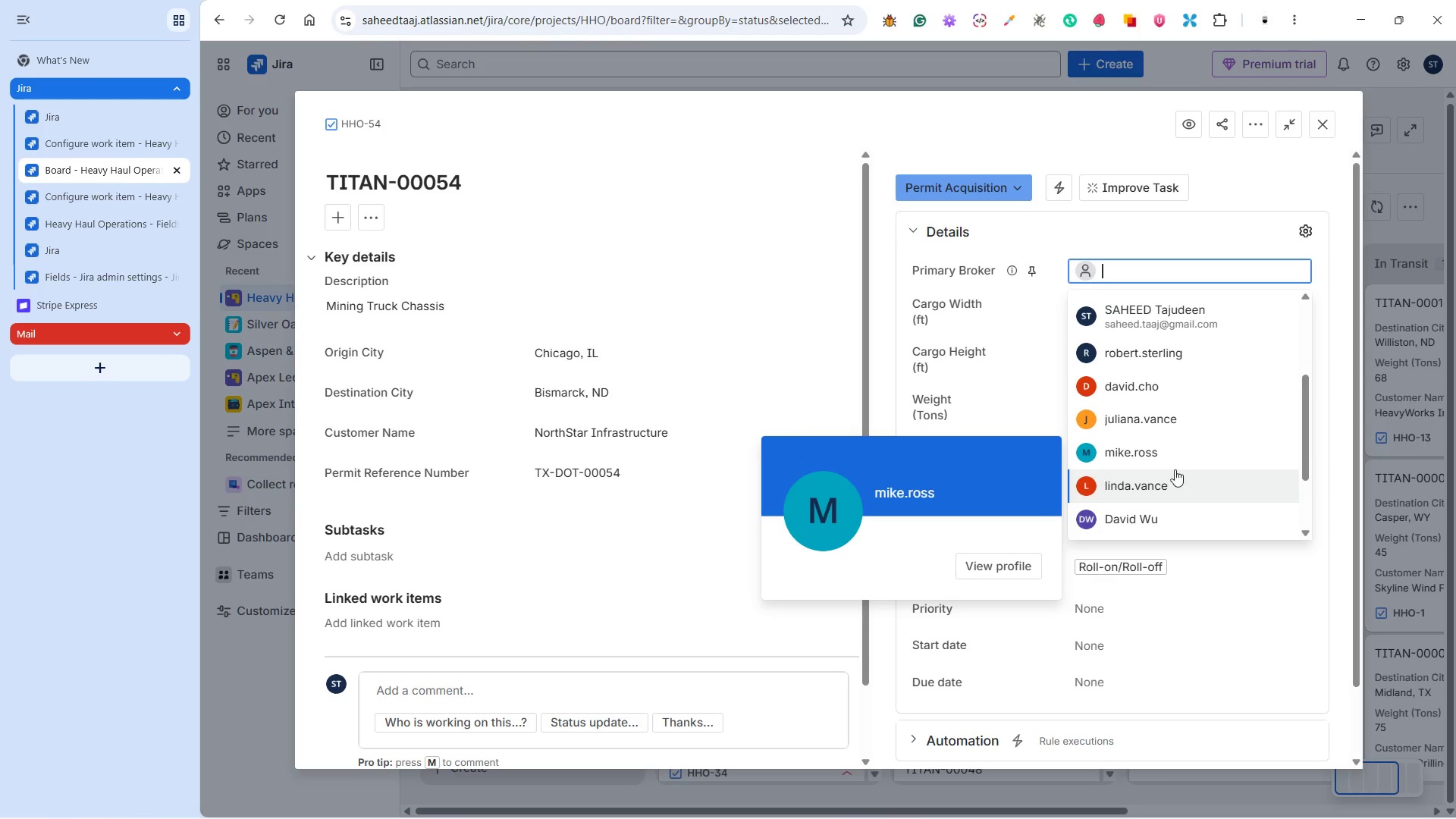 
left_click([1325, 433])
 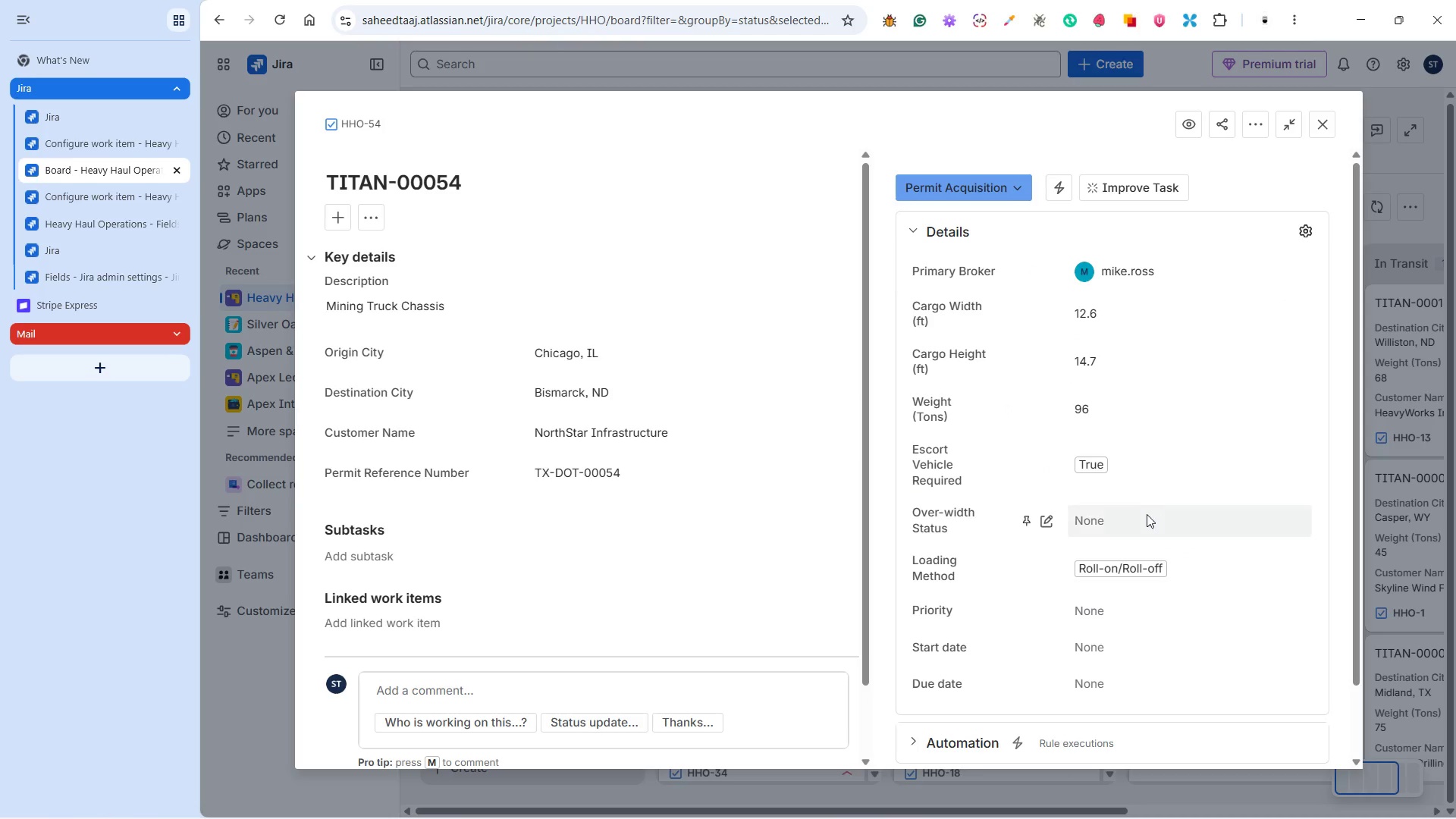 
left_click([1128, 518])
 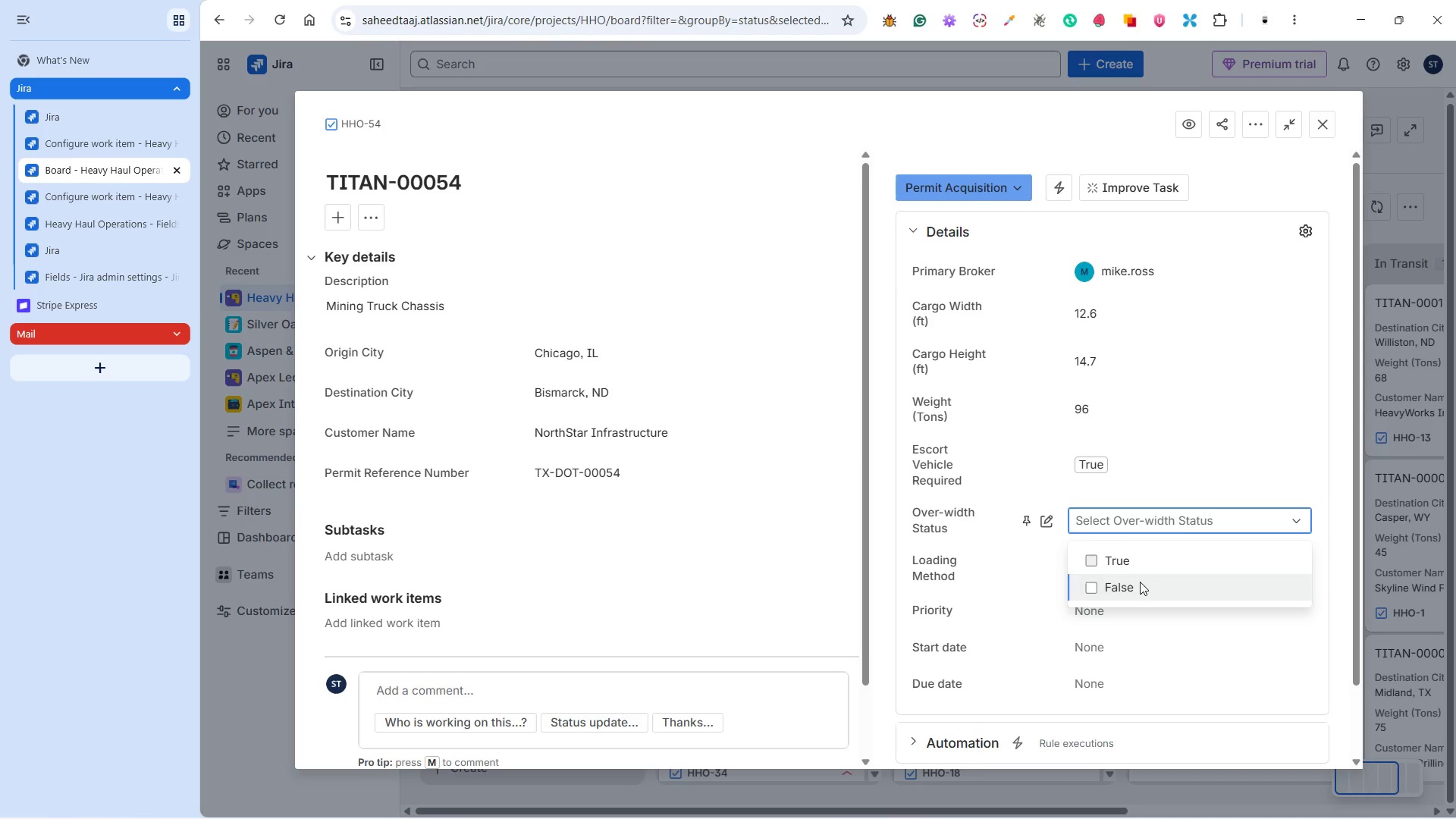 
left_click([1139, 583])
 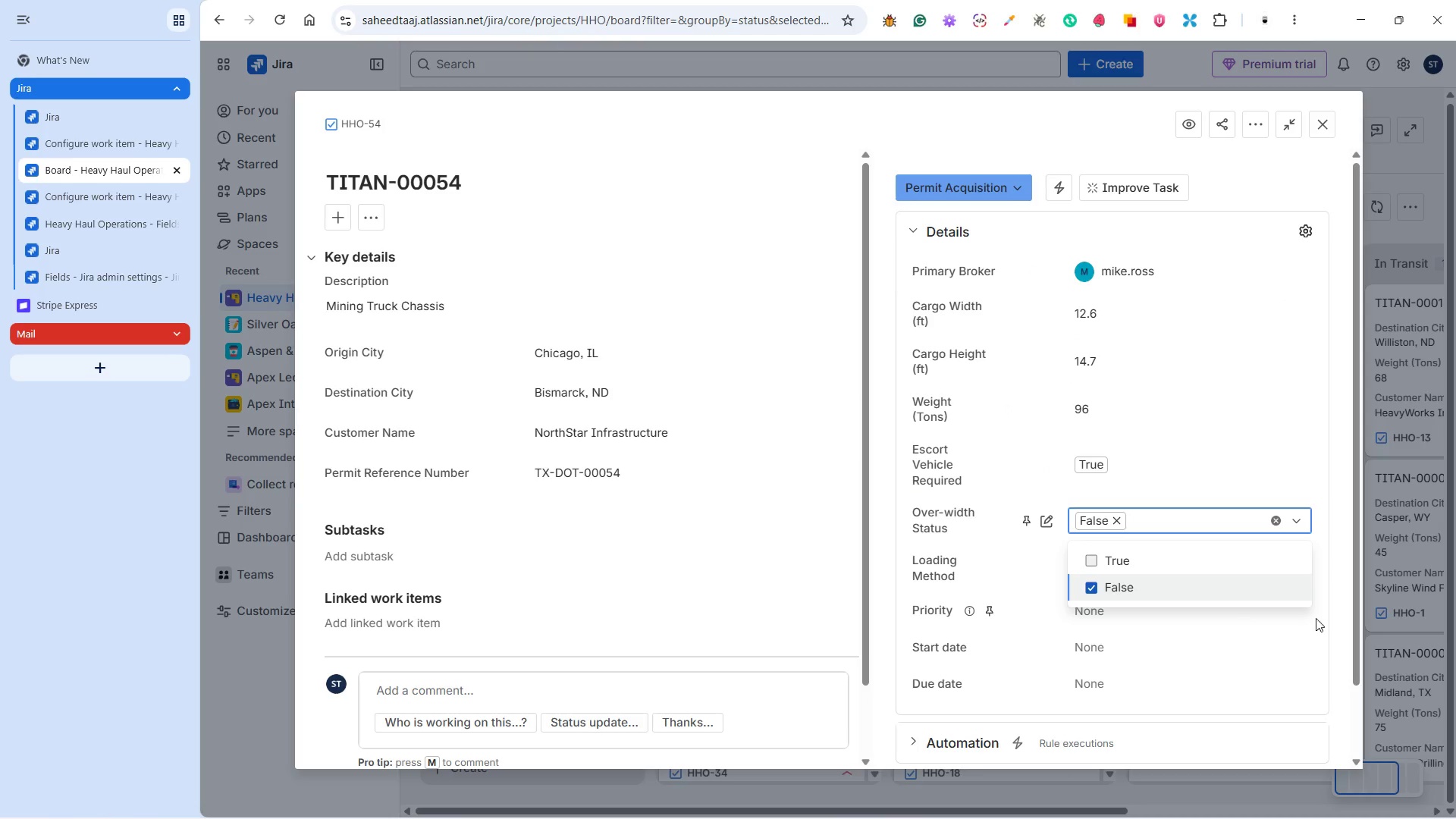 
left_click([1323, 608])
 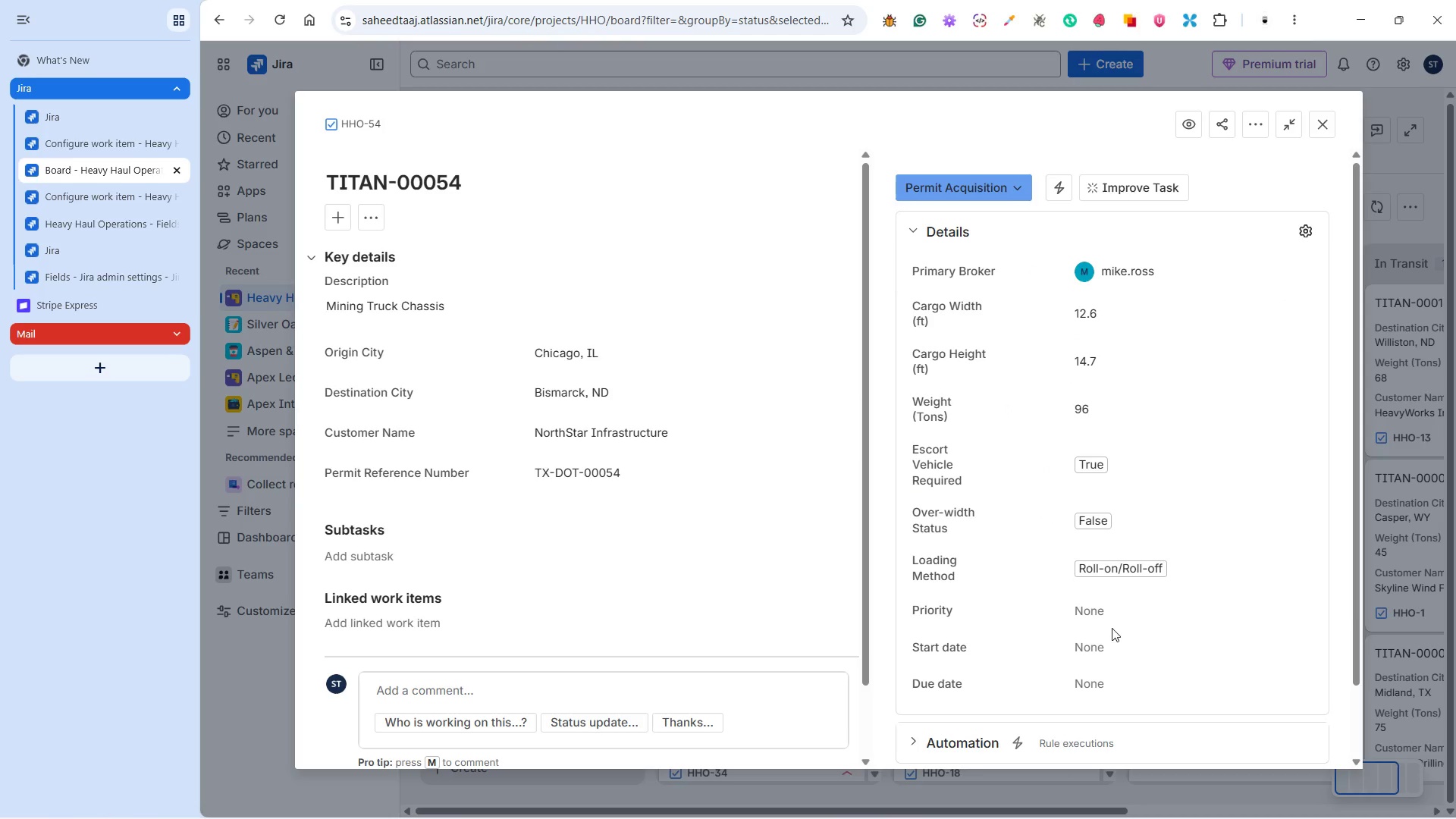 
left_click([1100, 654])
 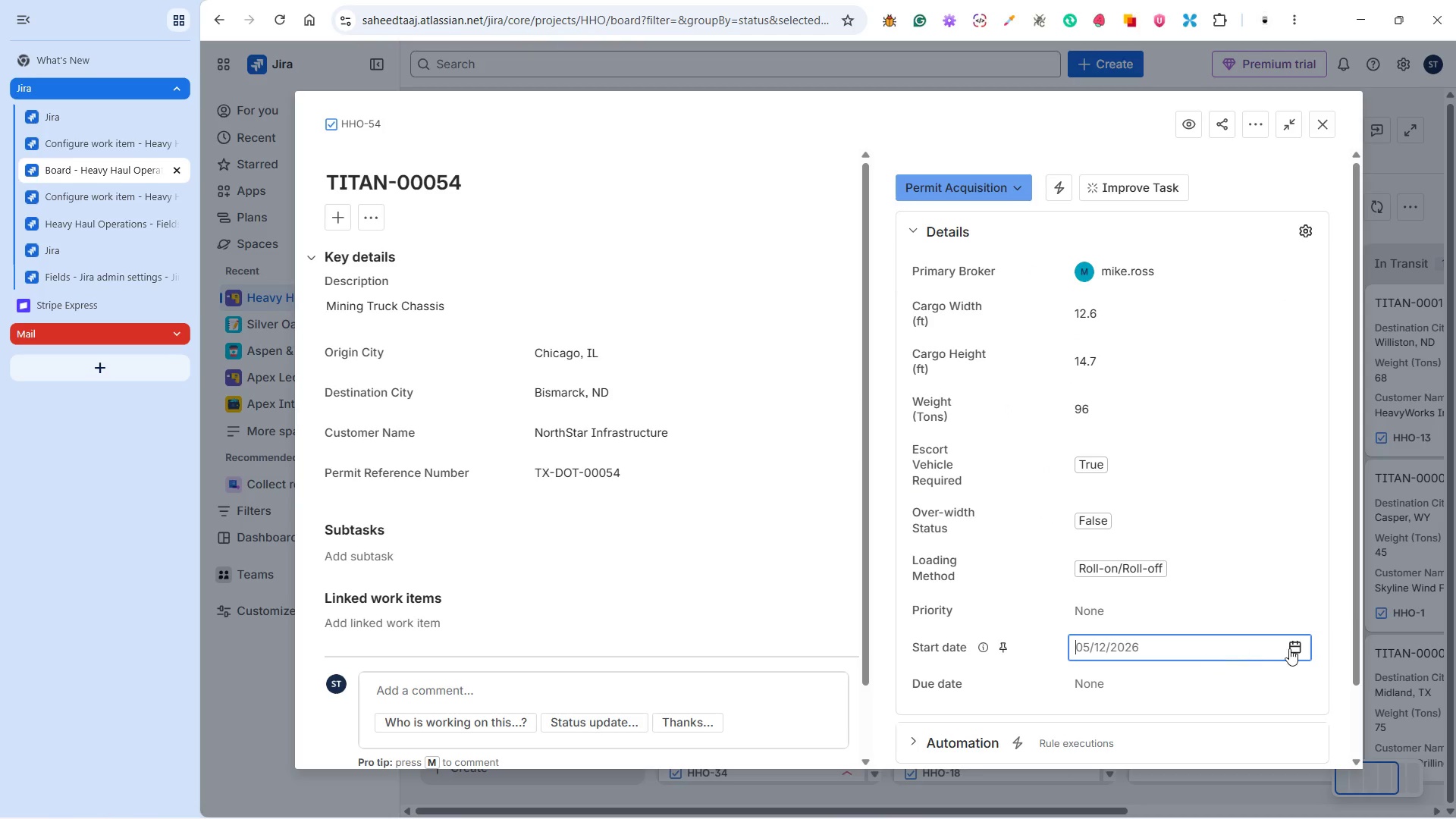 
left_click([1300, 644])
 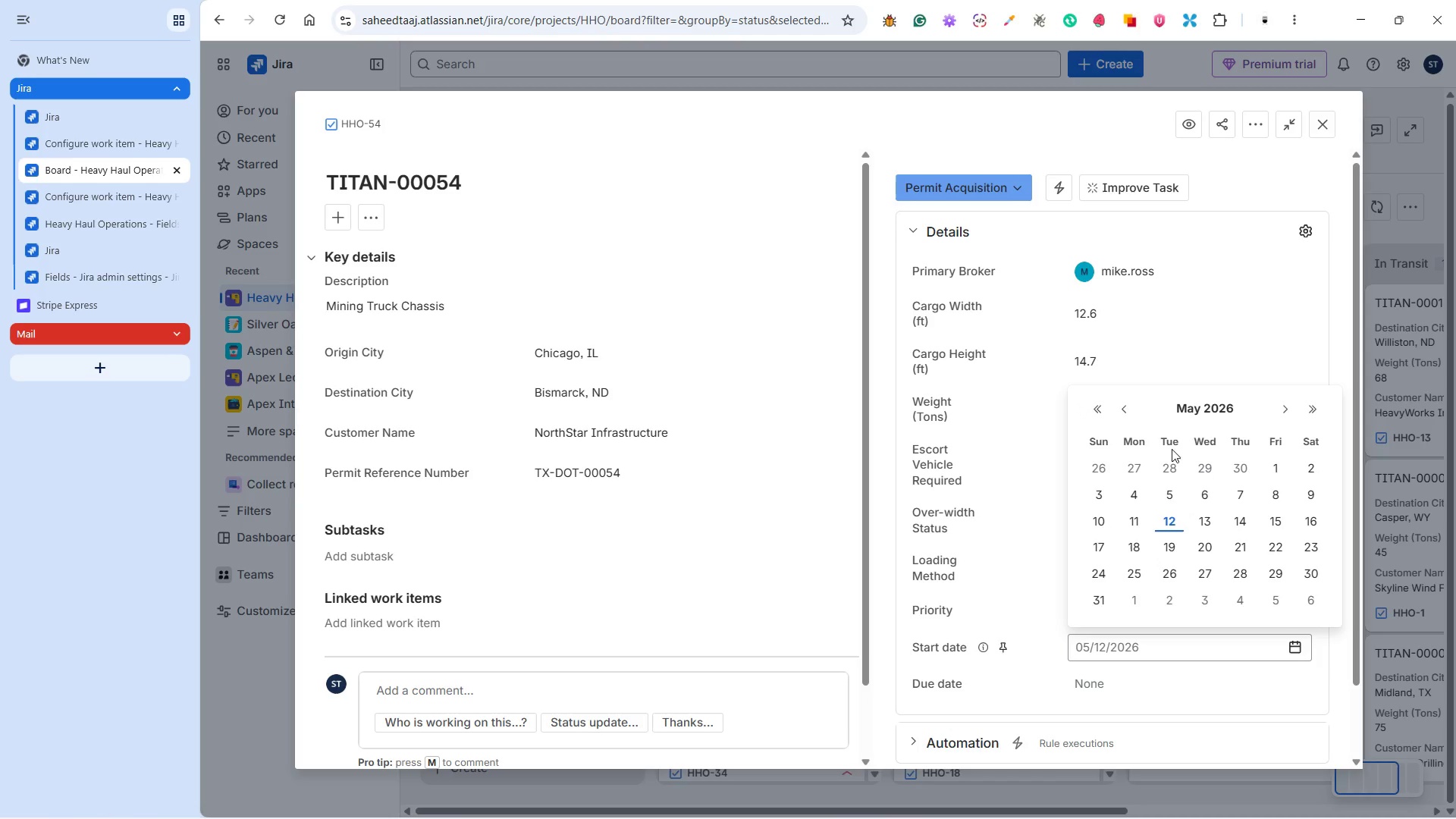 
left_click([1120, 410])
 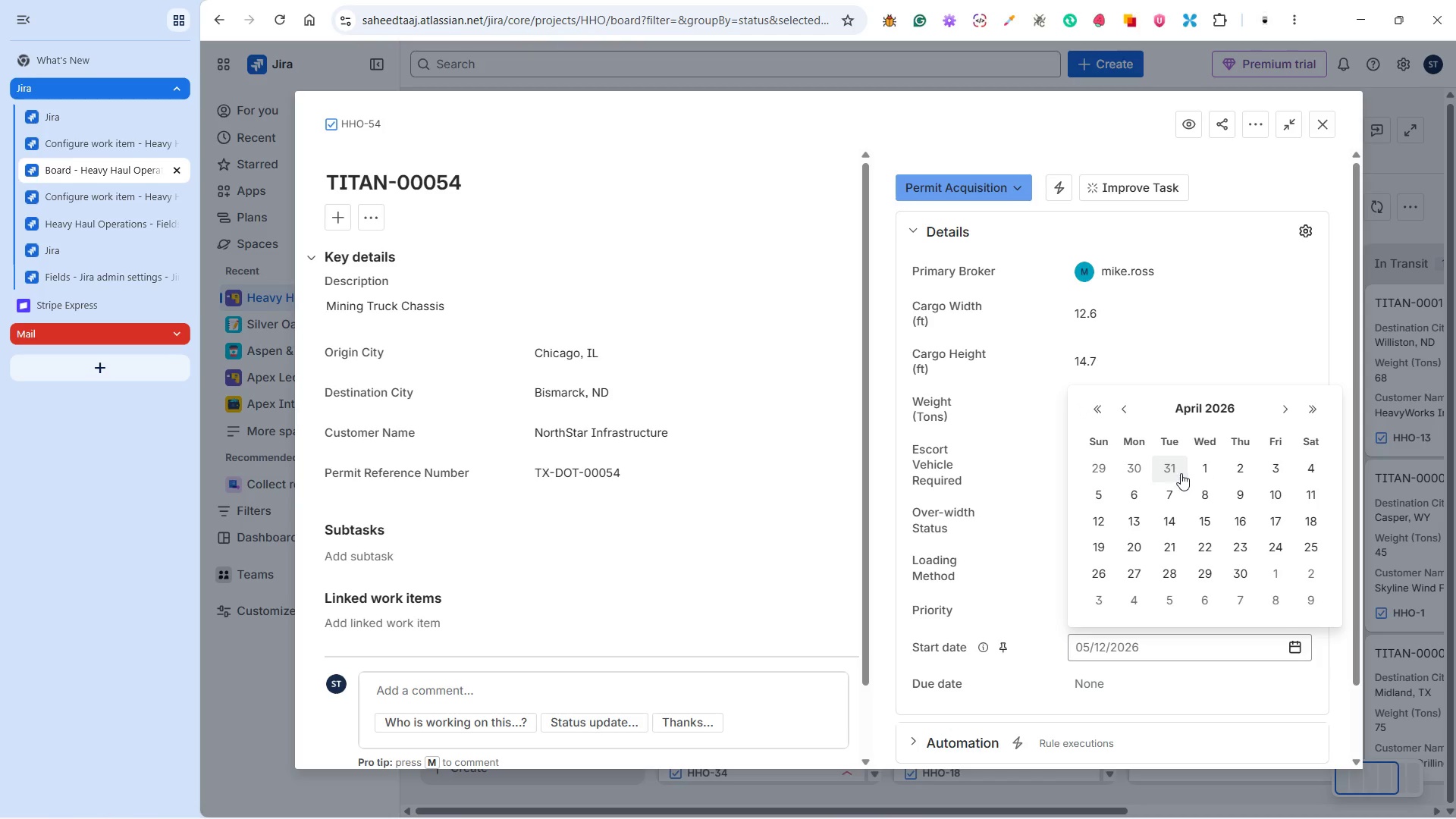 
left_click([1174, 466])
 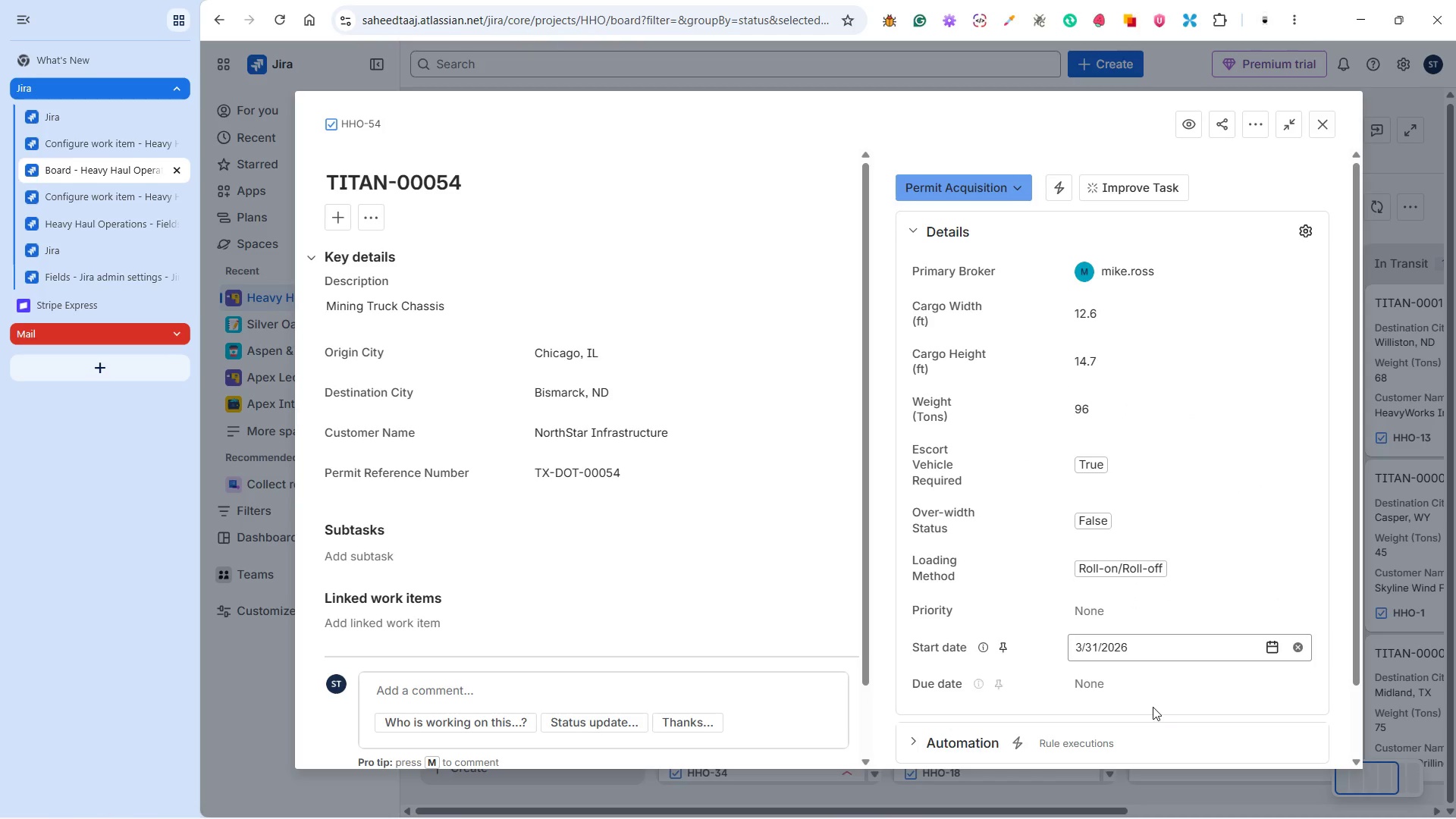 
left_click([1152, 682])
 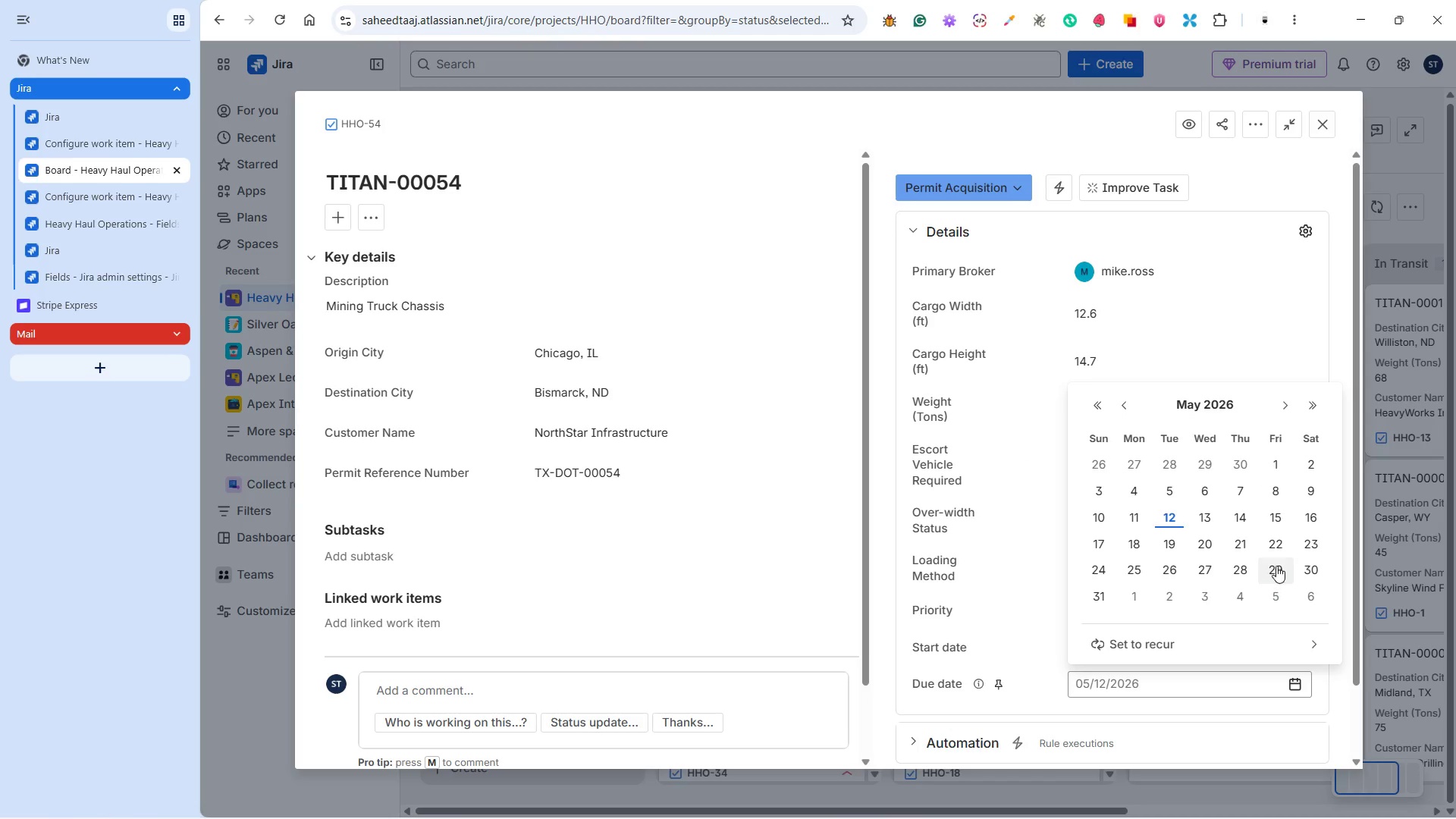 
left_click([1313, 570])
 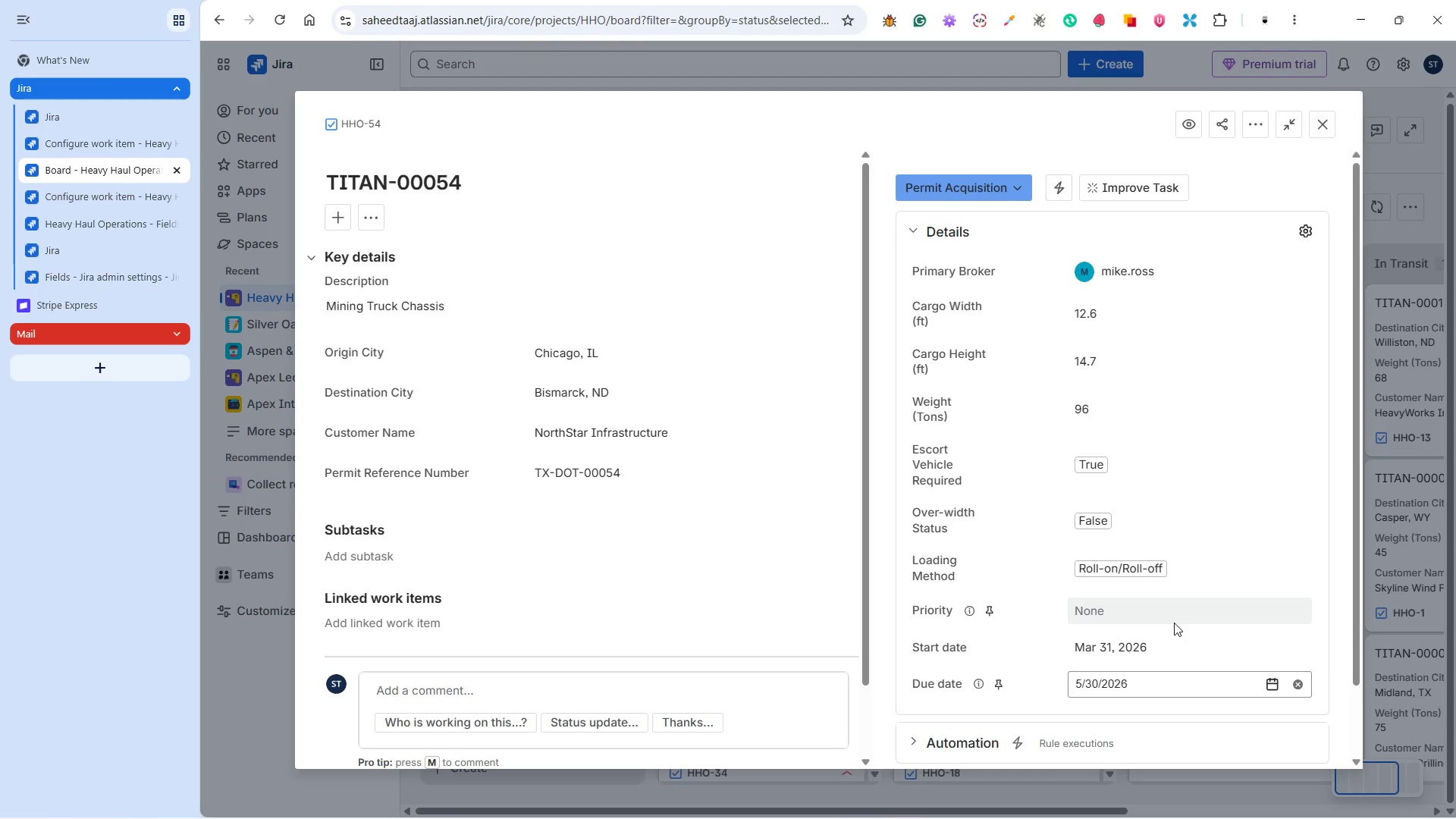 
left_click([1172, 623])
 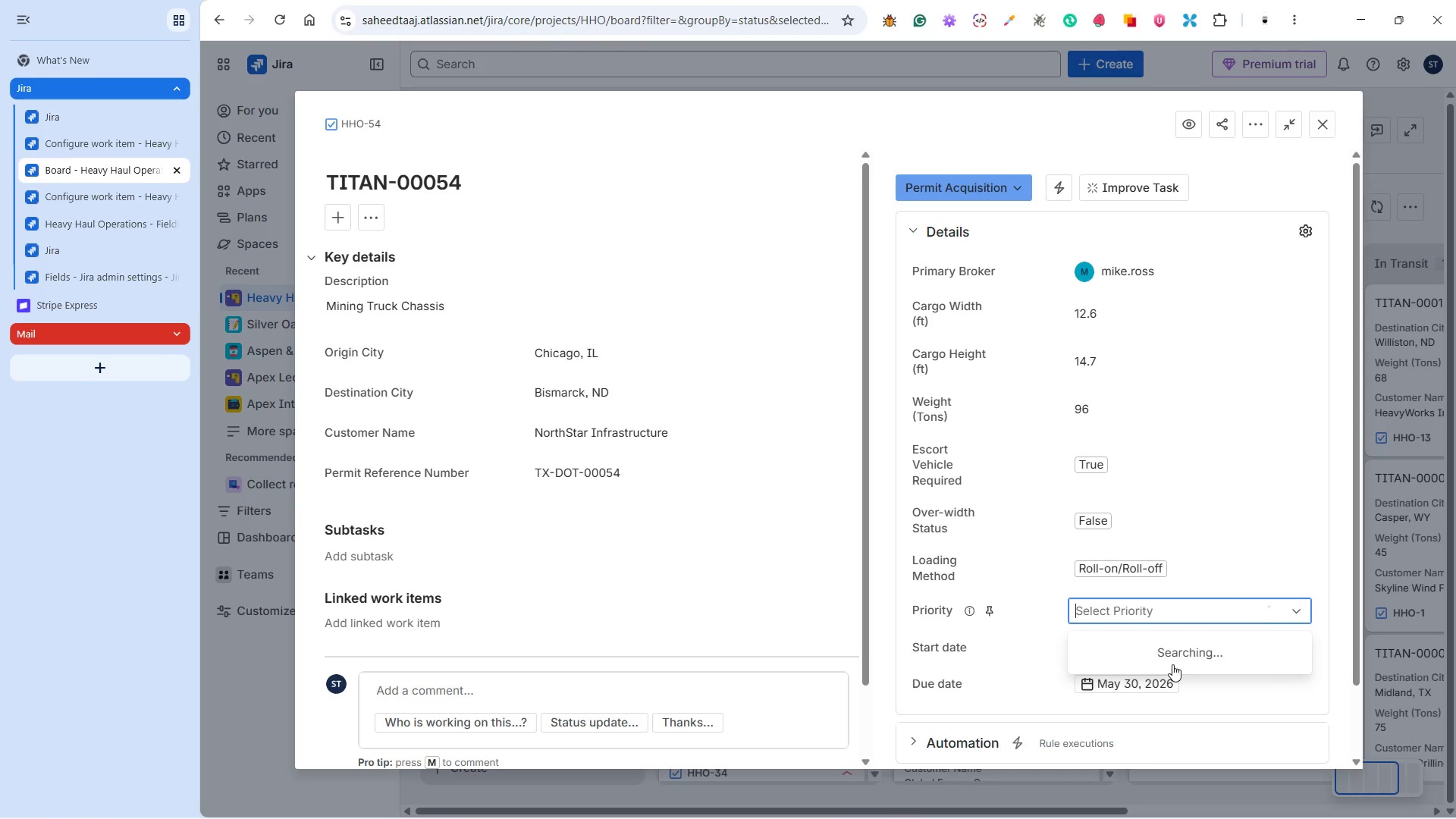 
left_click([1109, 732])
 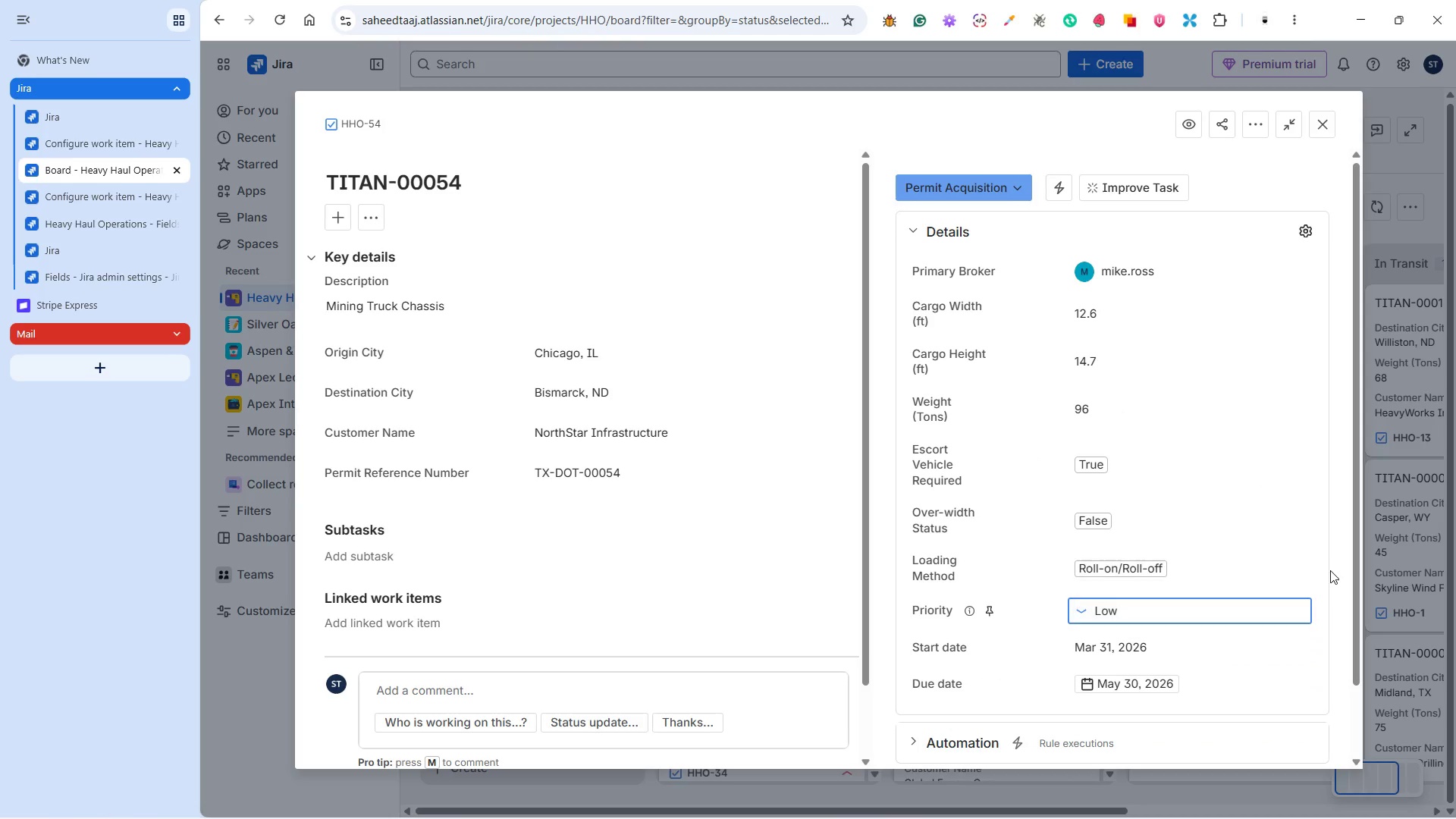 
scroll: coordinate [1172, 666], scroll_direction: down, amount: 4.0
 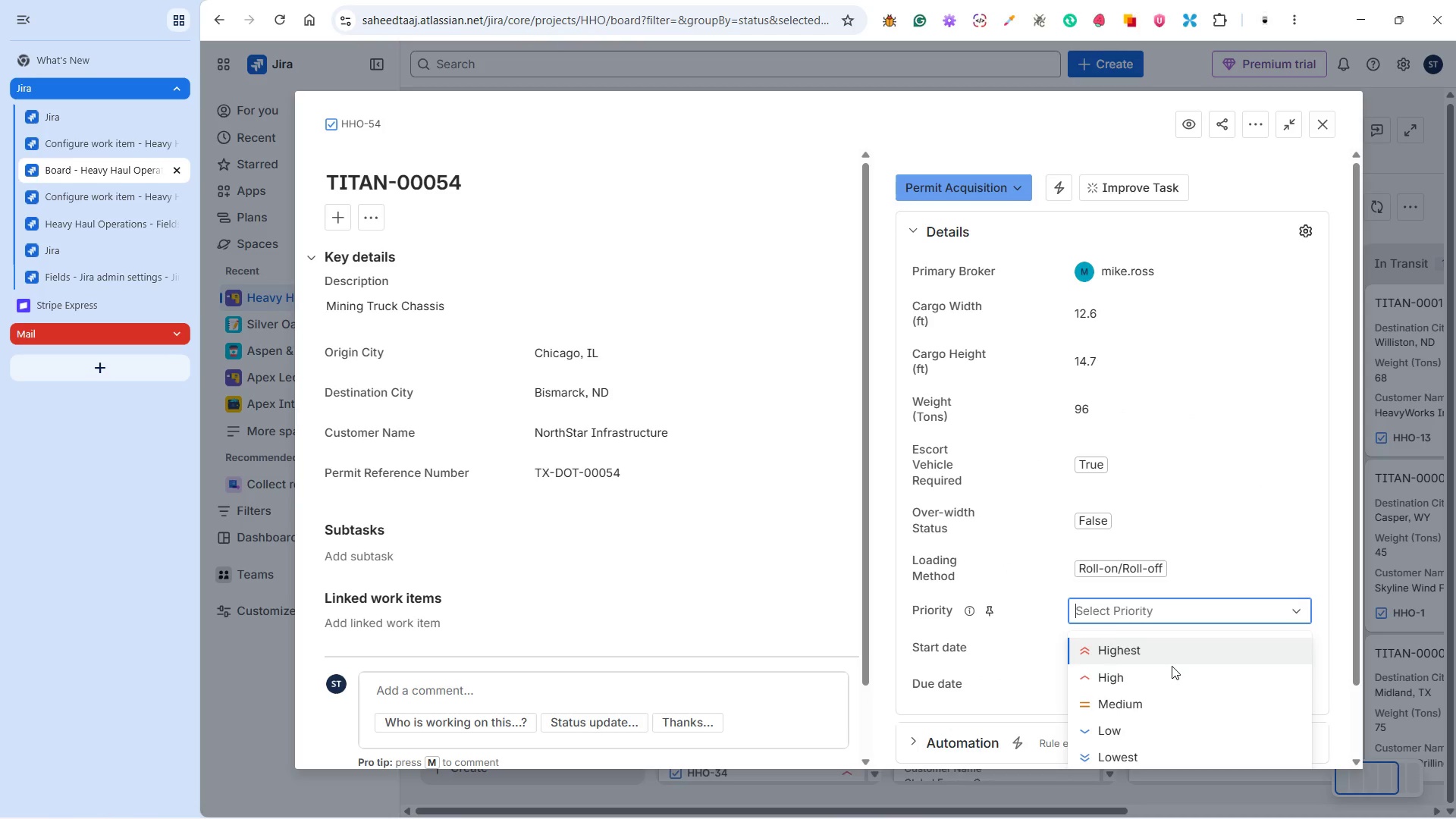 
left_click([1330, 570])
 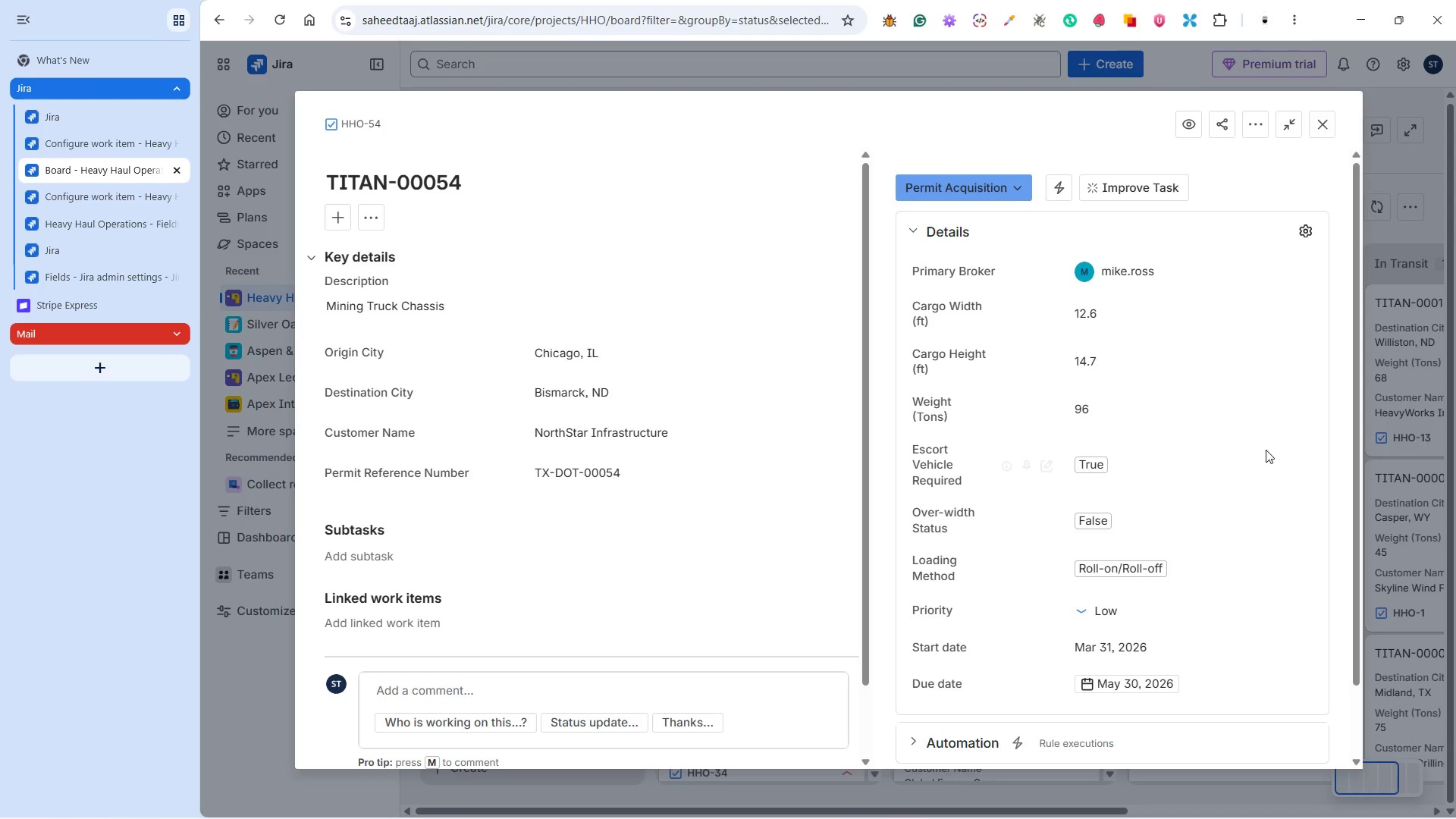 
scroll: coordinate [1169, 667], scroll_direction: down, amount: 3.0
 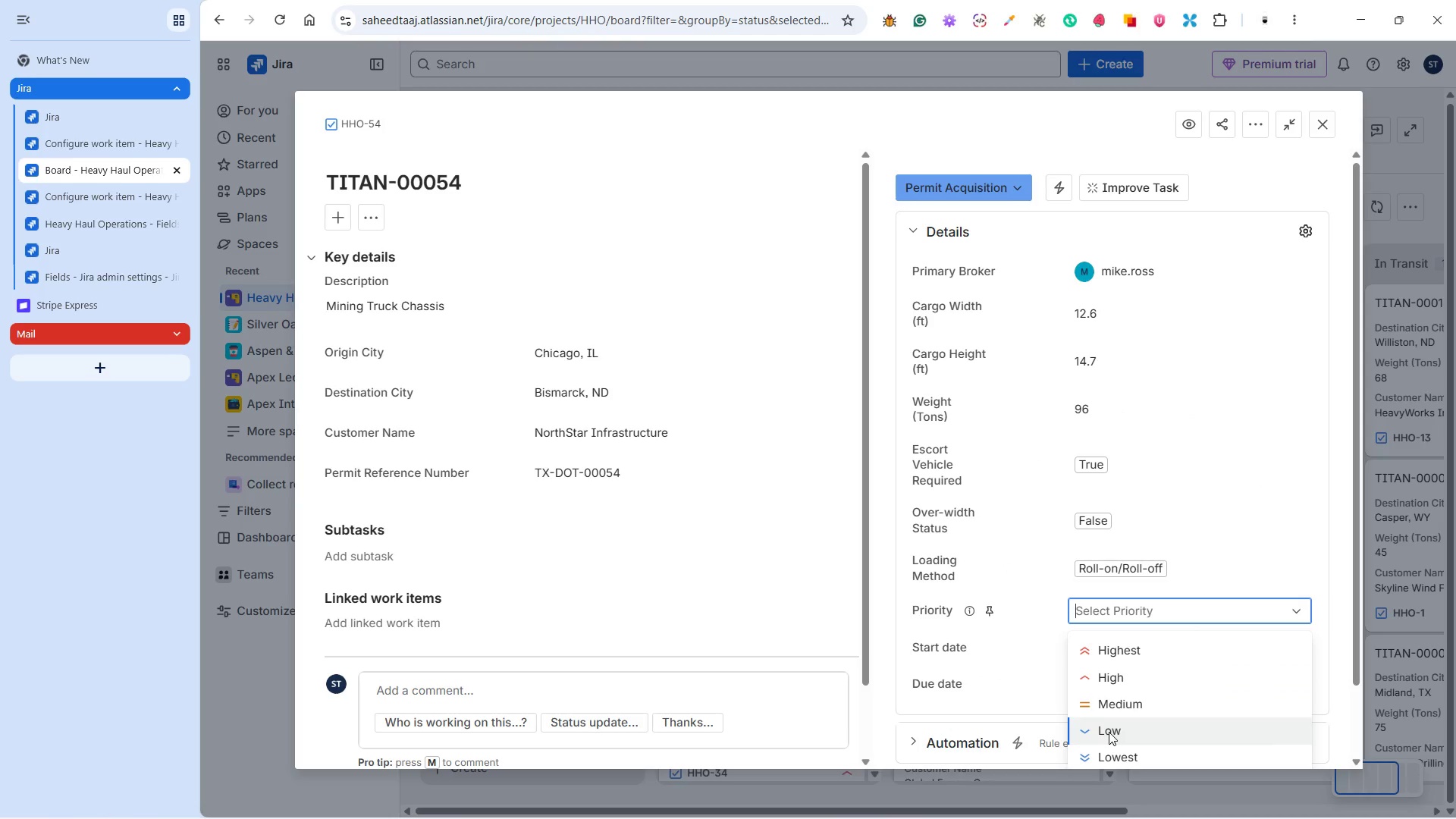 
left_click([1324, 120])
 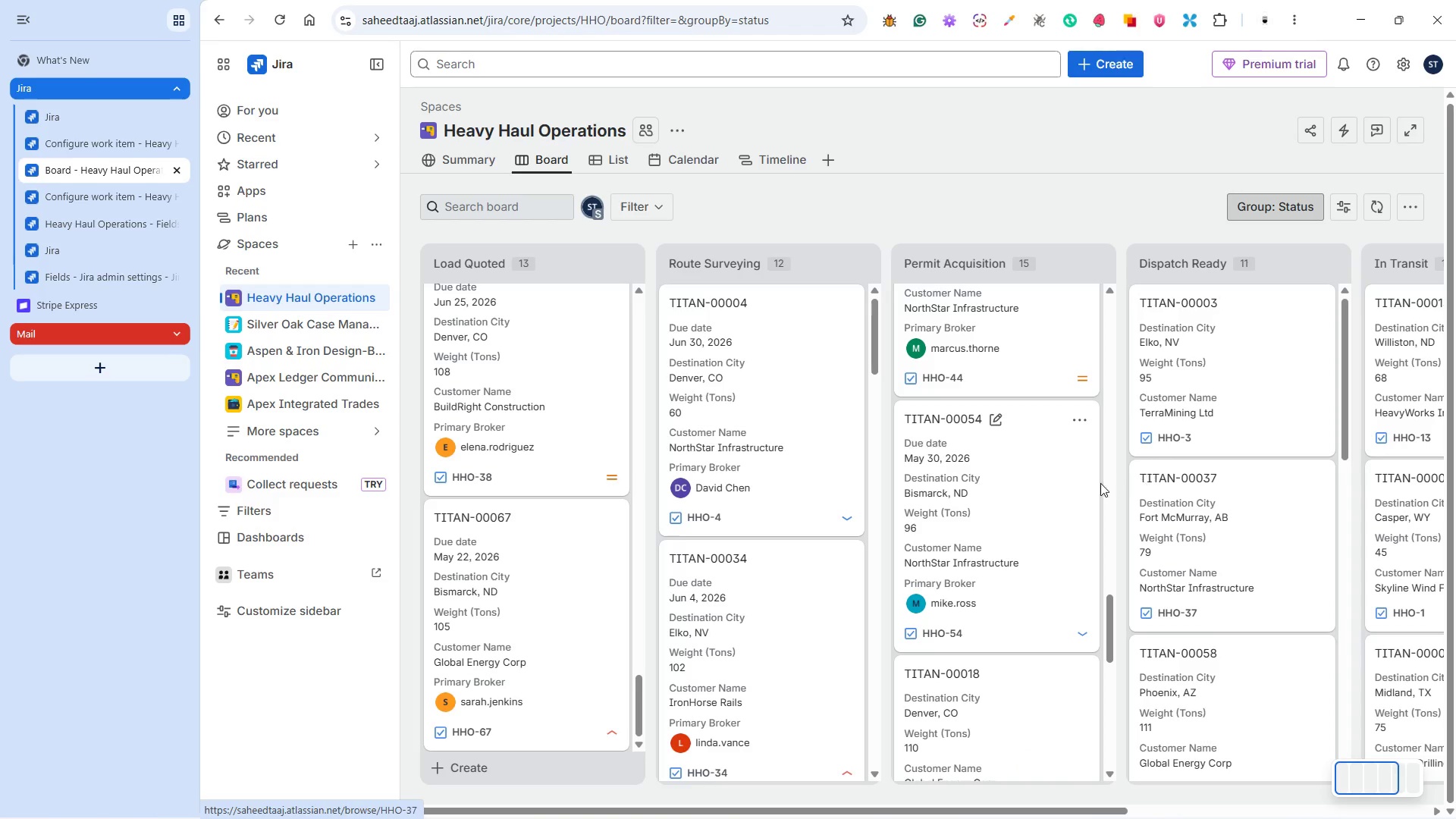 
scroll: coordinate [1266, 449], scroll_direction: up, amount: 5.0
 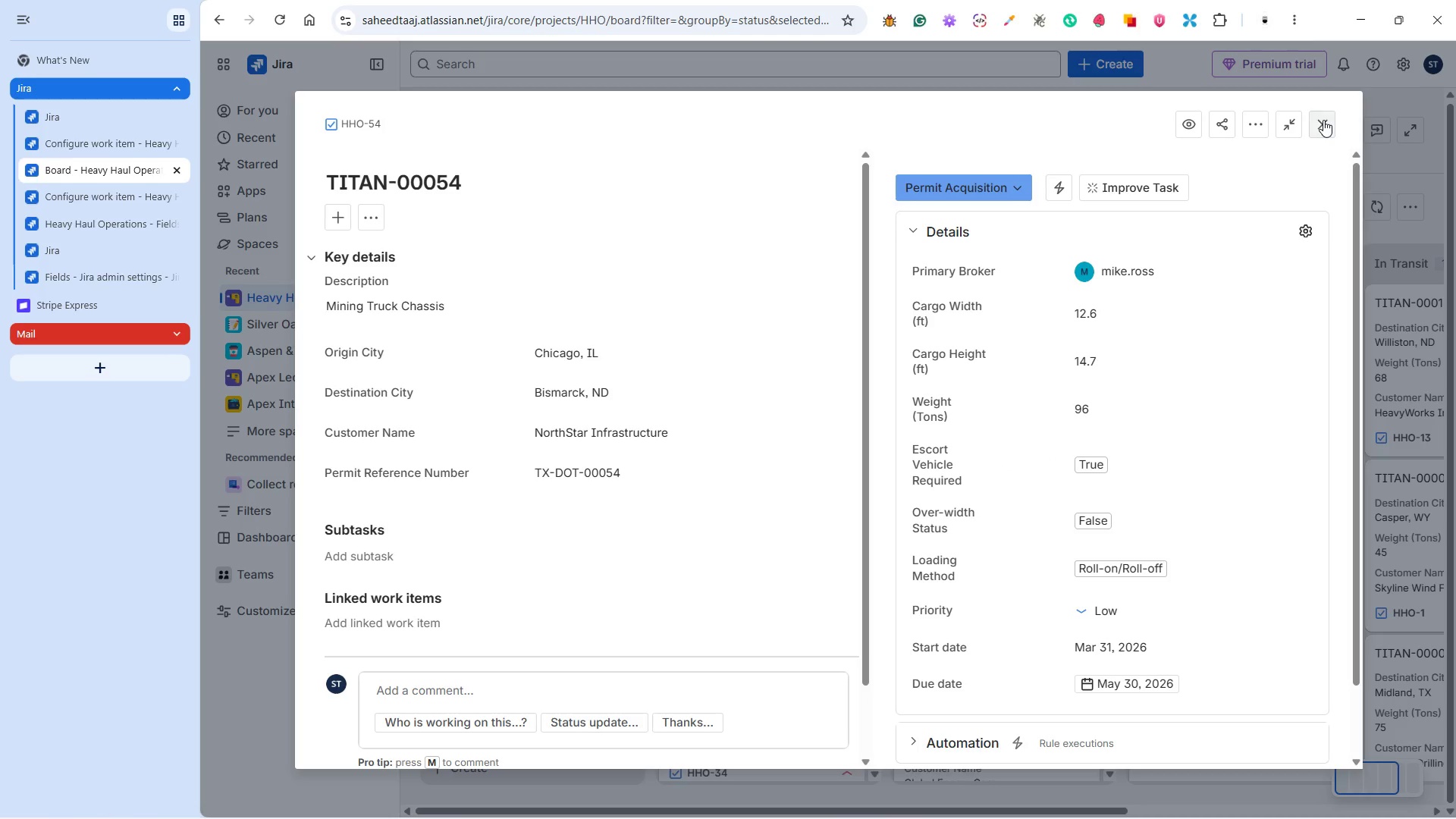 
left_click([1024, 544])
 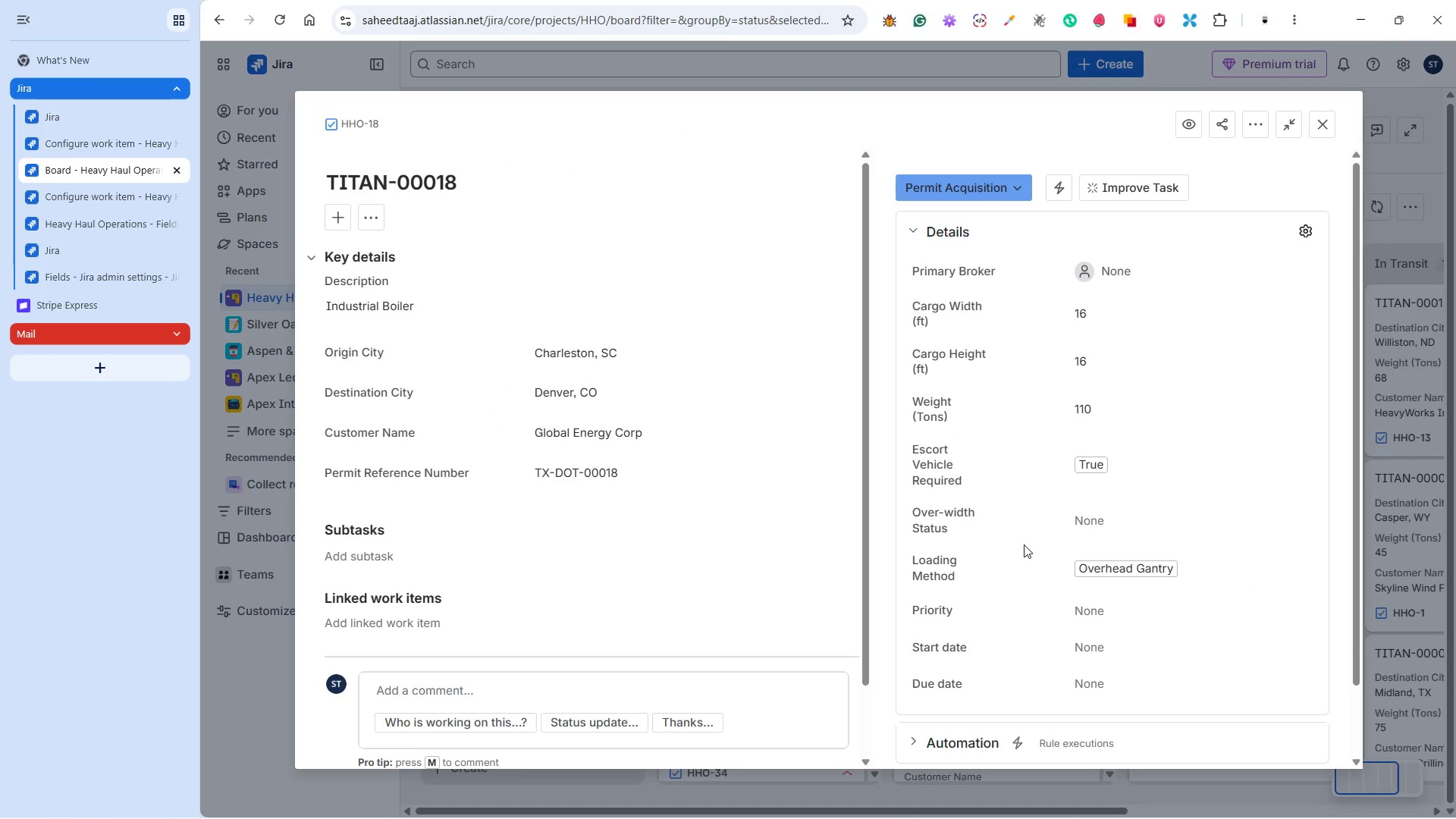 
scroll: coordinate [1053, 496], scroll_direction: down, amount: 2.0
 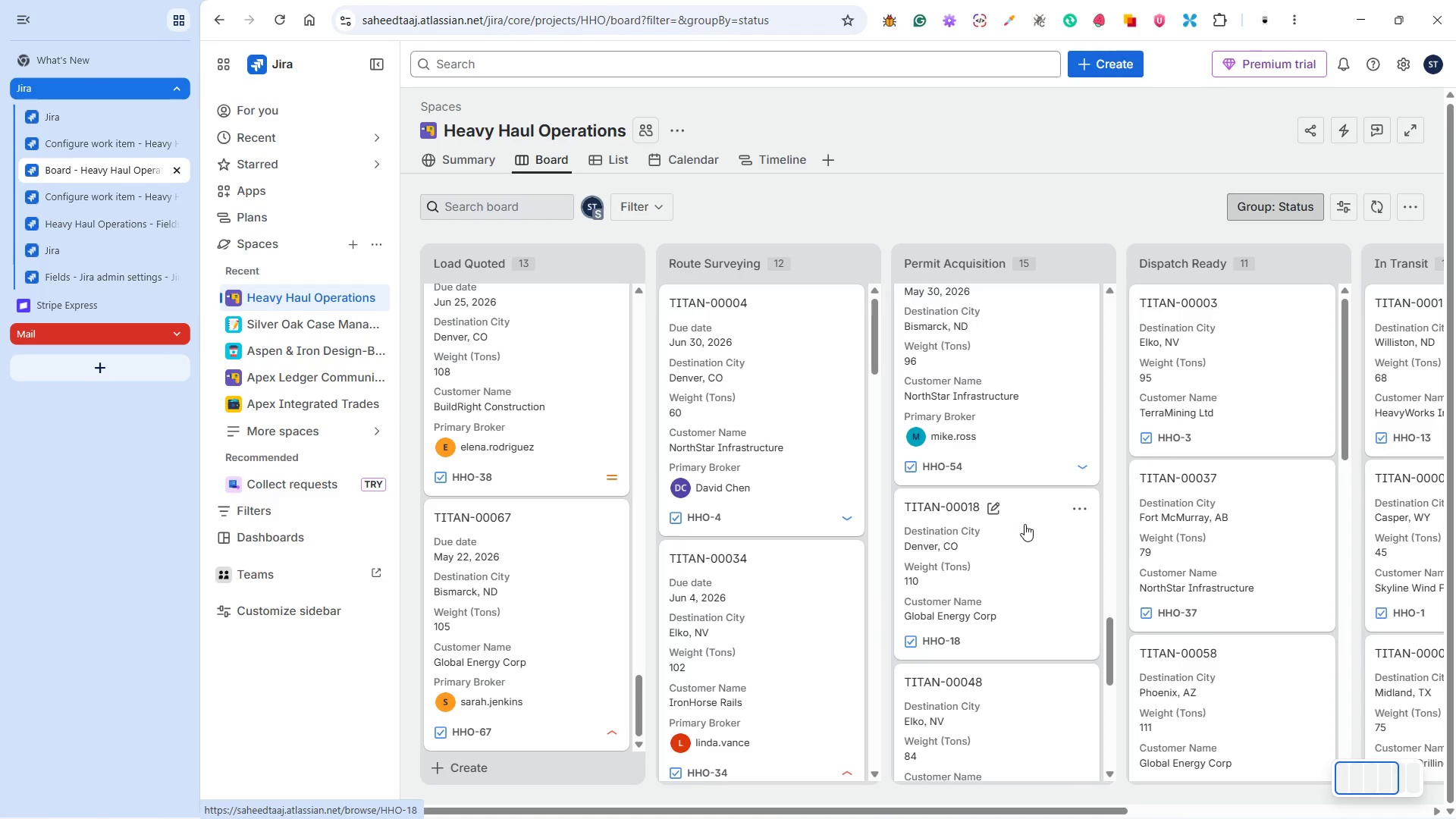 
wait(7.66)
 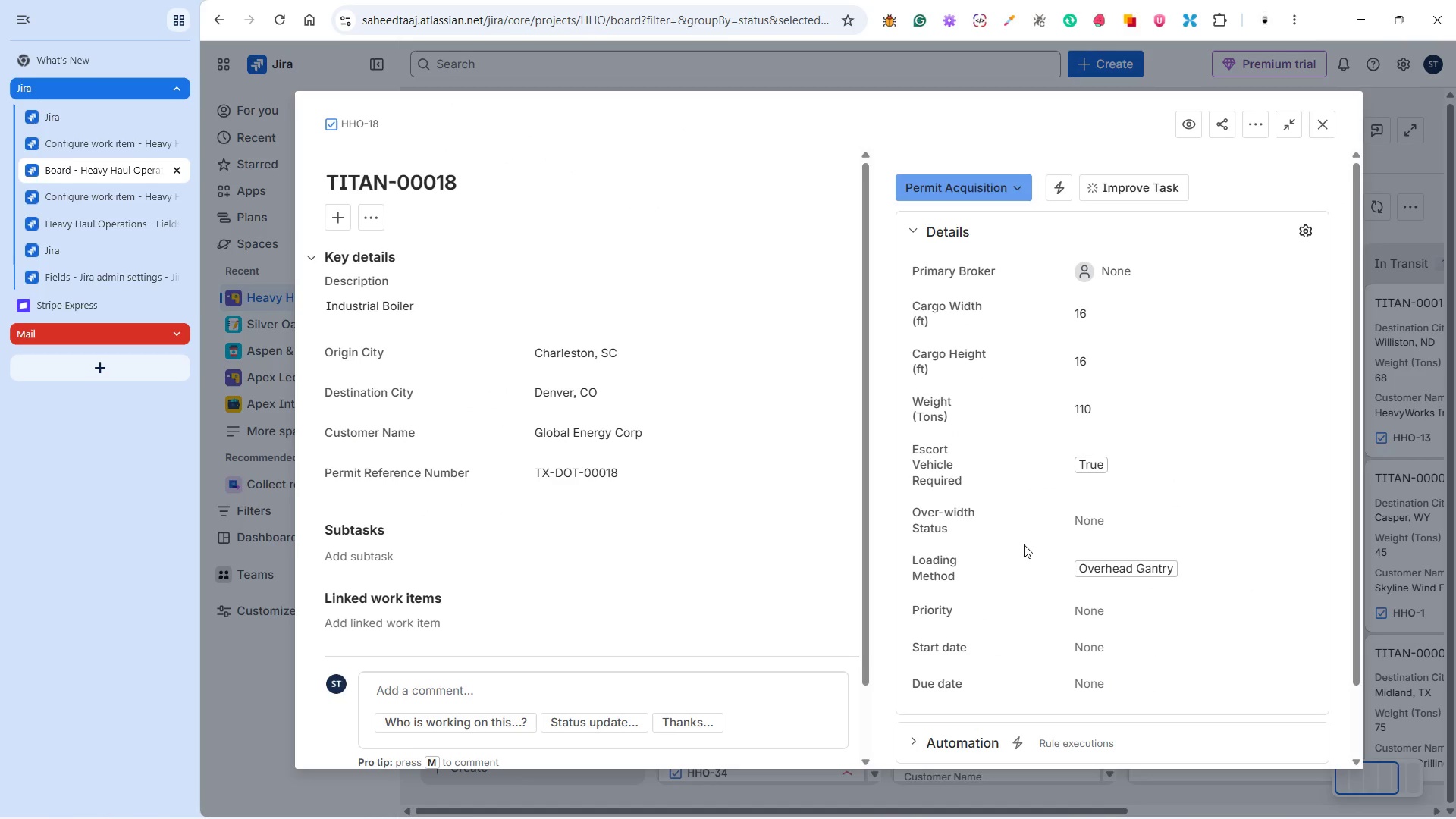 
left_click([1124, 267])
 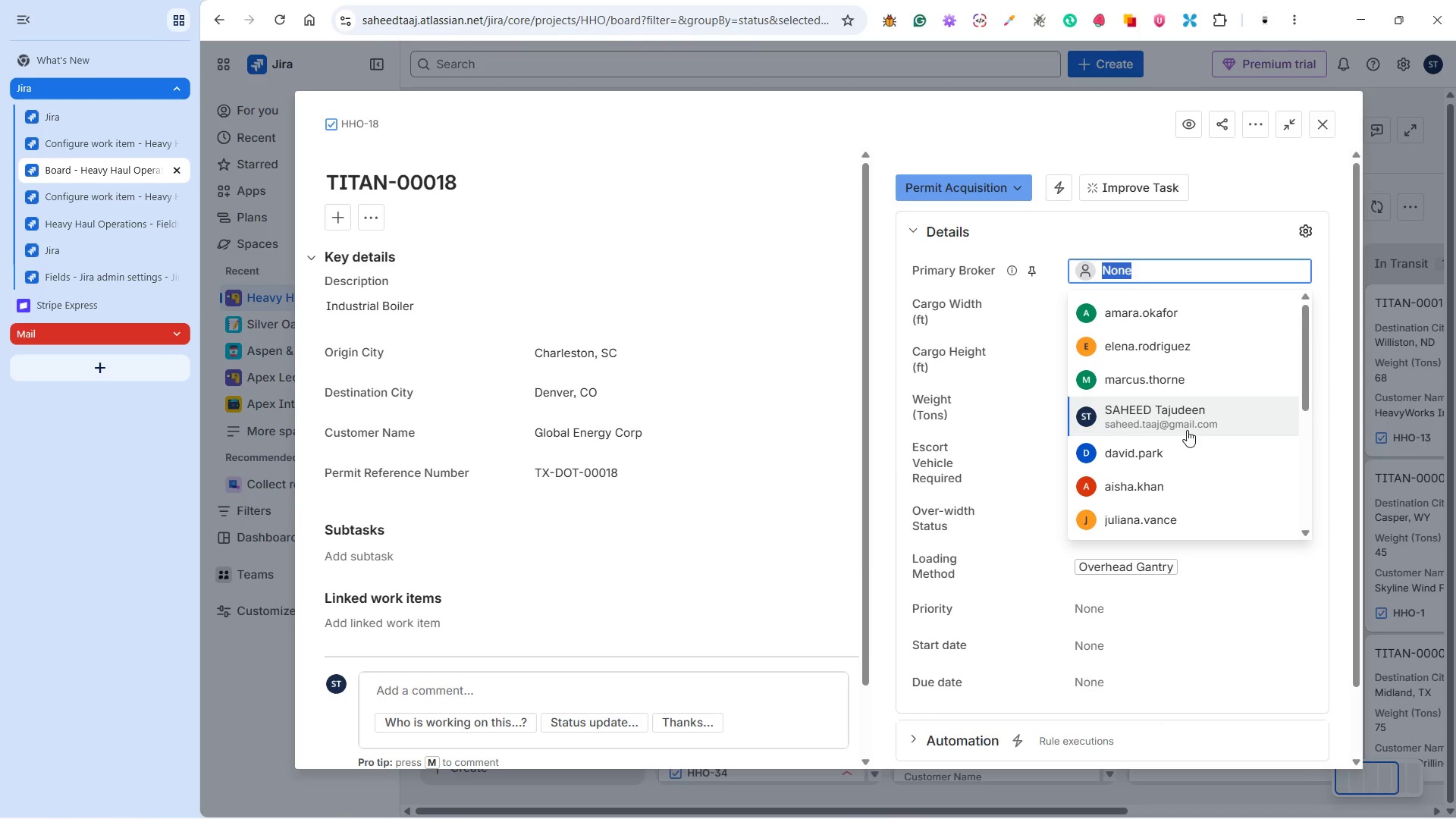 
left_click([1151, 493])
 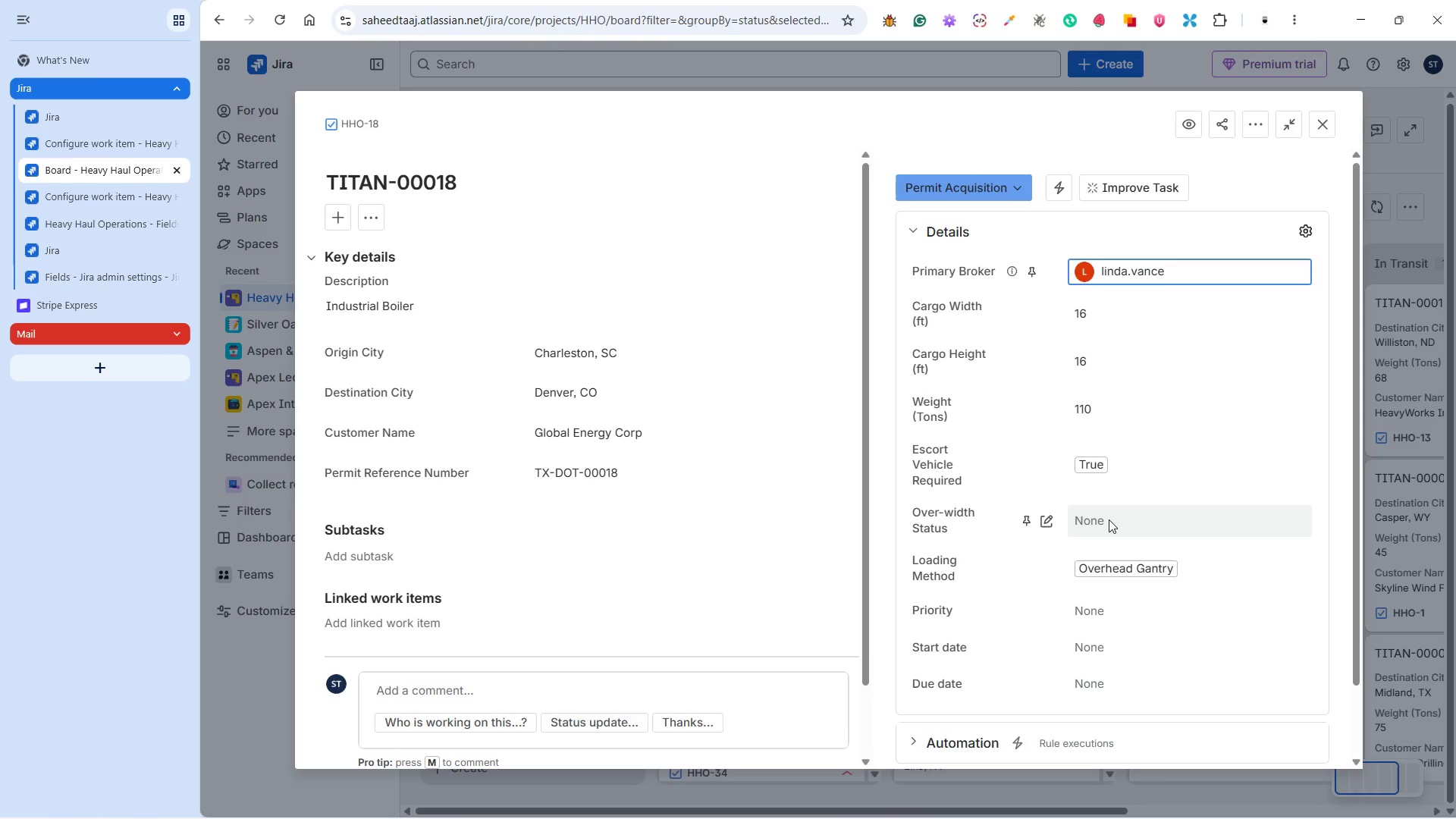 
scroll: coordinate [1193, 461], scroll_direction: down, amount: 2.0
 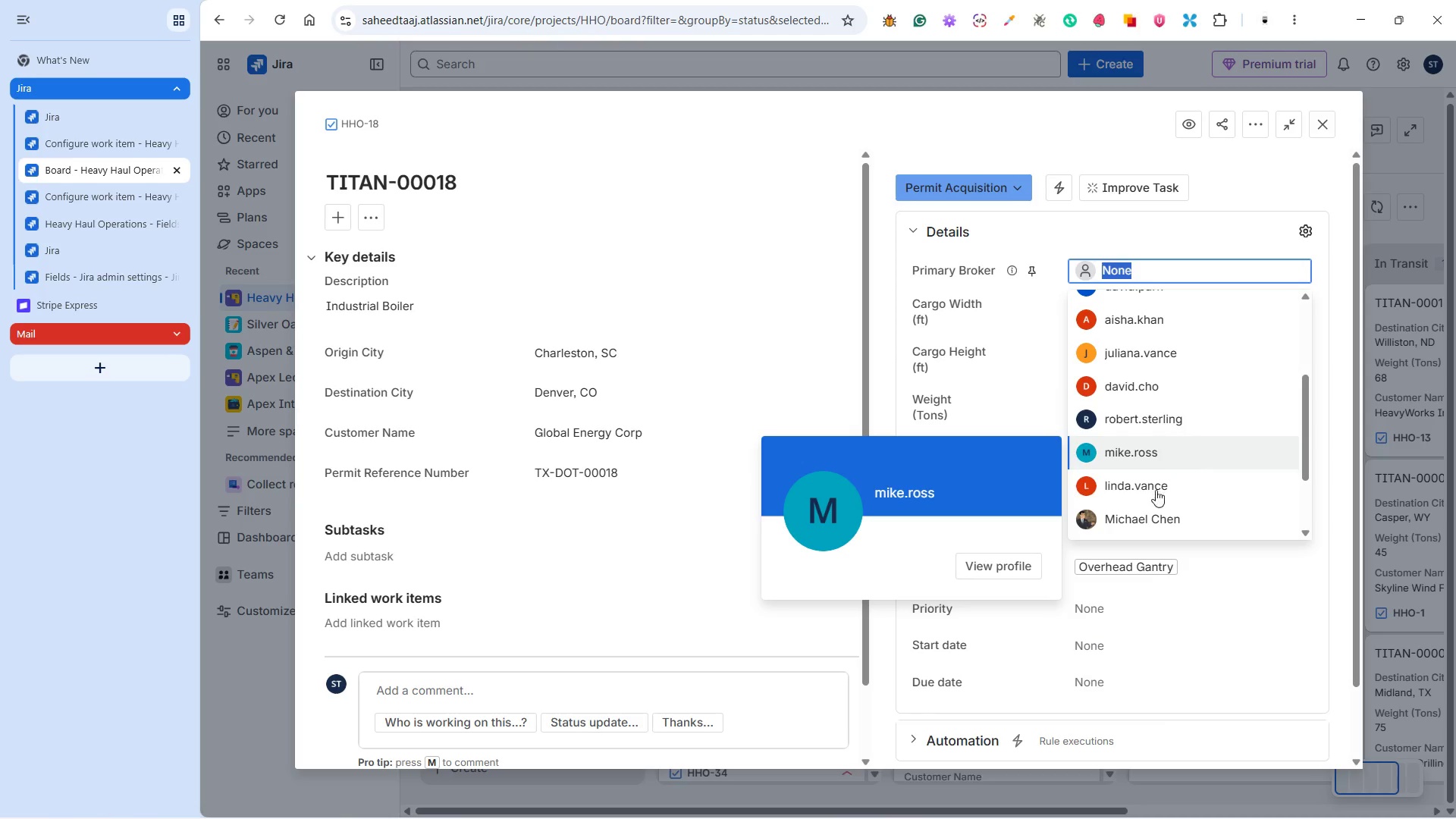 
left_click([1101, 592])
 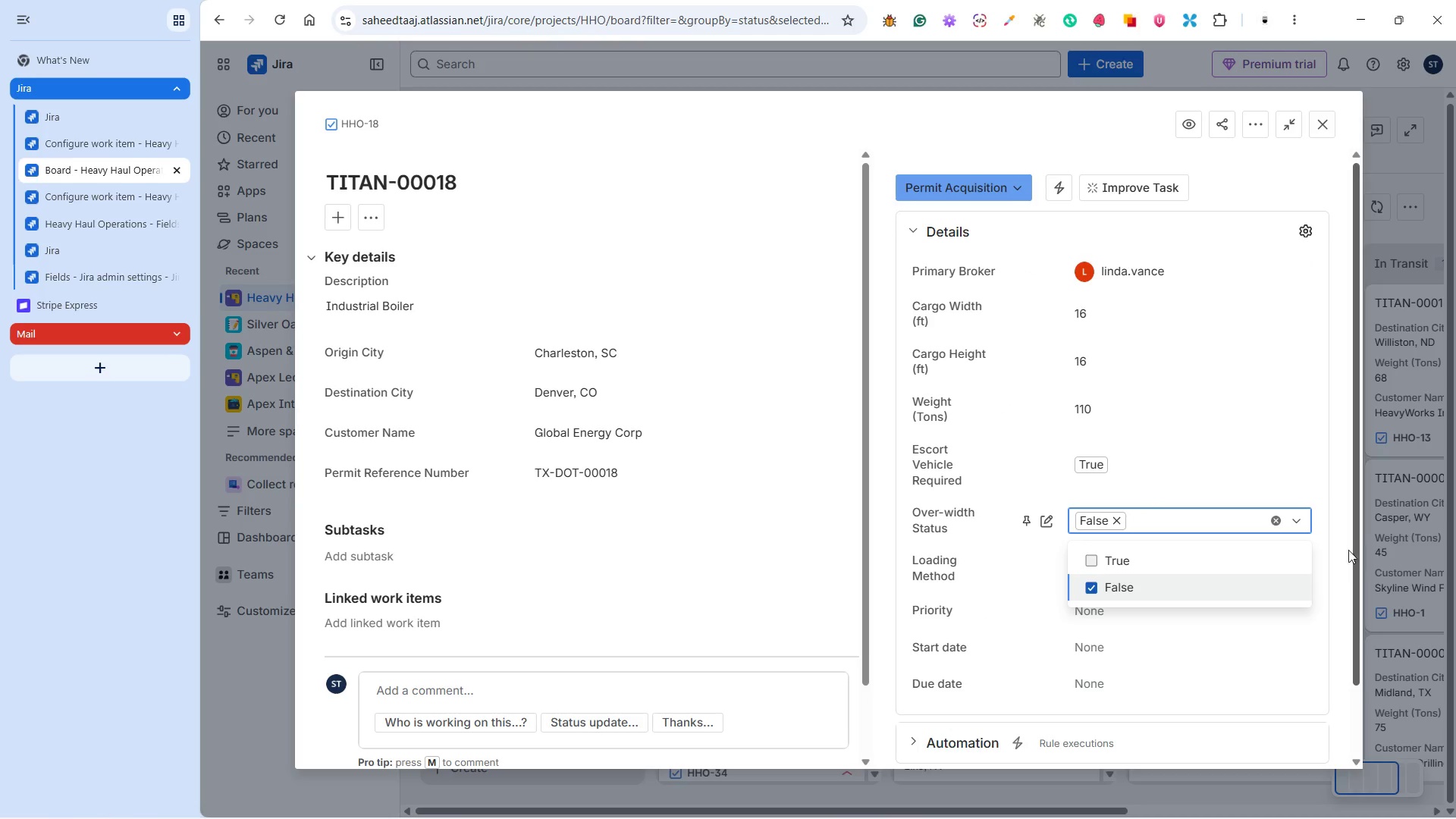 
left_click([1336, 550])
 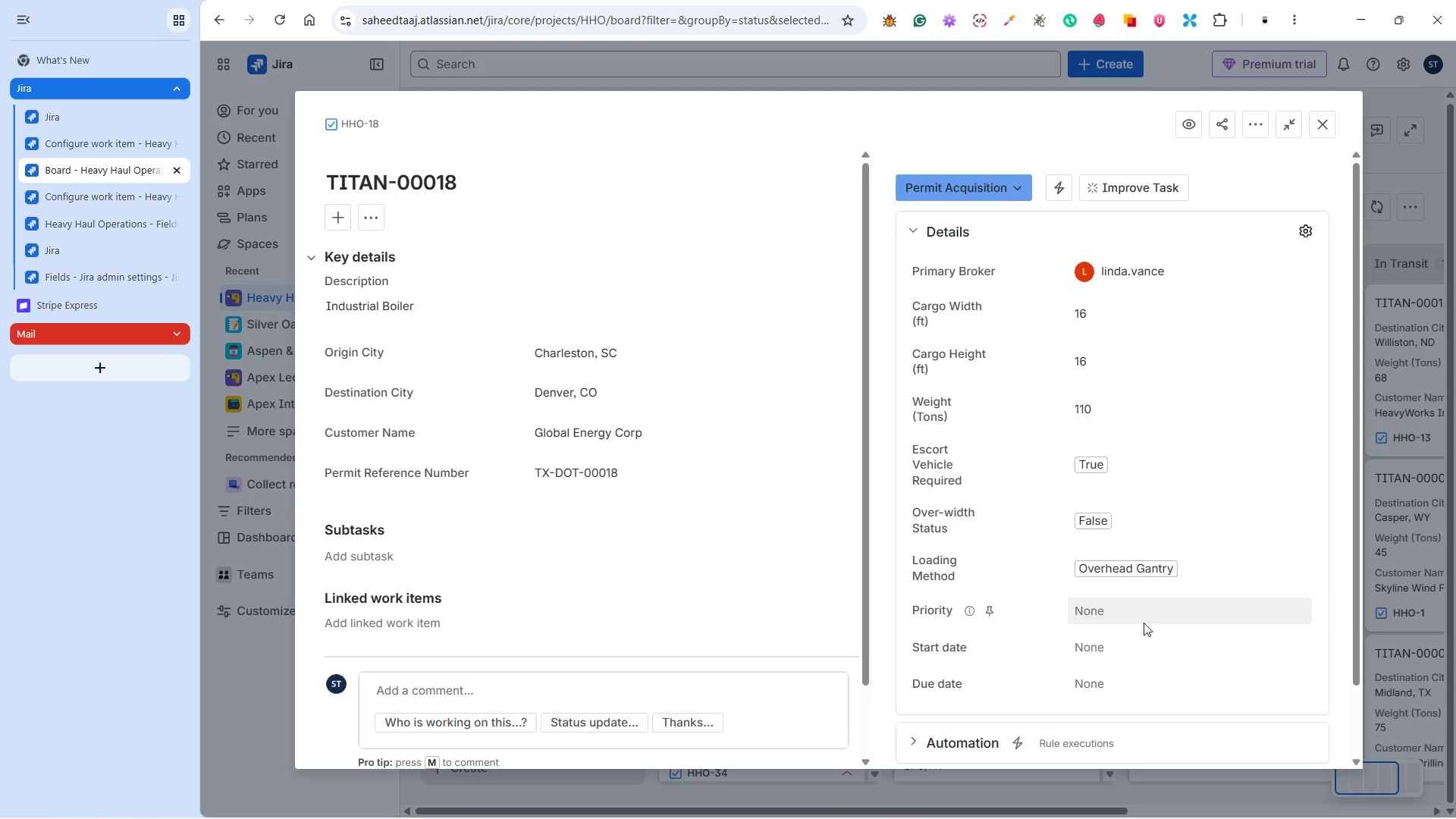 
left_click([1130, 616])
 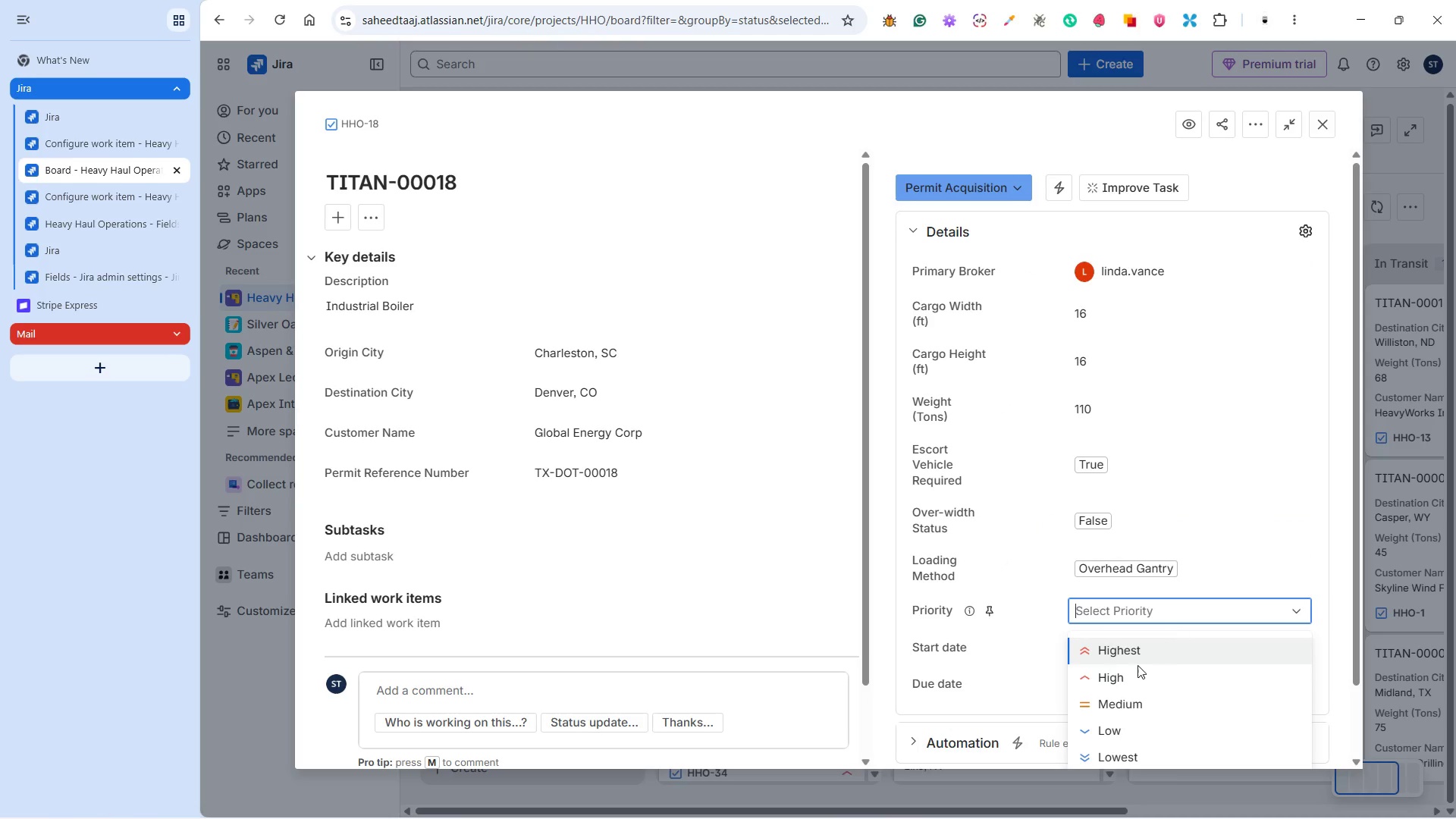 
left_click([1115, 723])
 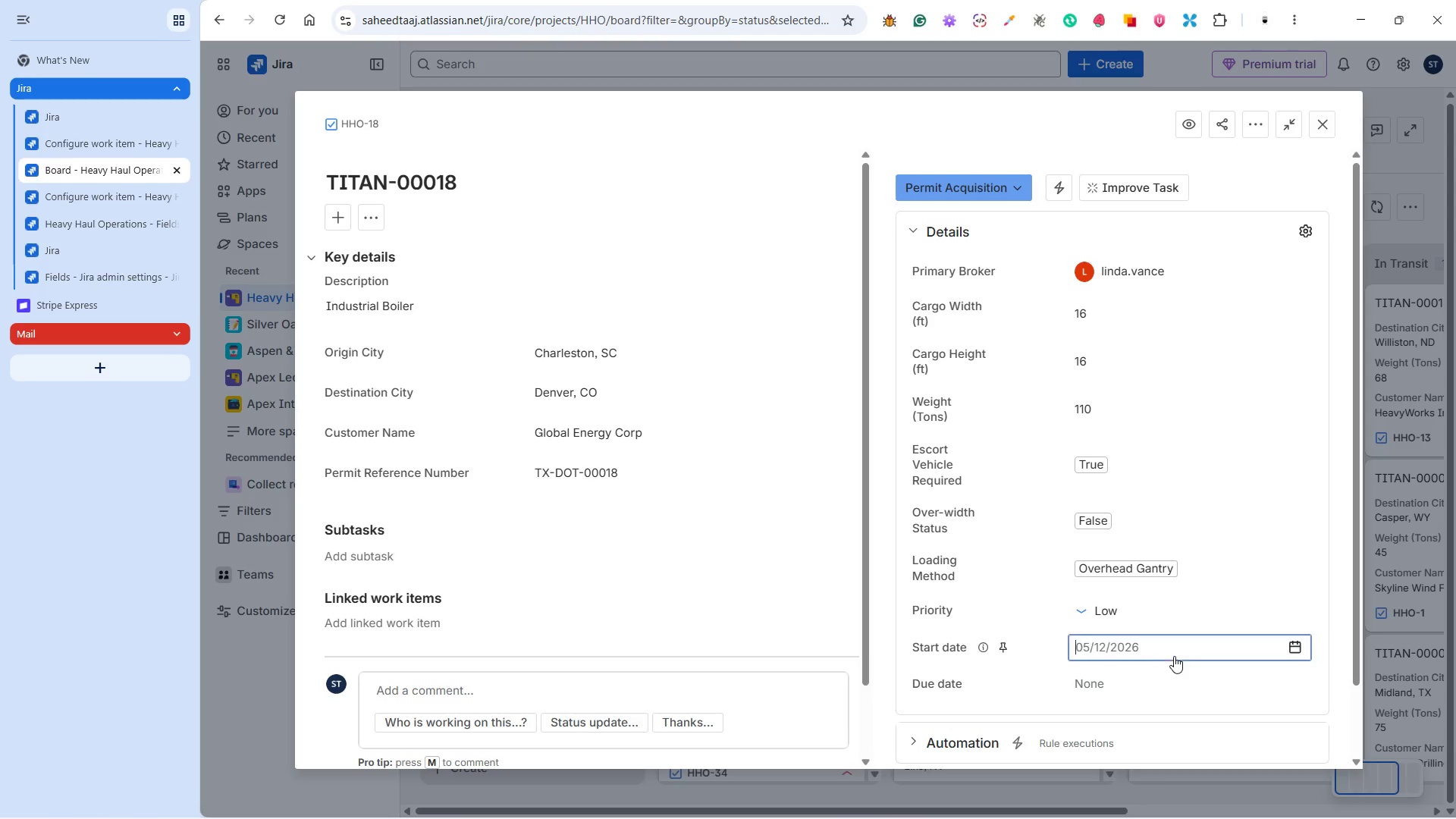 
left_click([1294, 648])
 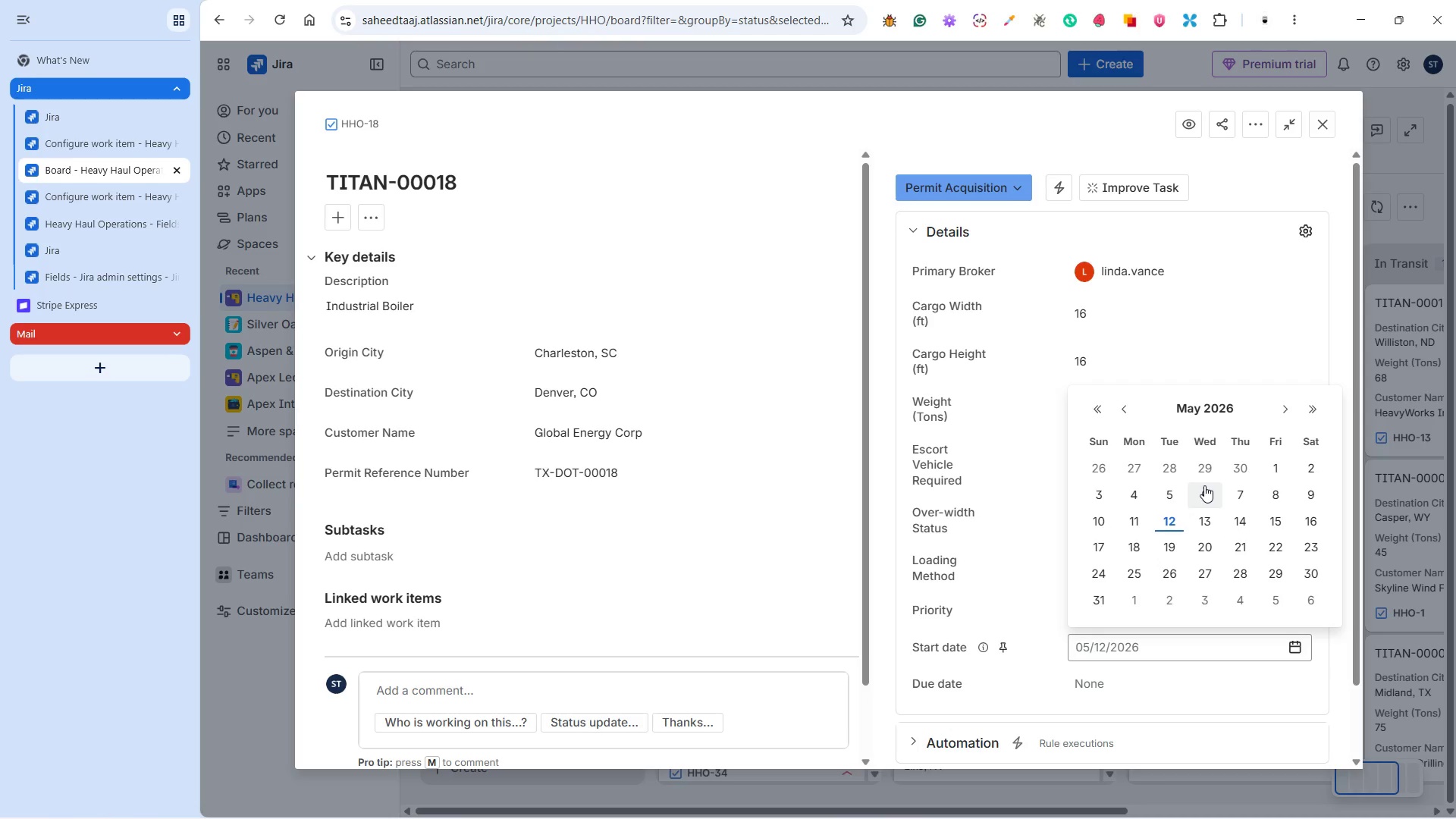 
left_click([1200, 469])
 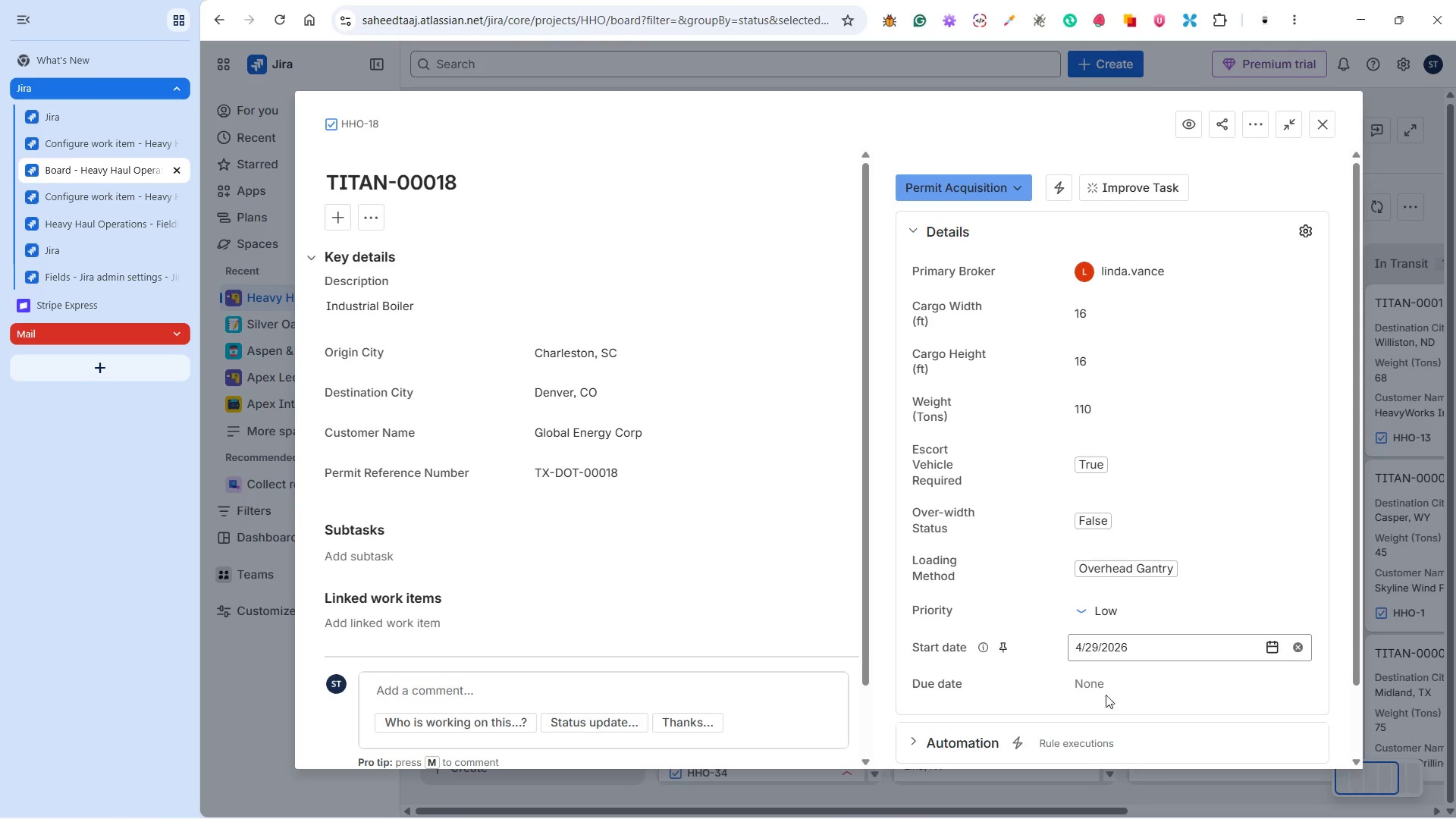 
left_click([1103, 682])
 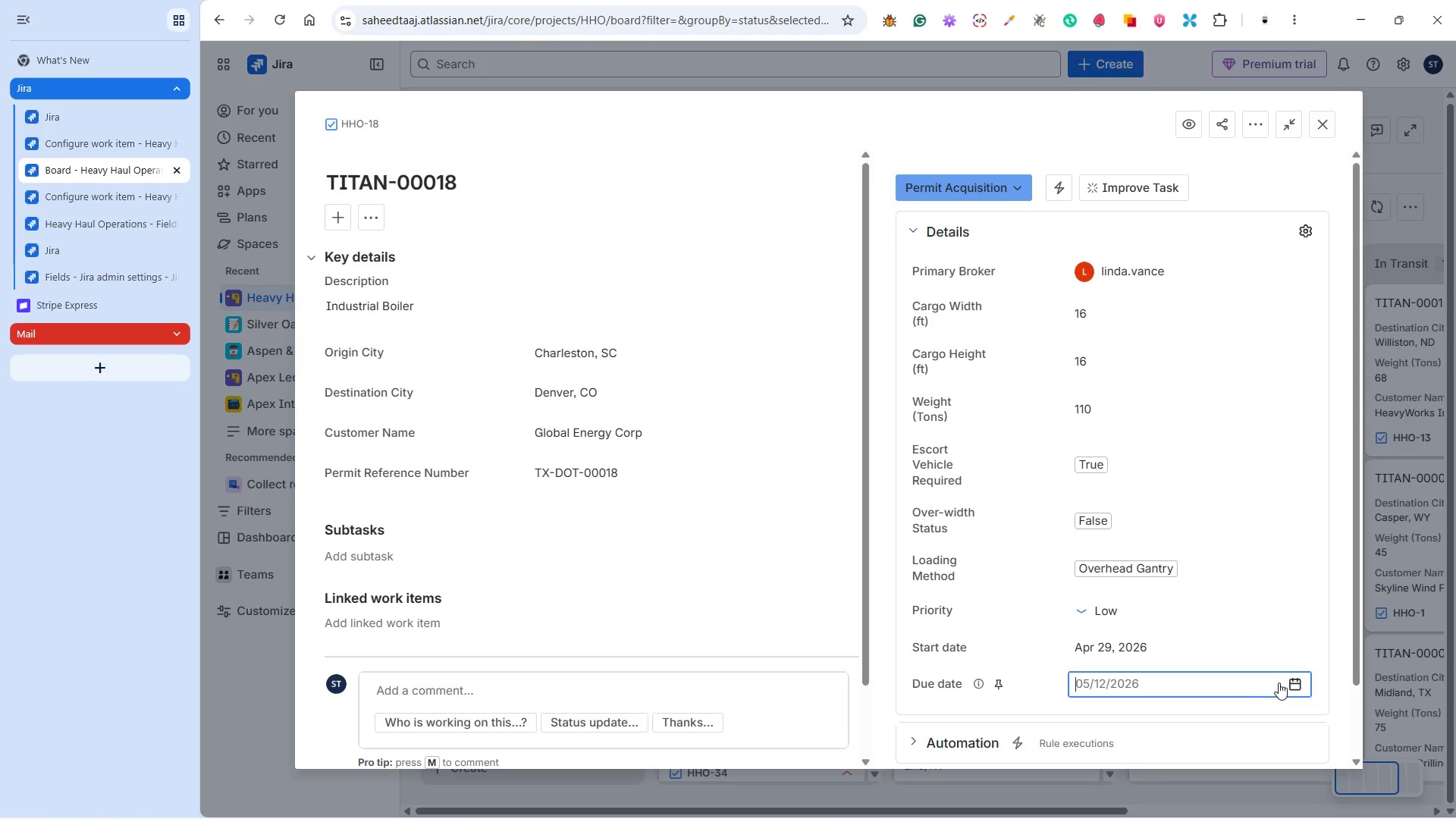 
left_click([1283, 682])
 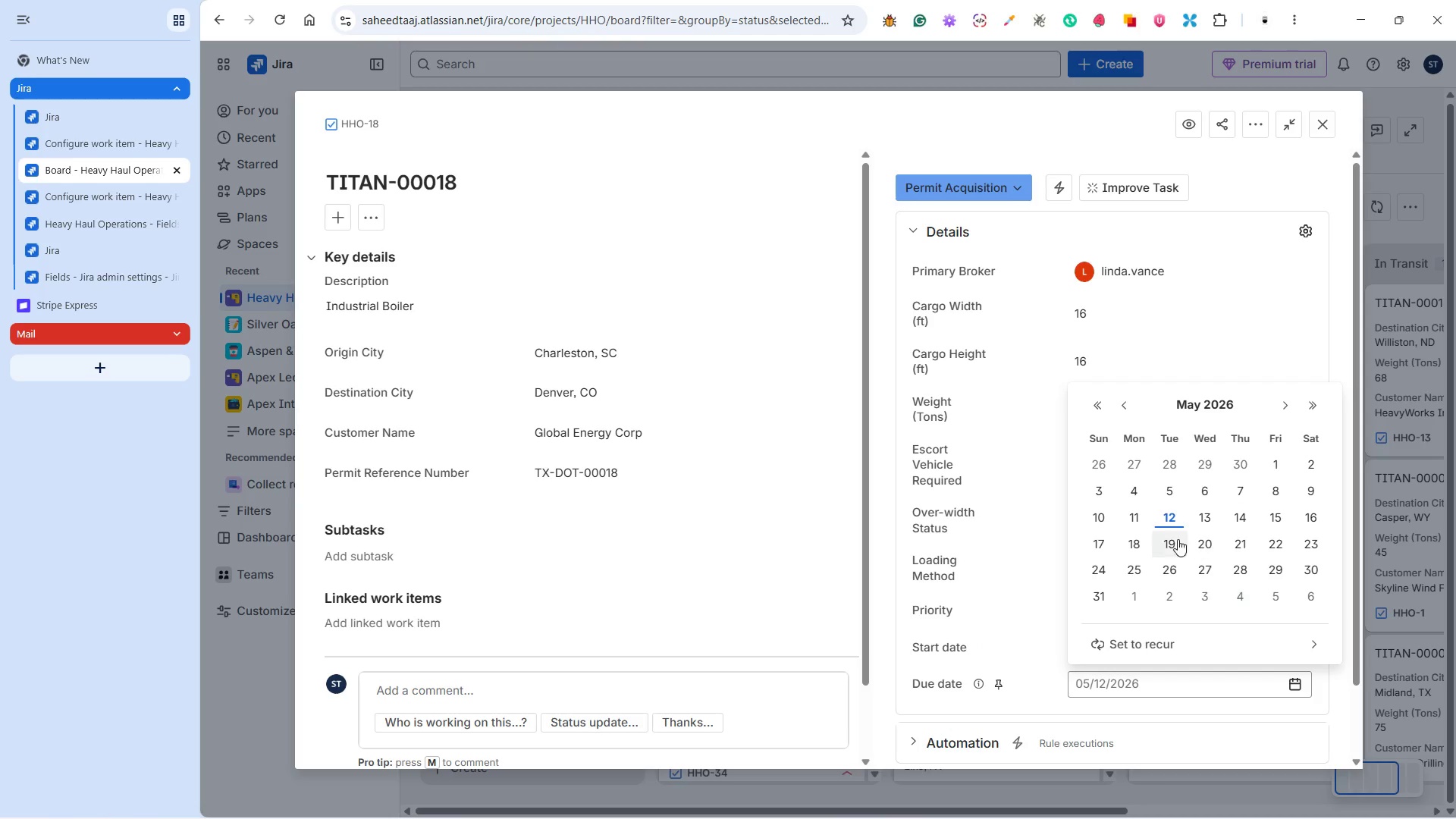 
left_click([1172, 539])
 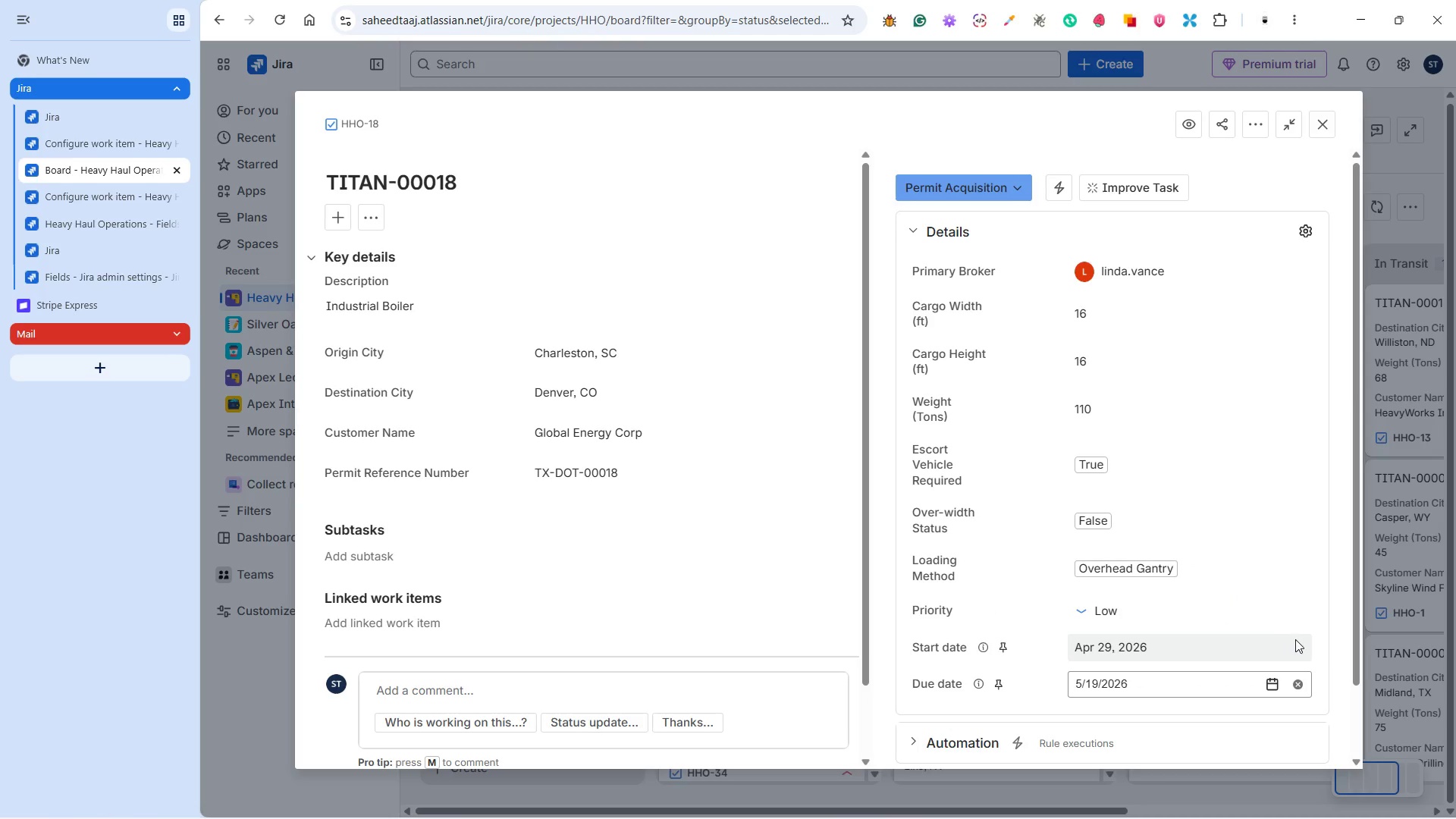 
left_click([1337, 635])
 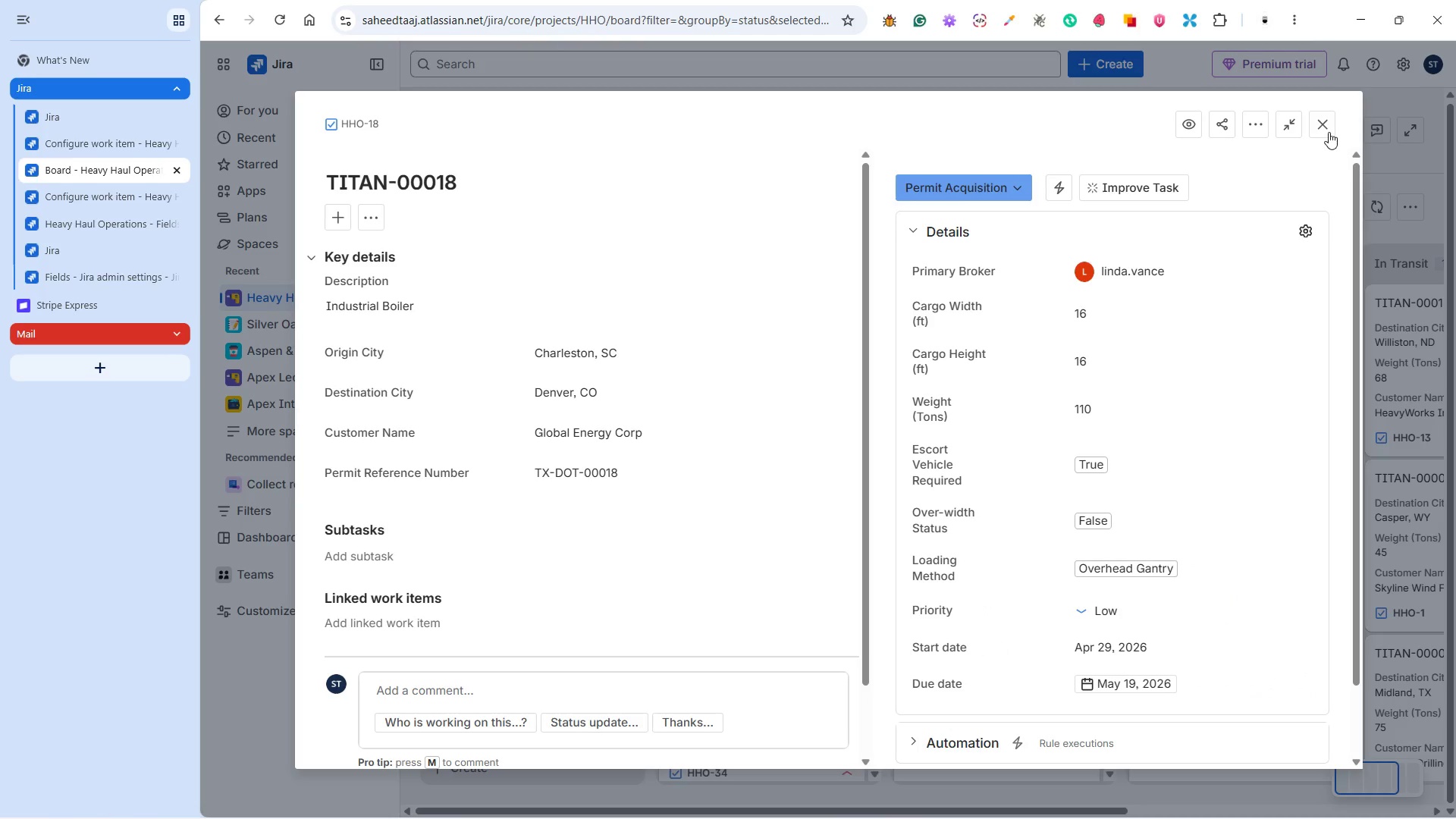 
left_click([1329, 132])
 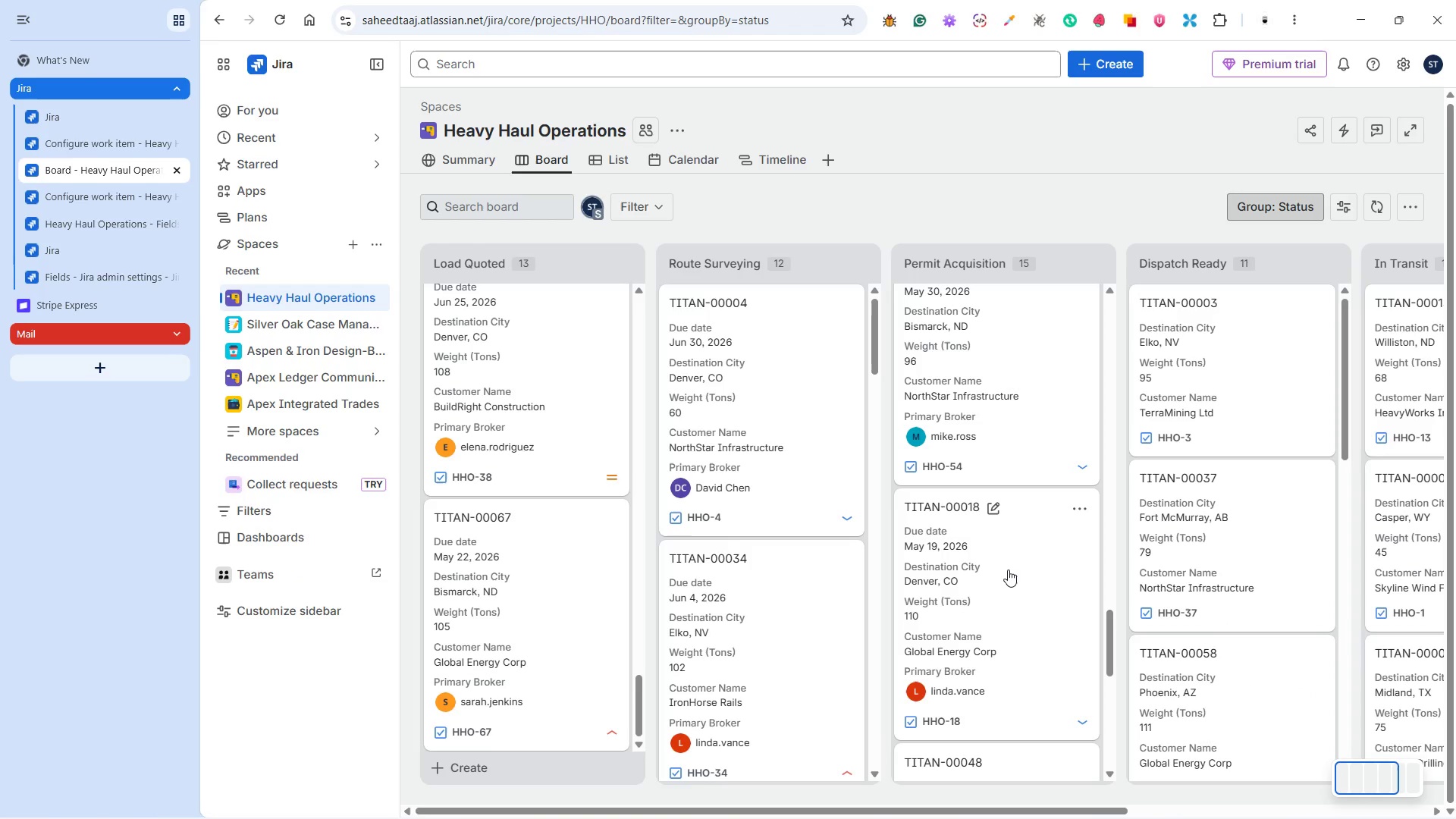 
left_click([1012, 569])
 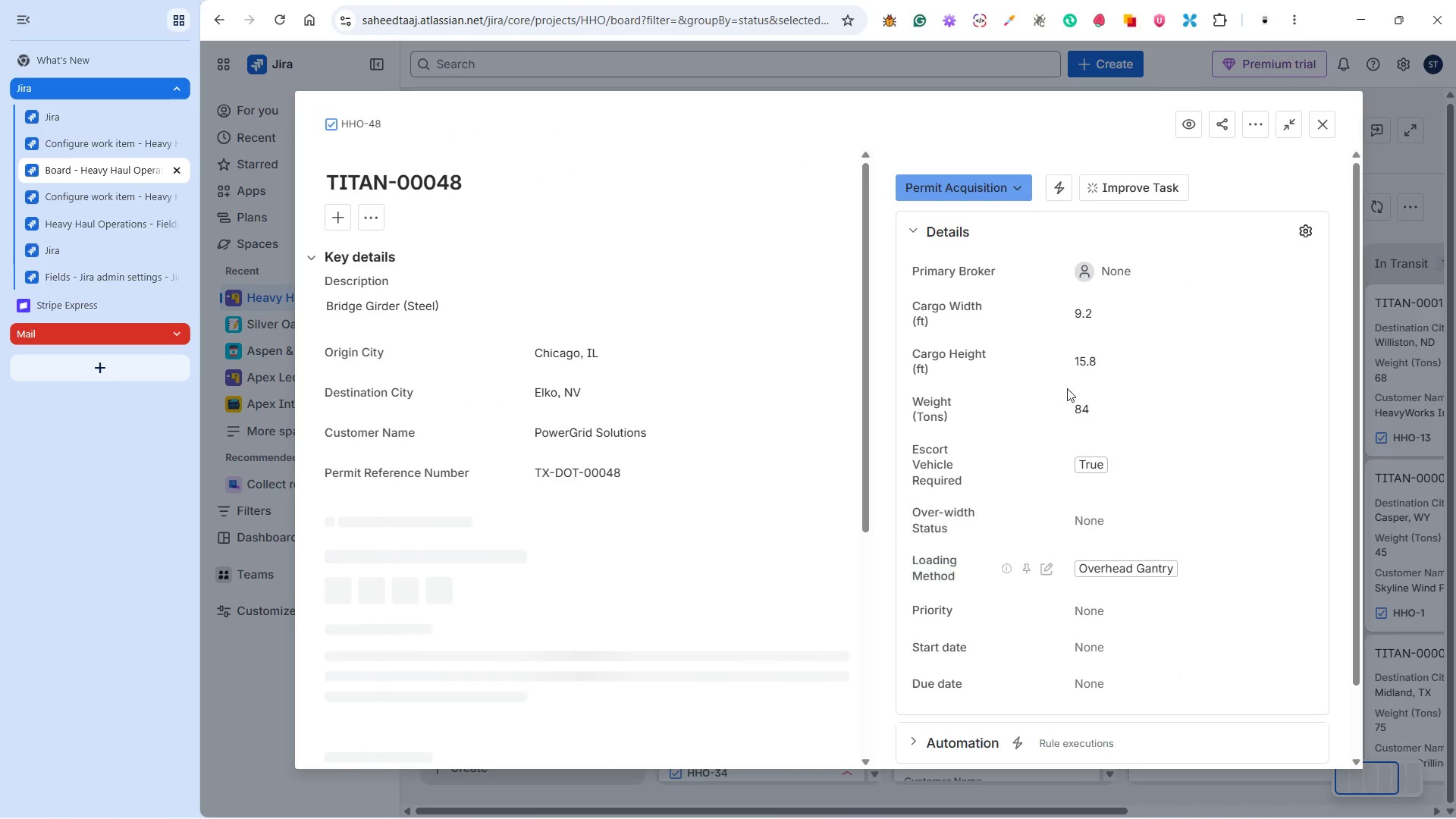 
scroll: coordinate [1008, 570], scroll_direction: down, amount: 3.0
 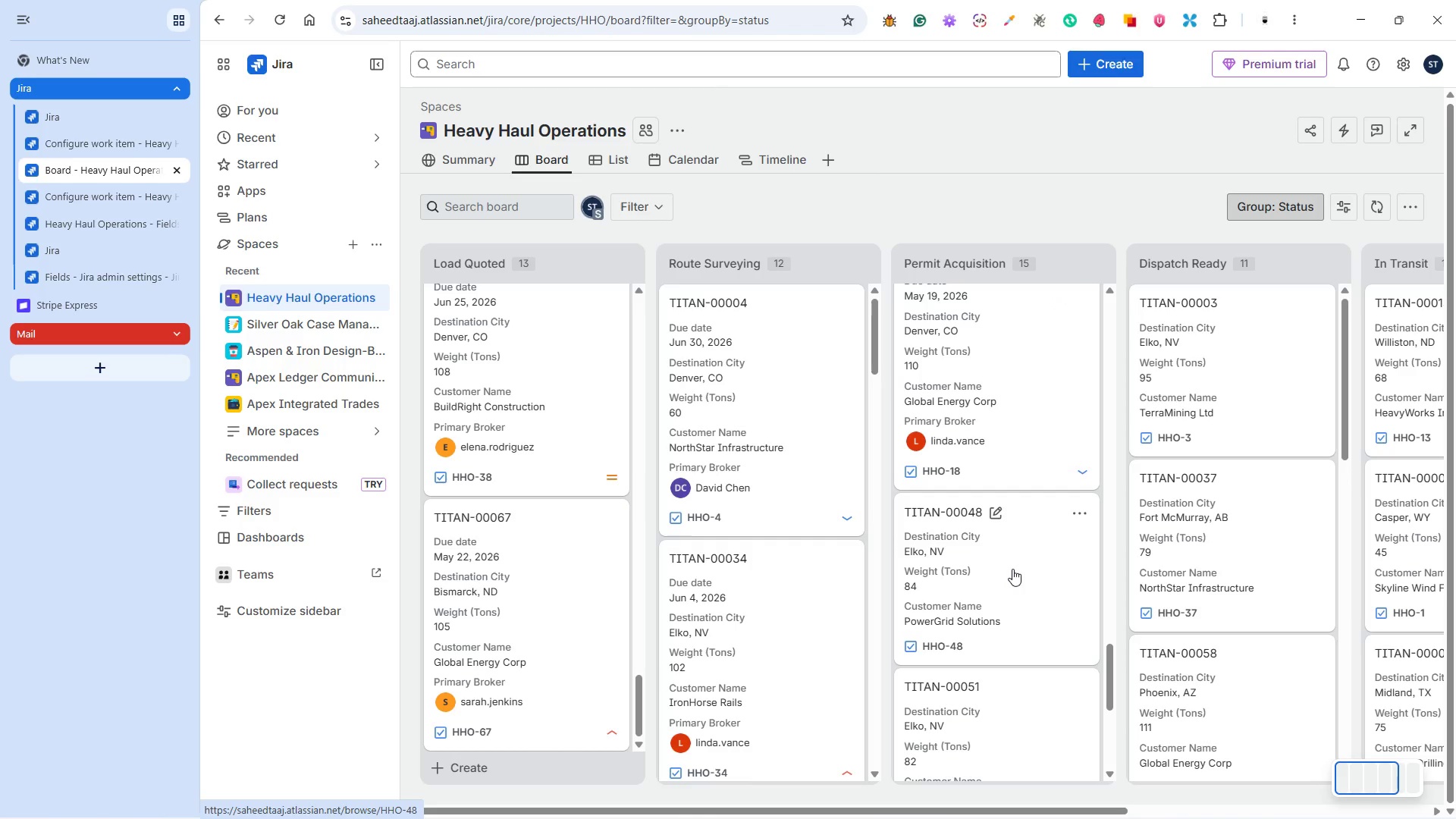 
left_click([1097, 275])
 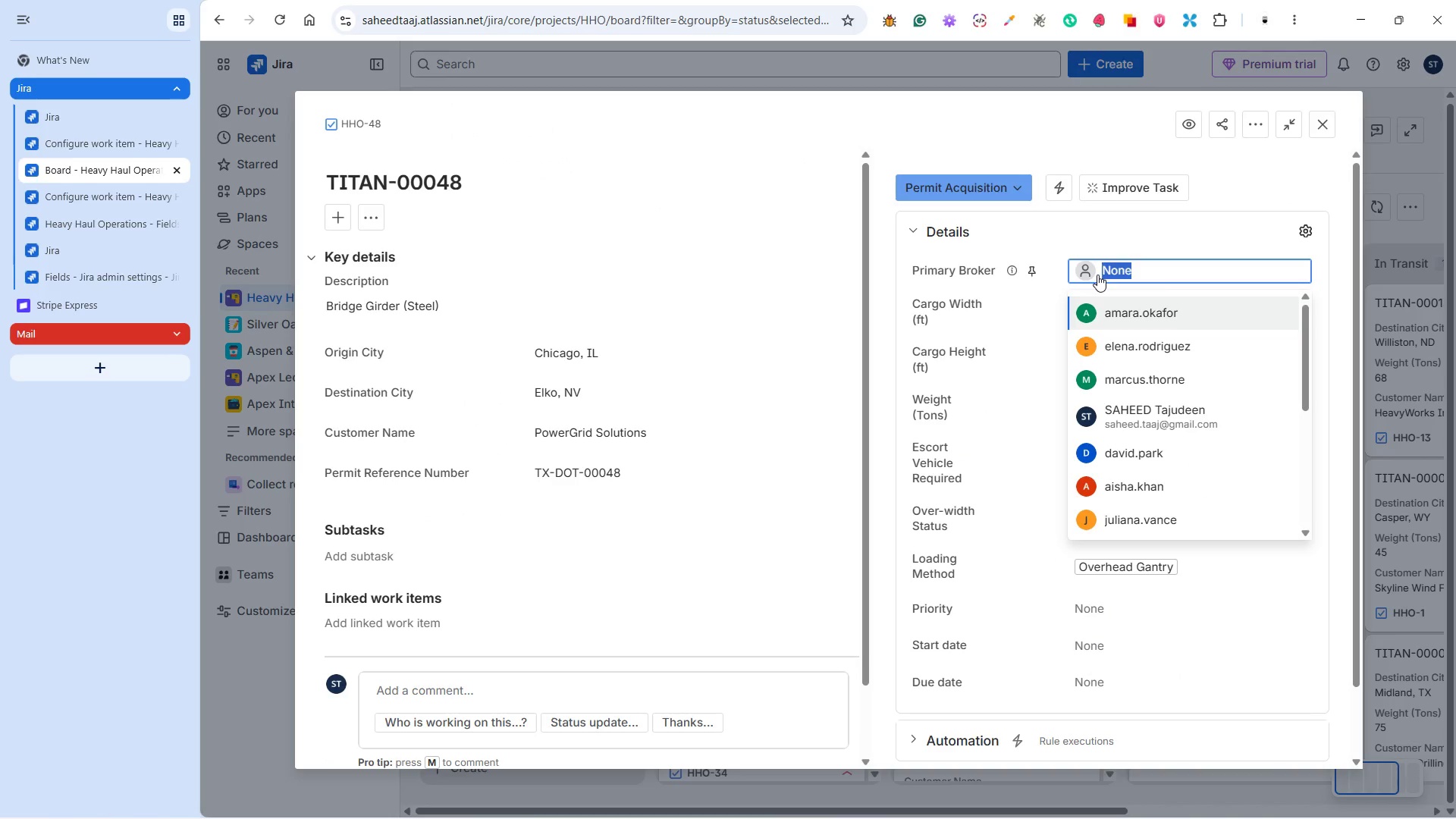 
wait(6.86)
 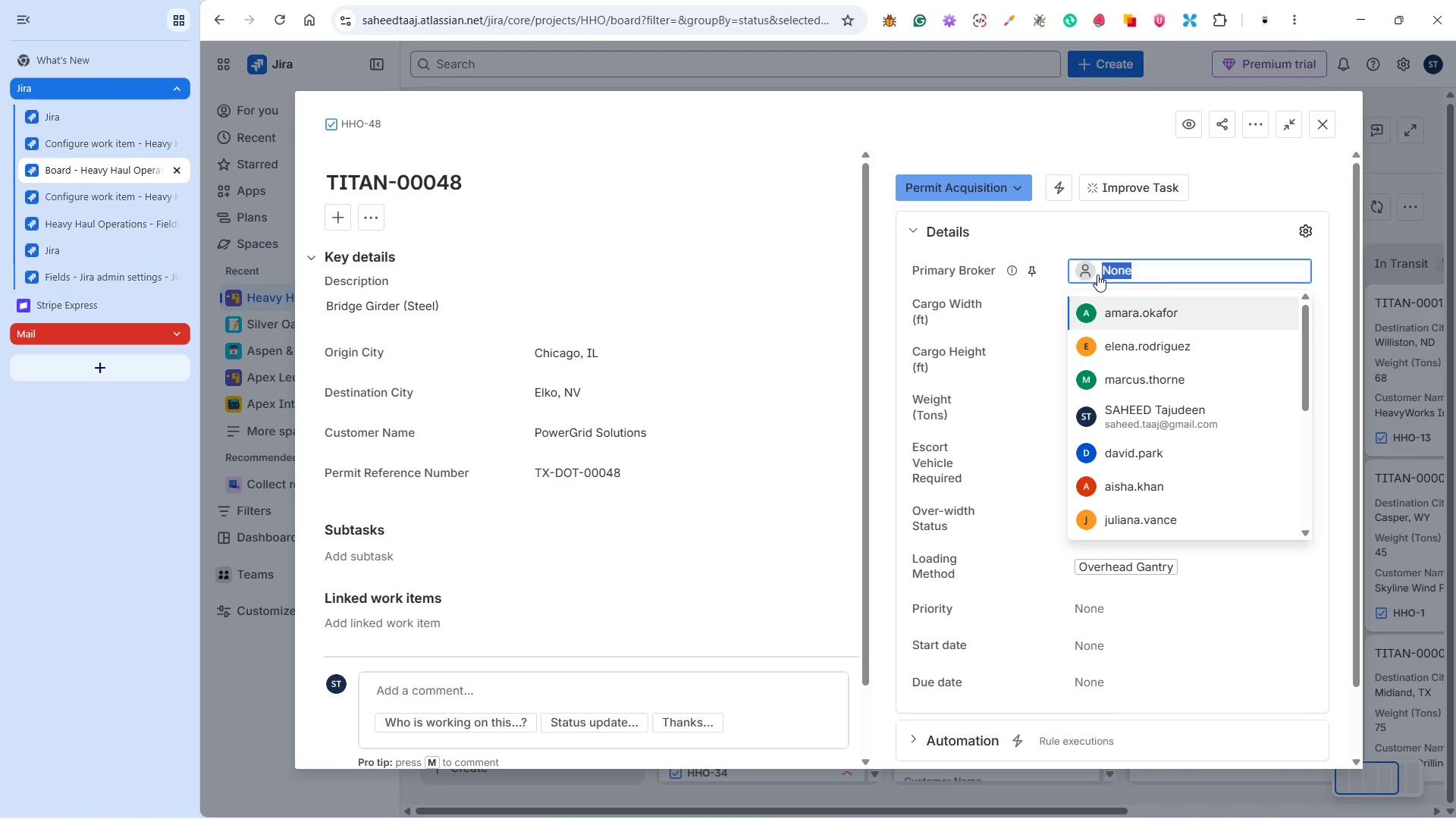 
left_click([1166, 348])
 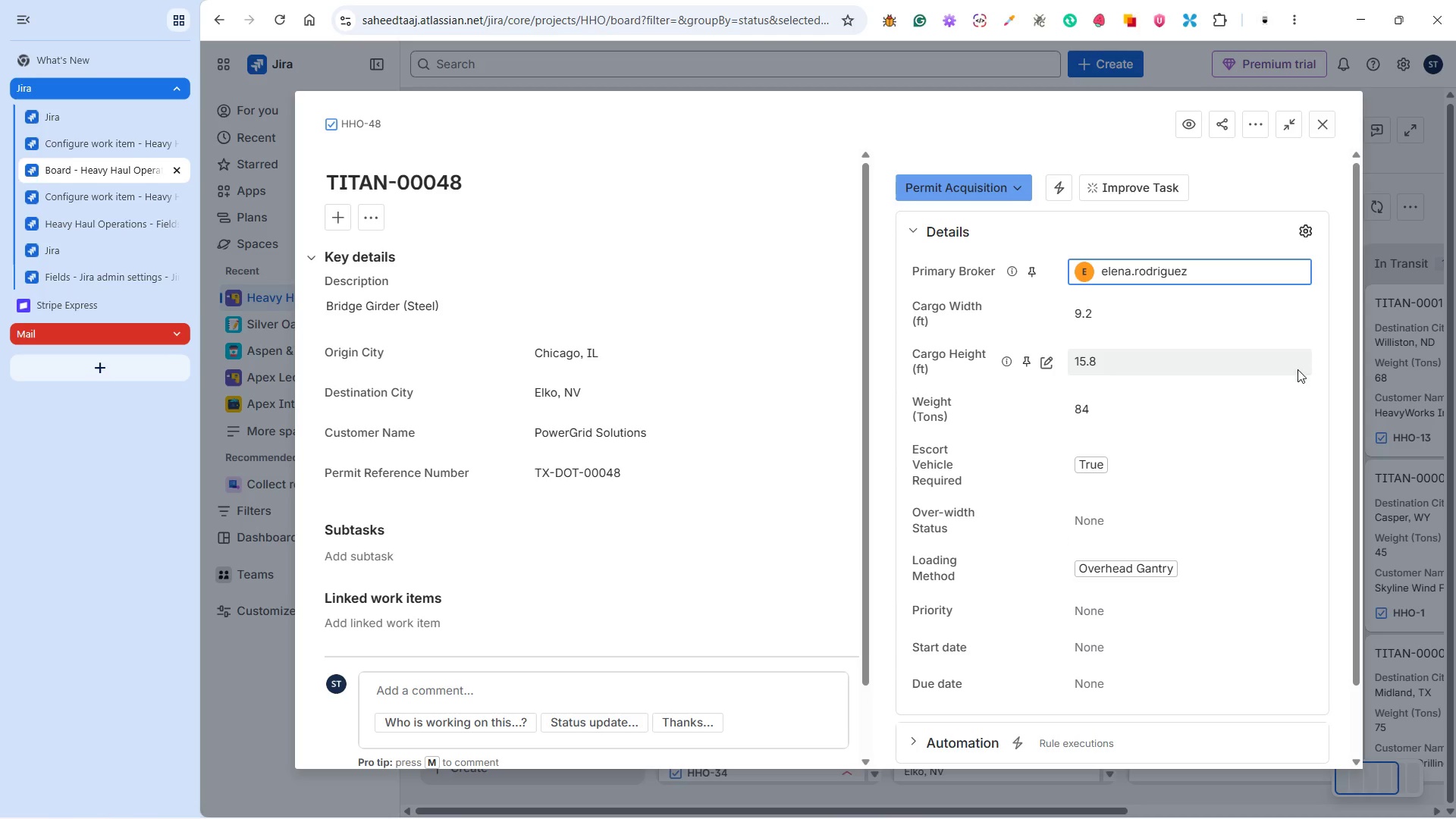 
left_click([1328, 382])
 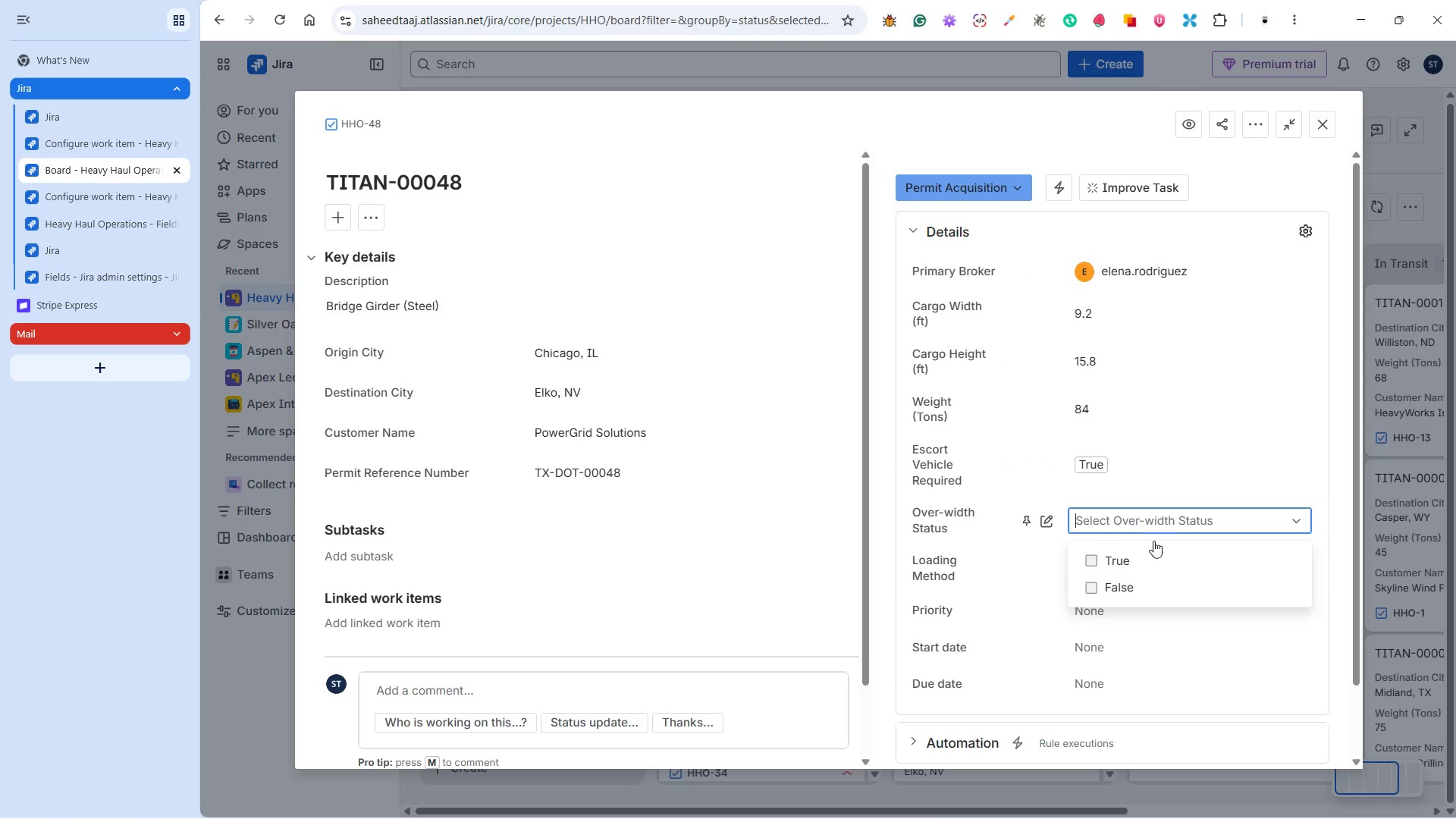 
left_click([1138, 577])
 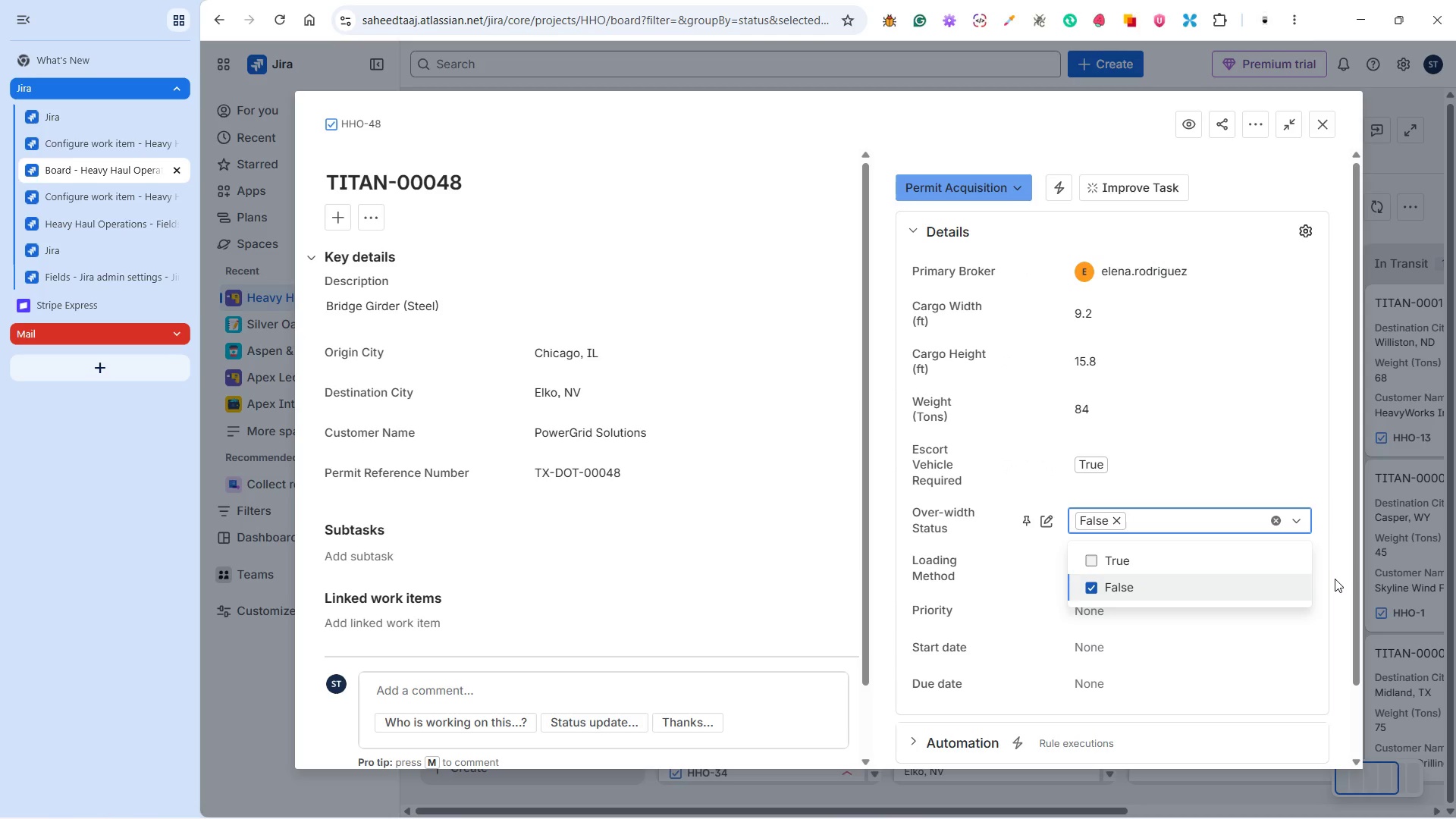 
left_click([1338, 577])
 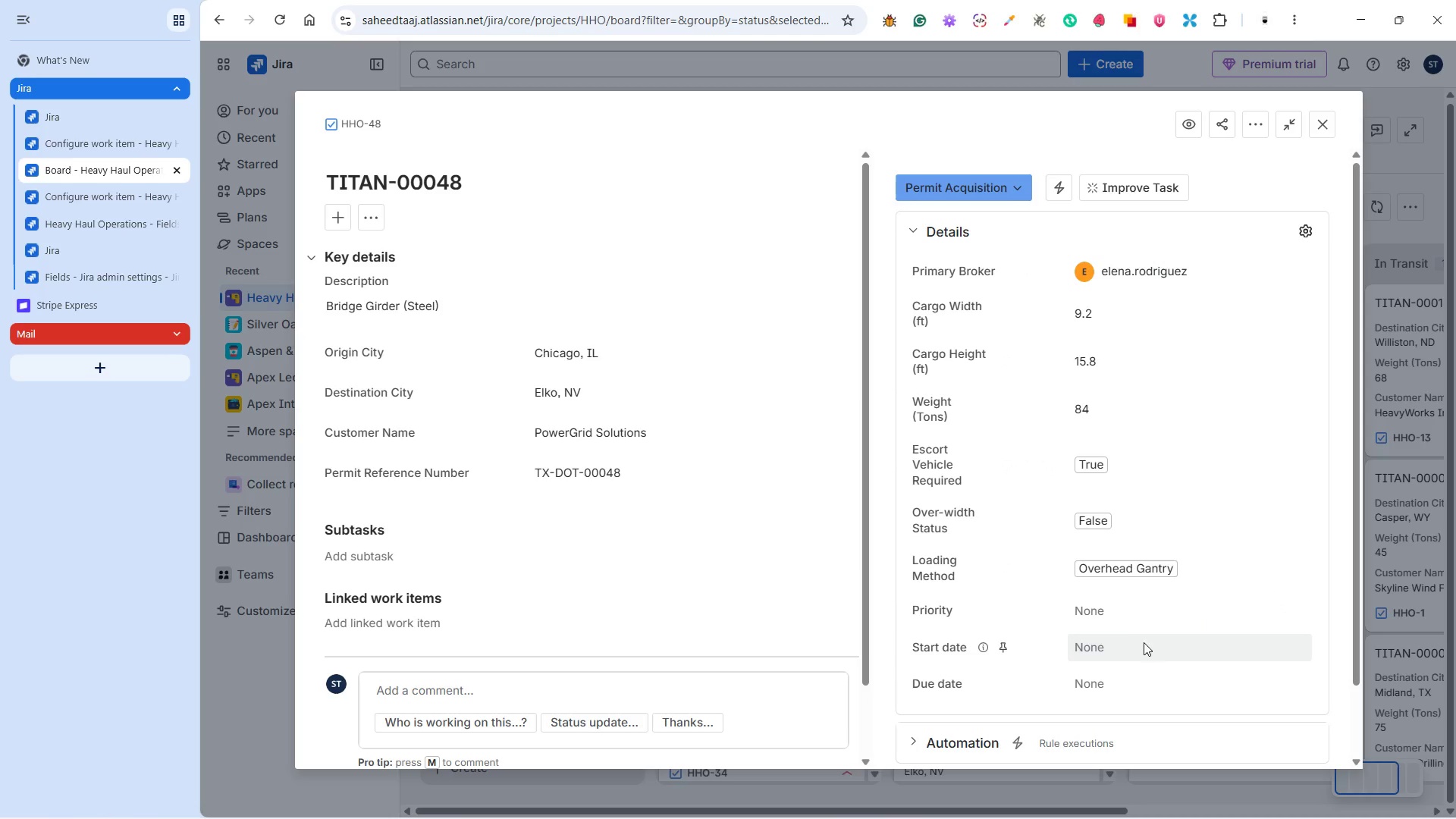 
left_click([1140, 645])
 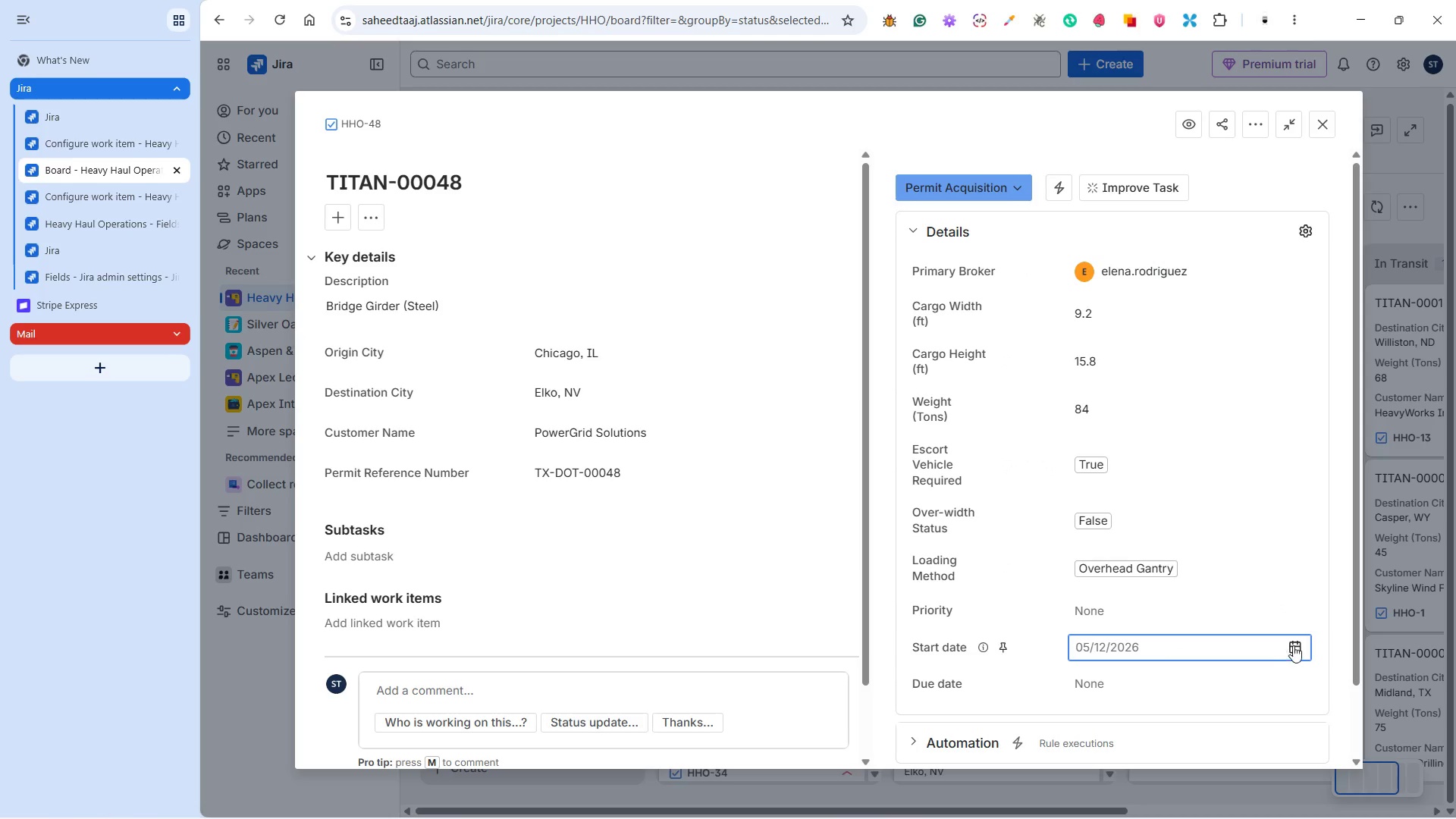 
left_click([1304, 646])
 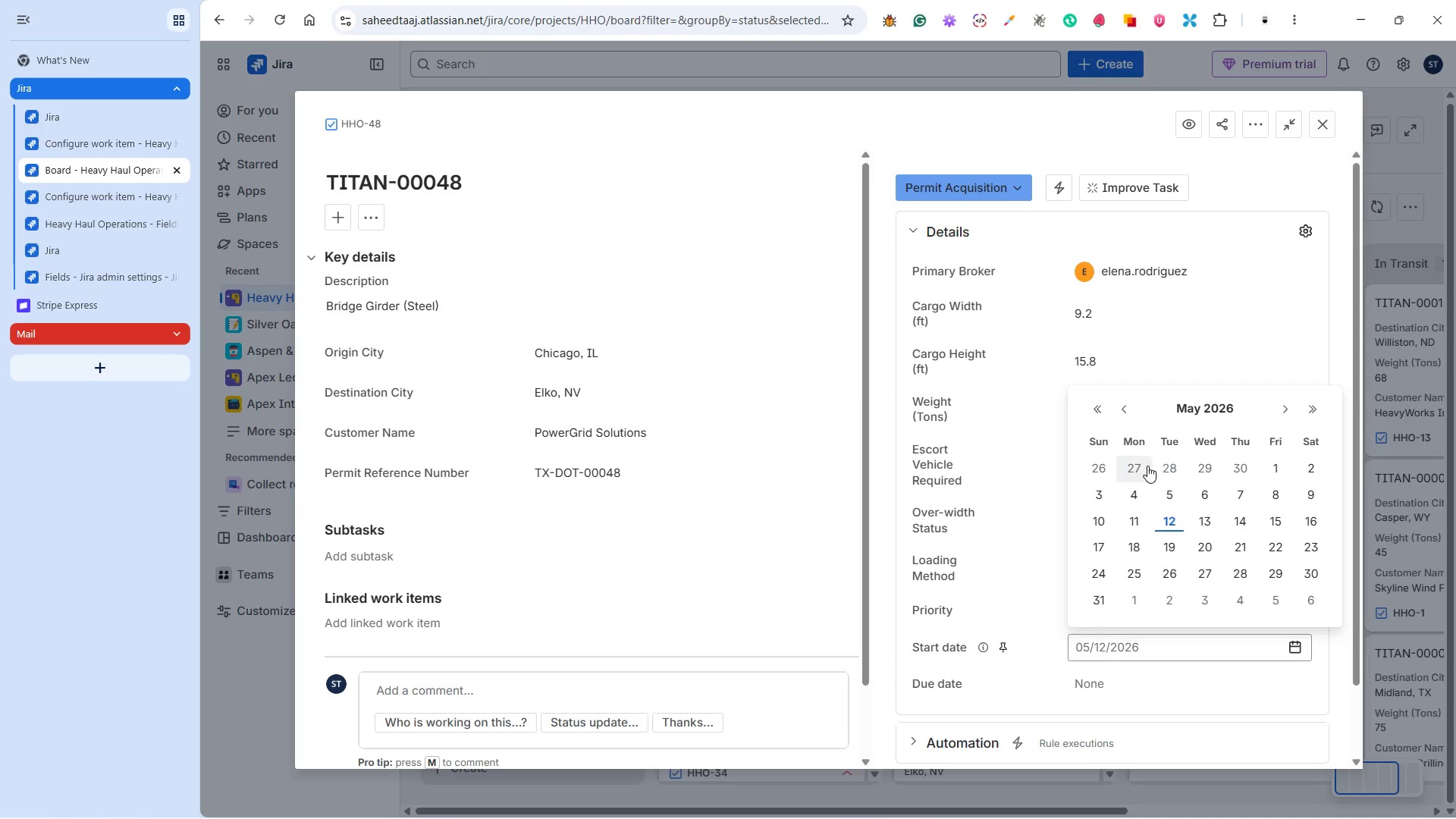 
left_click([1134, 462])
 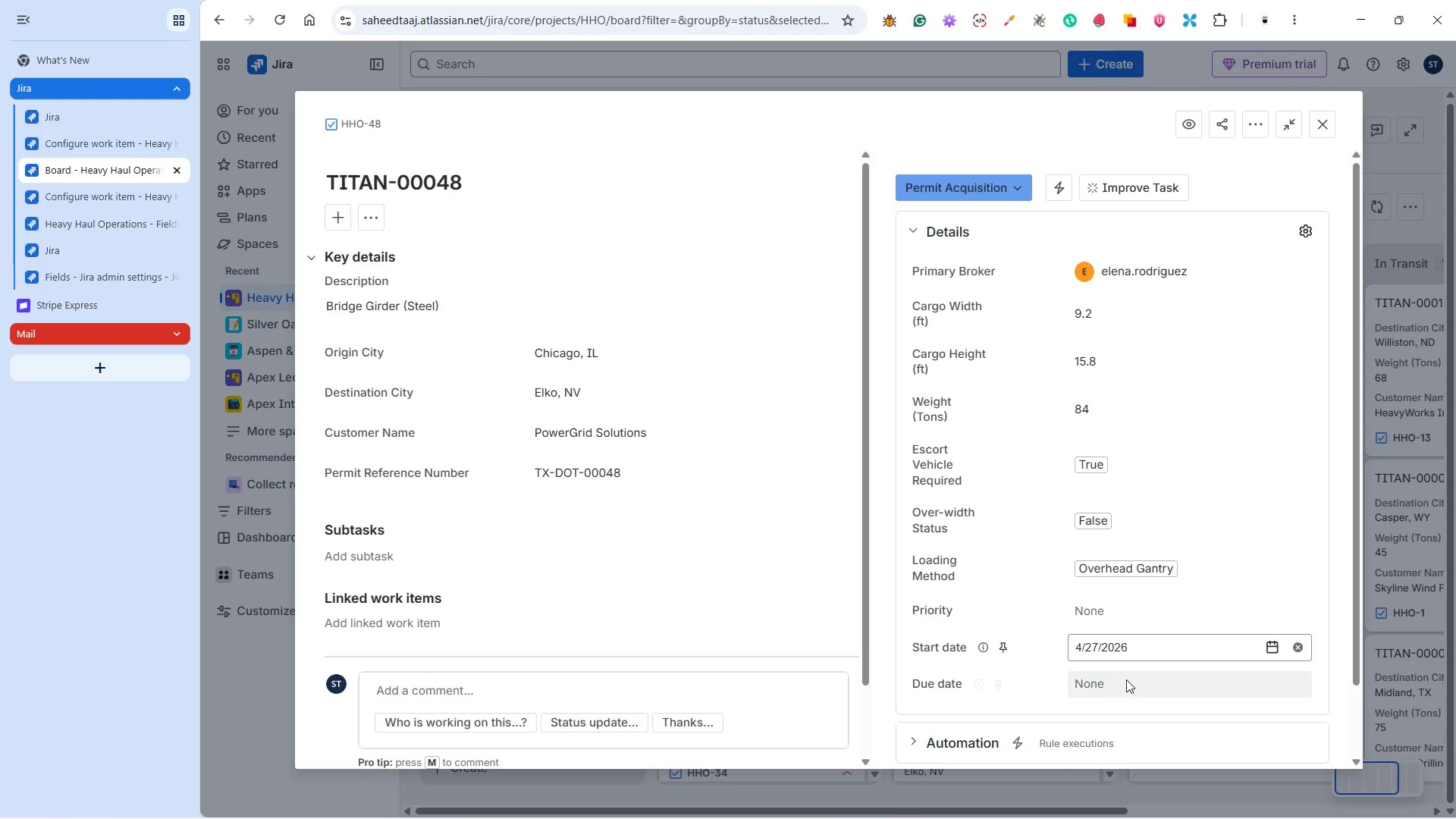 
left_click([1125, 682])
 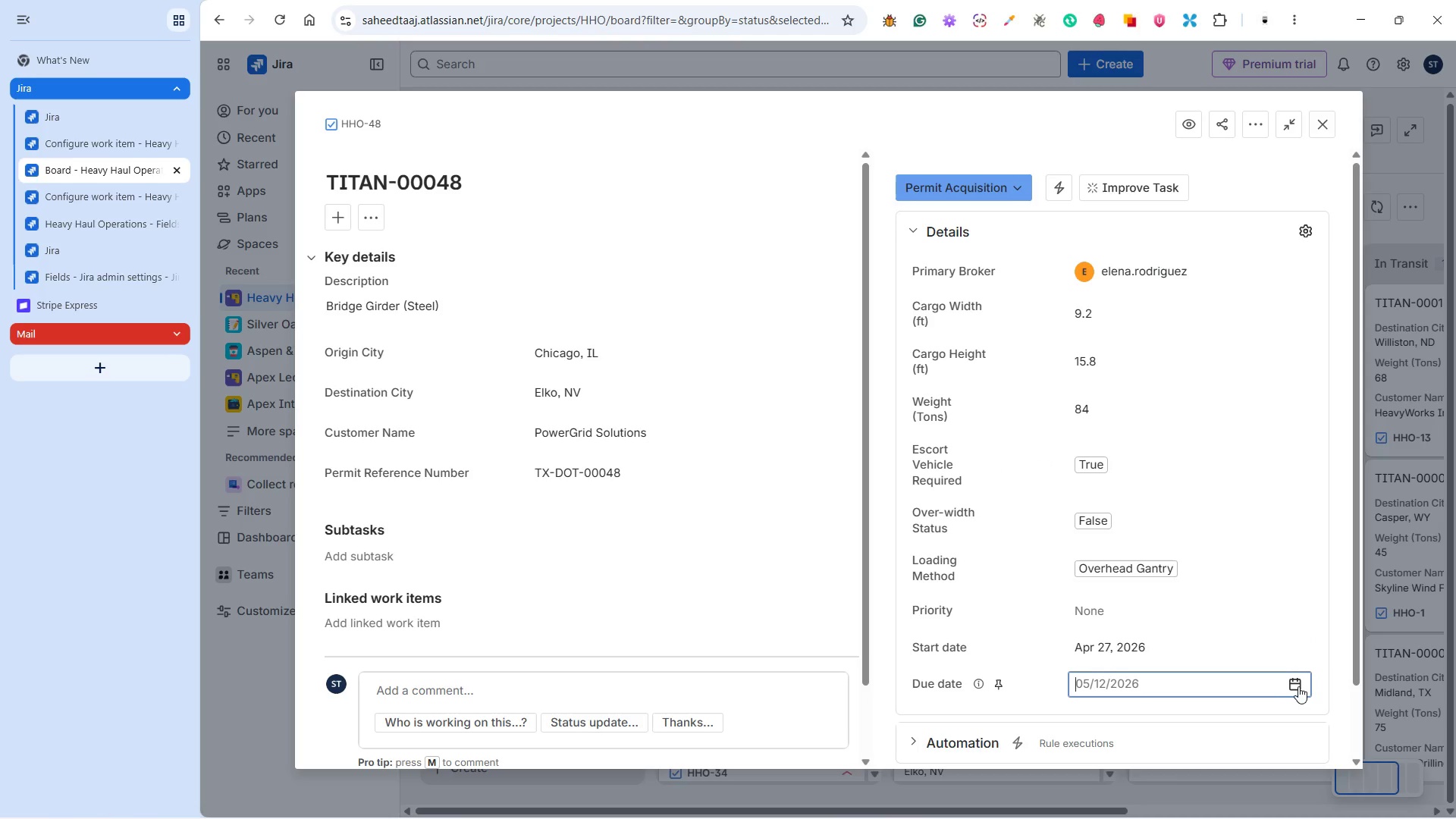 
left_click([1300, 686])
 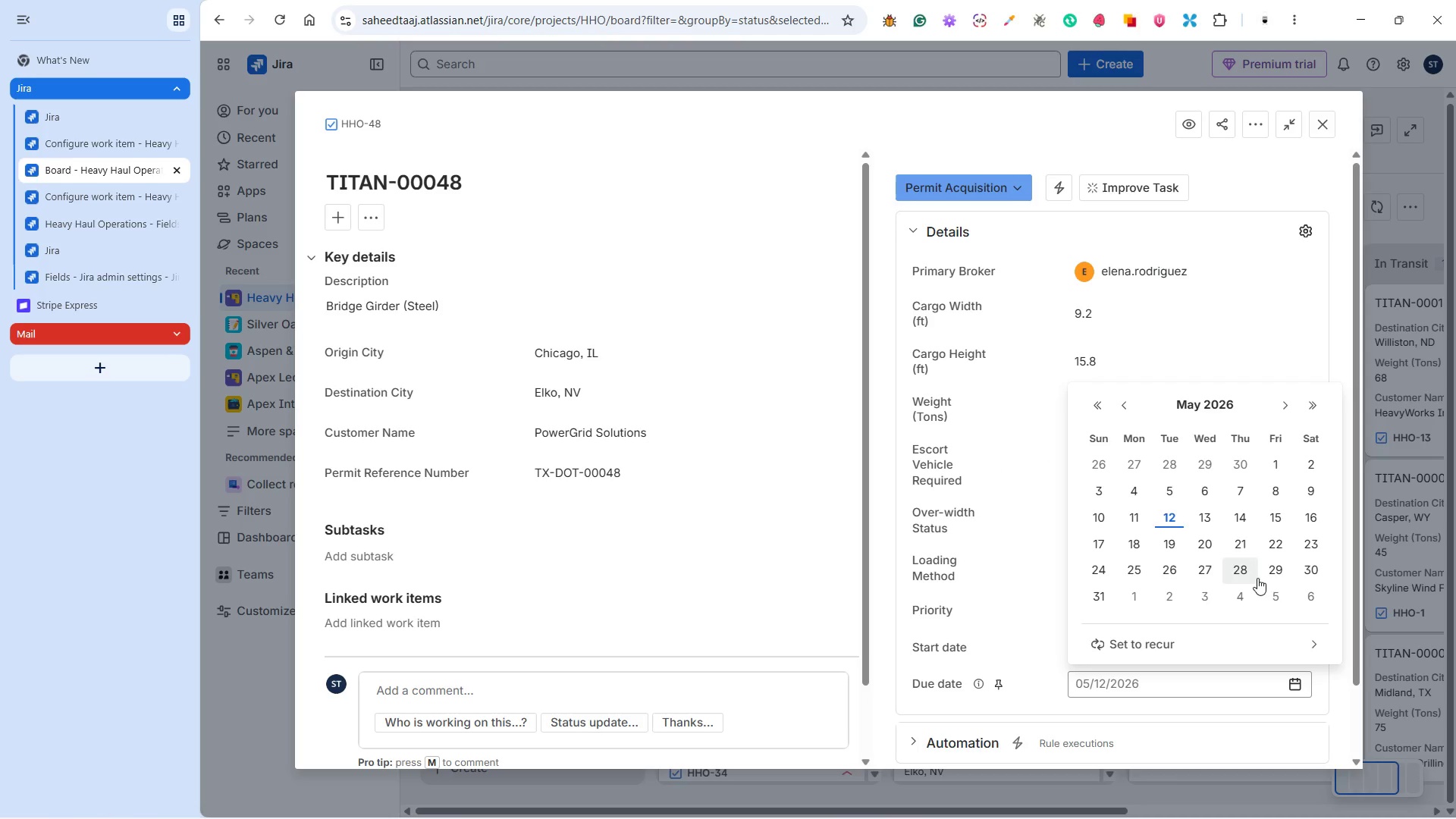 
left_click([1279, 571])
 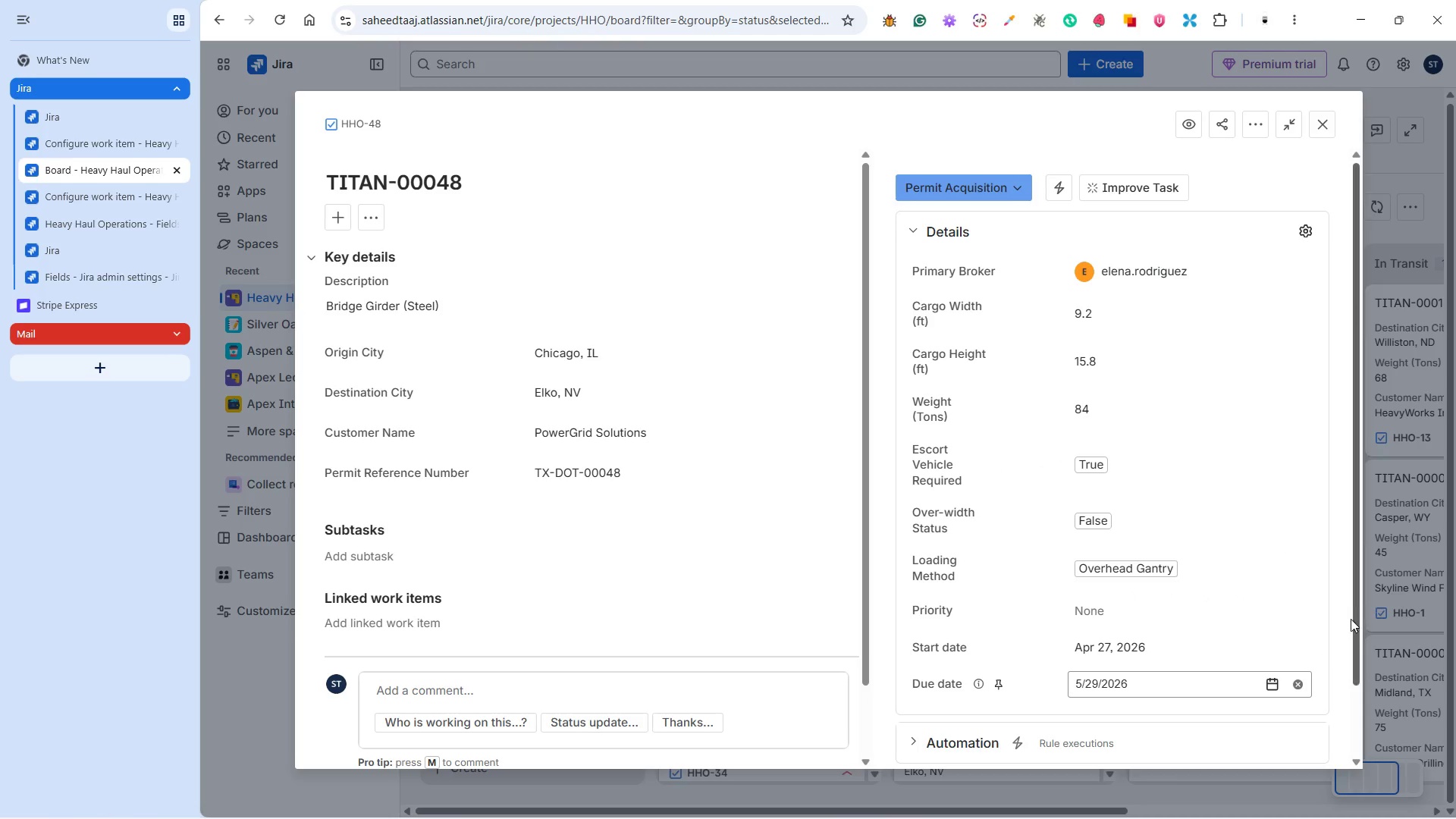 
left_click([1348, 620])
 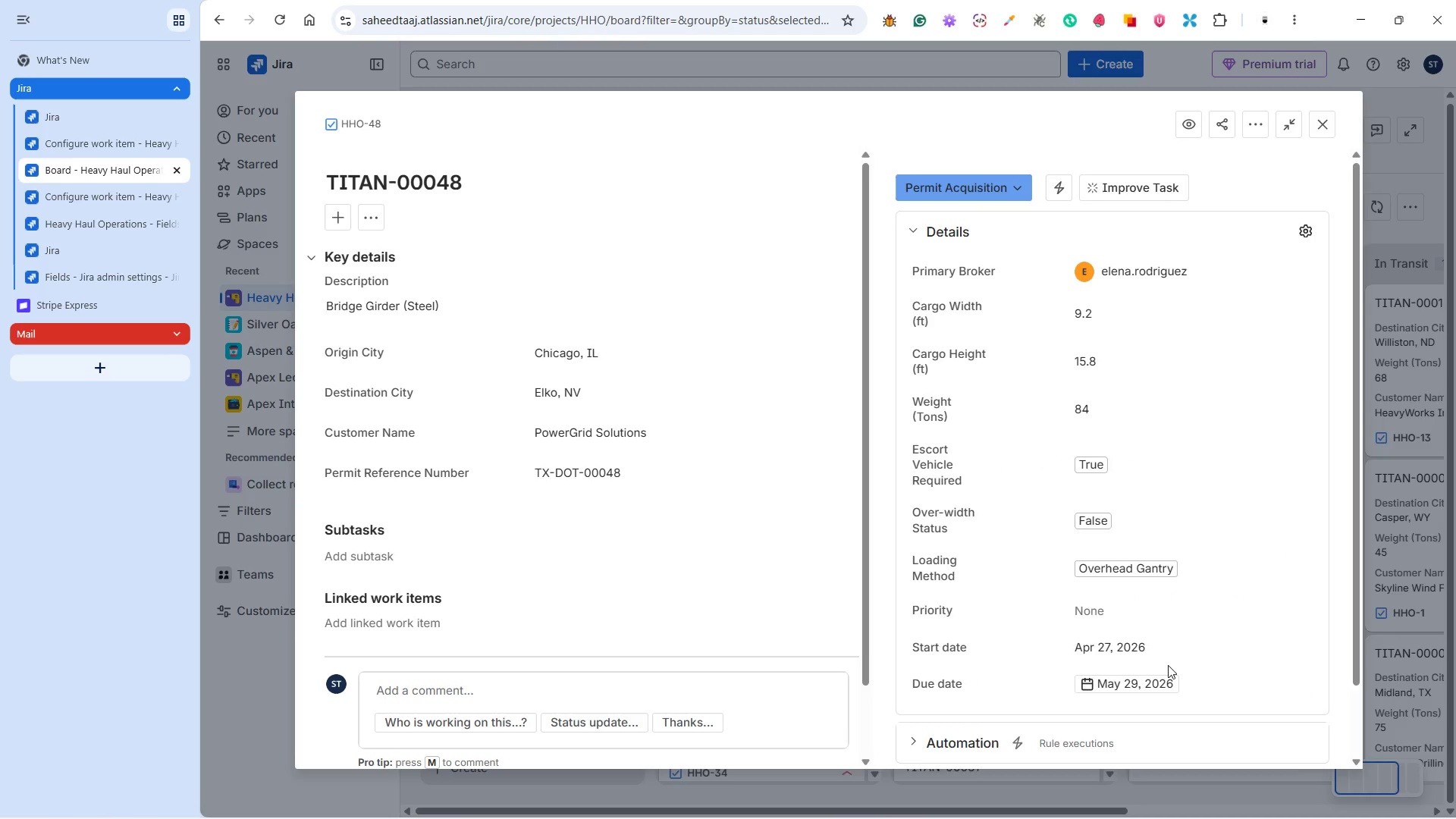 
left_click([1329, 133])
 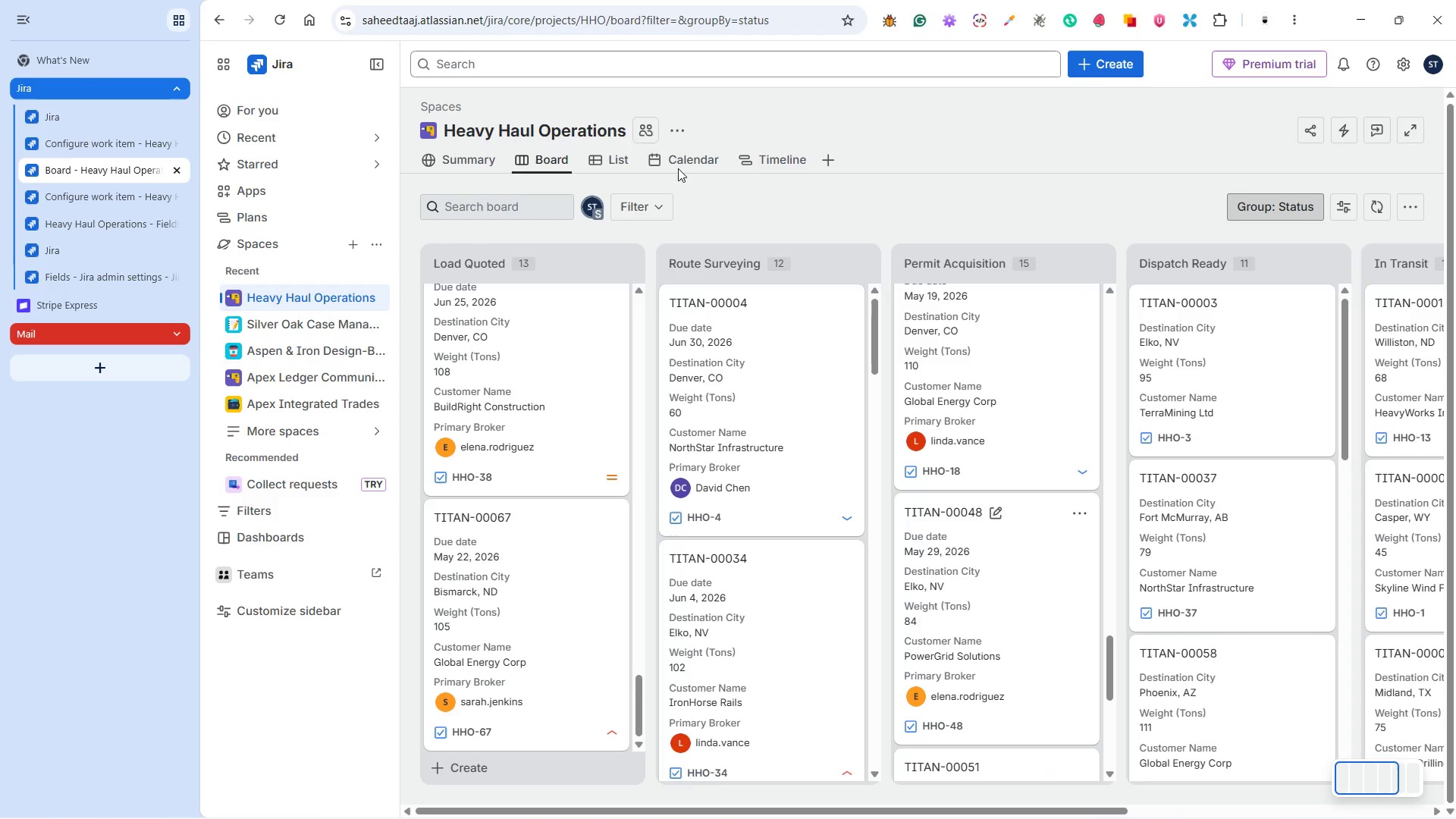 
scroll: coordinate [1166, 661], scroll_direction: down, amount: 3.0
 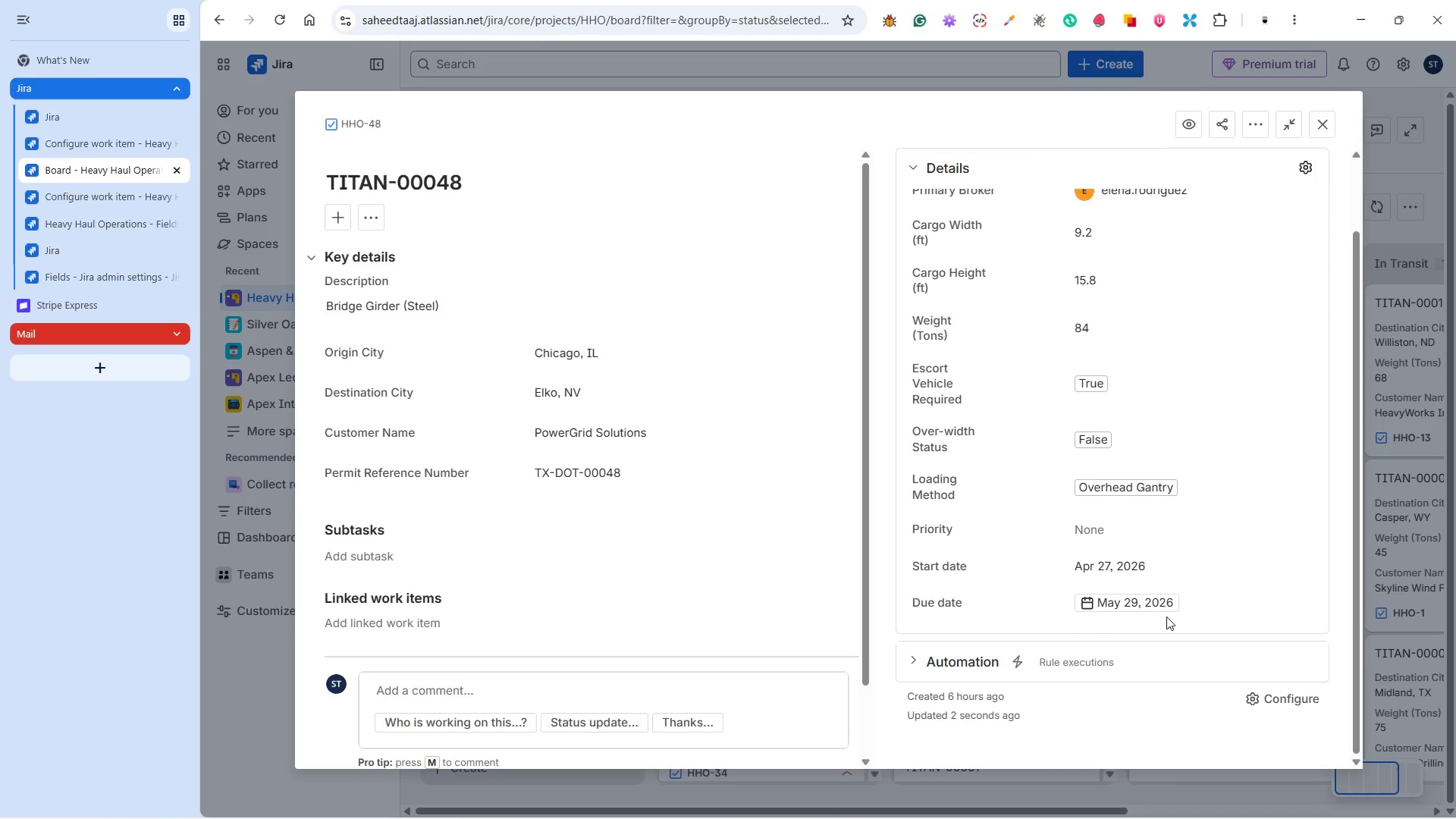 
scroll: coordinate [1166, 617], scroll_direction: up, amount: 3.0
 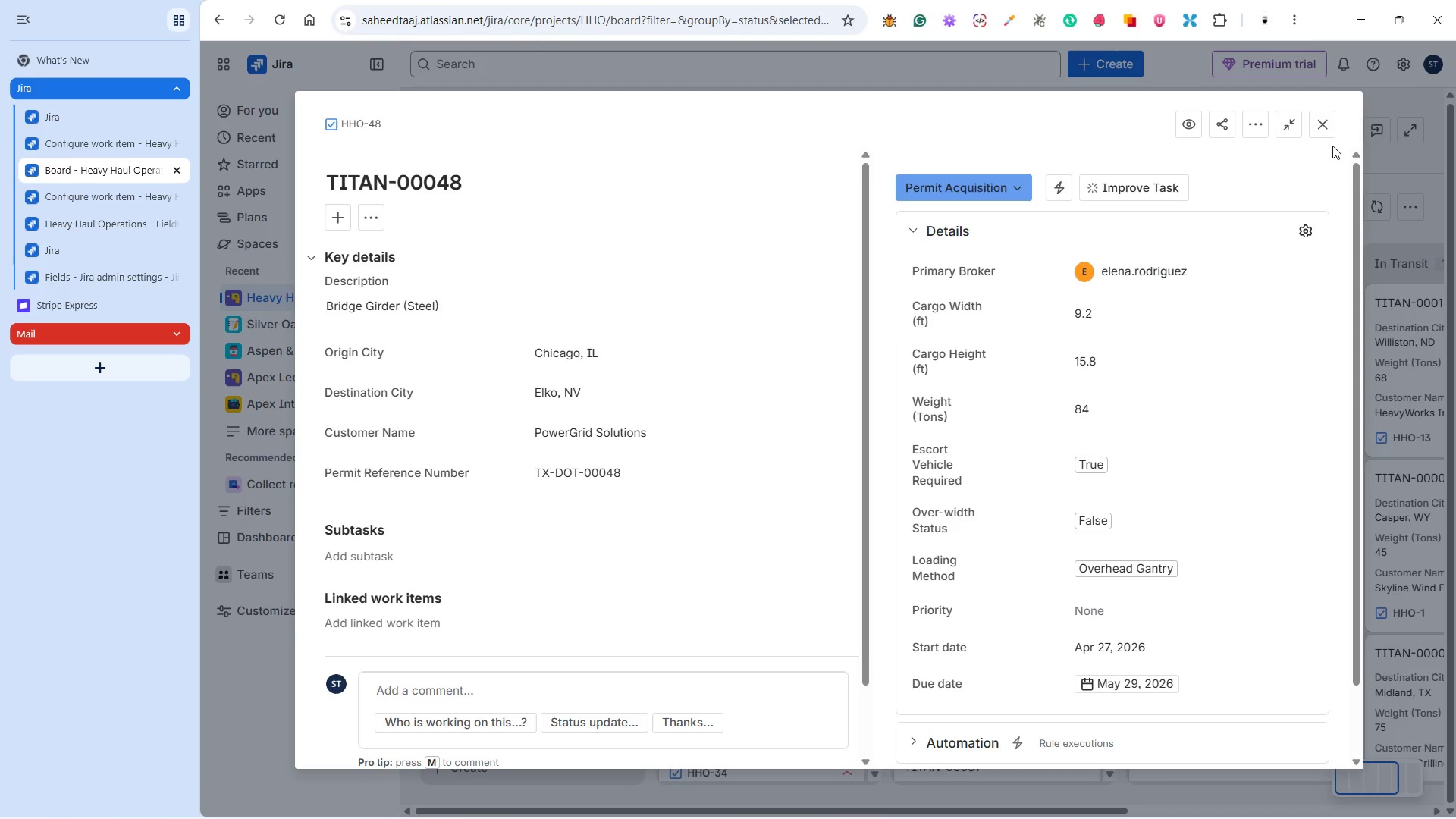 
left_click([605, 162])
 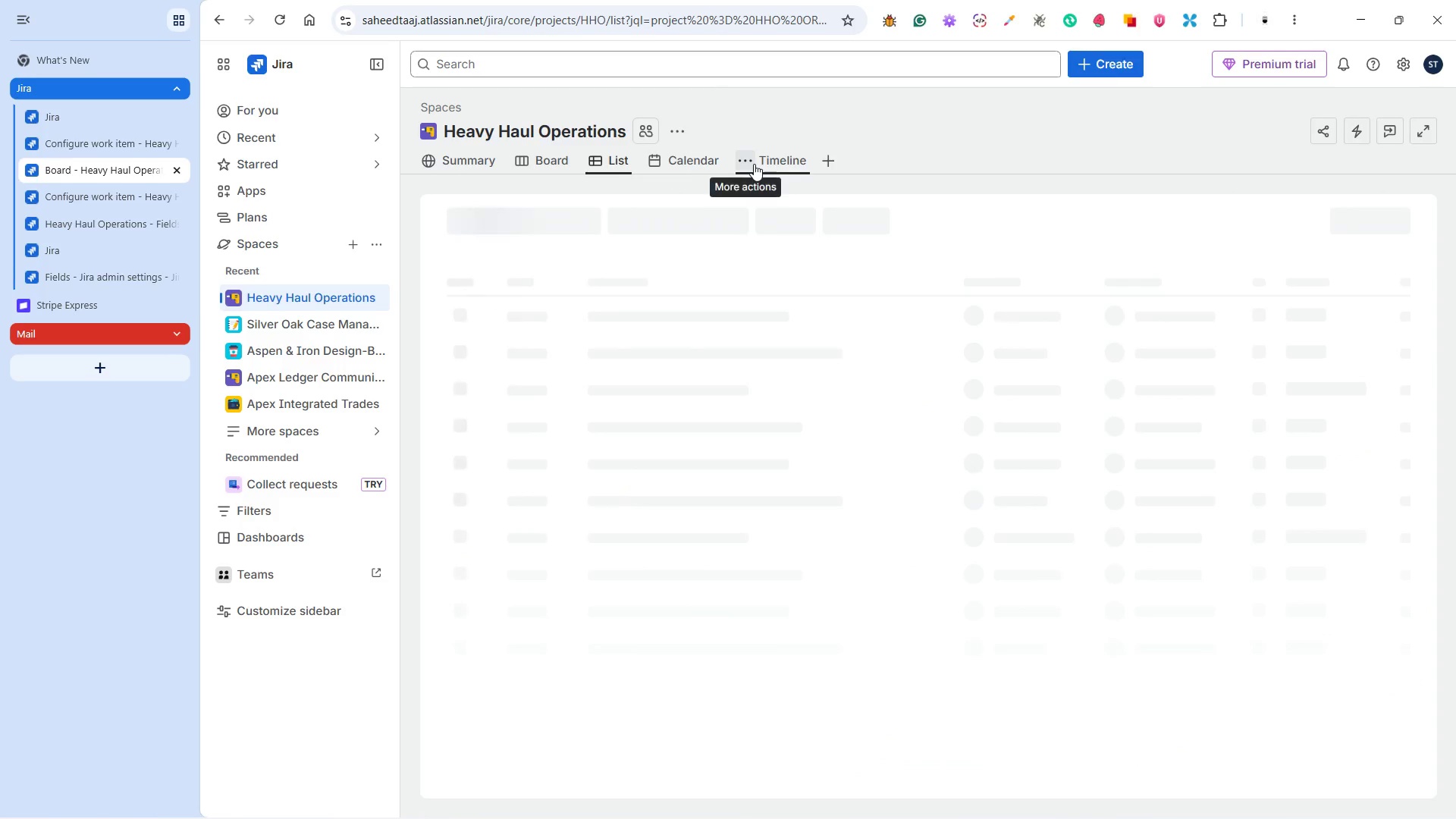 
mouse_move([768, 168])
 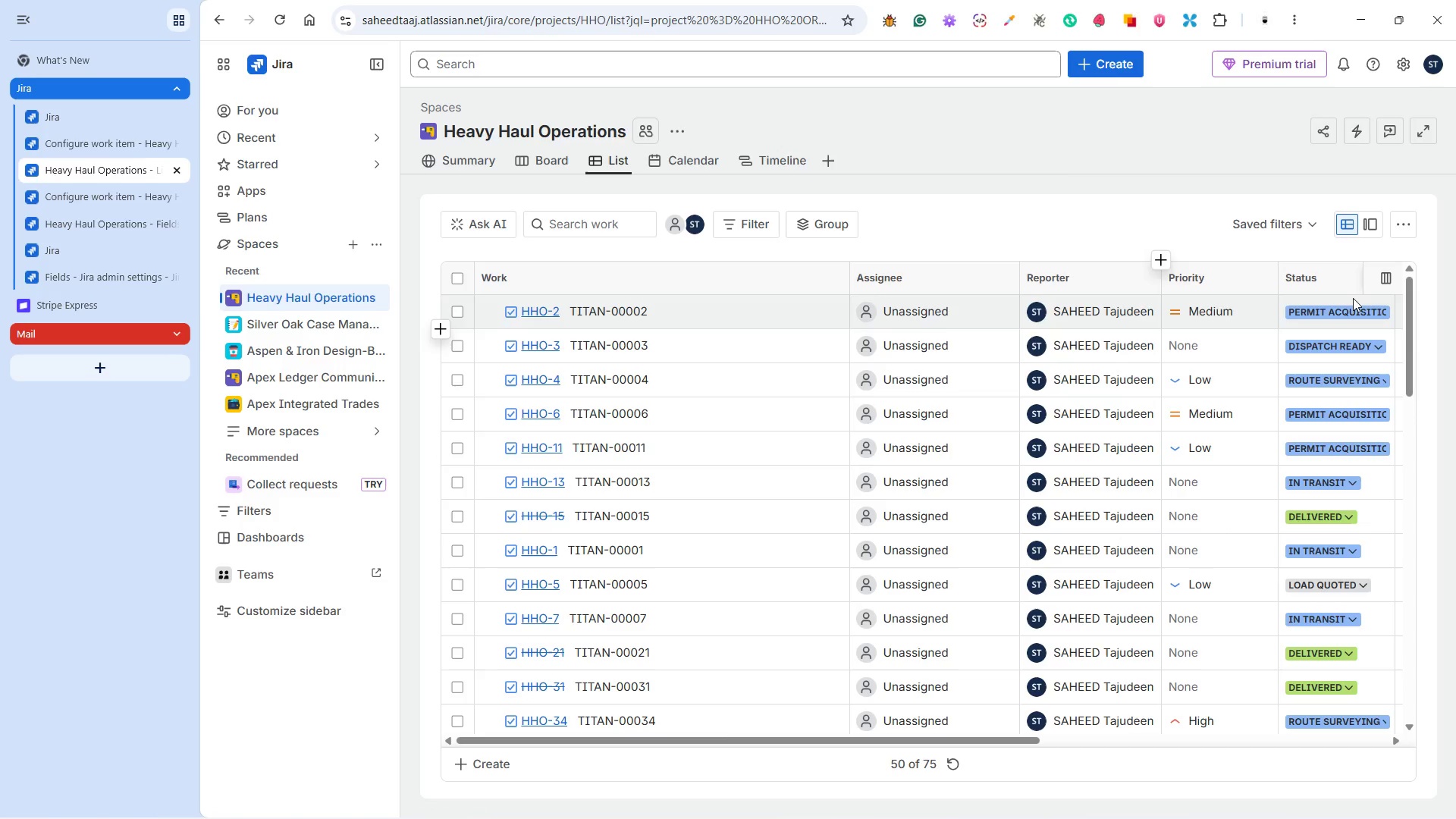 
wait(8.11)
 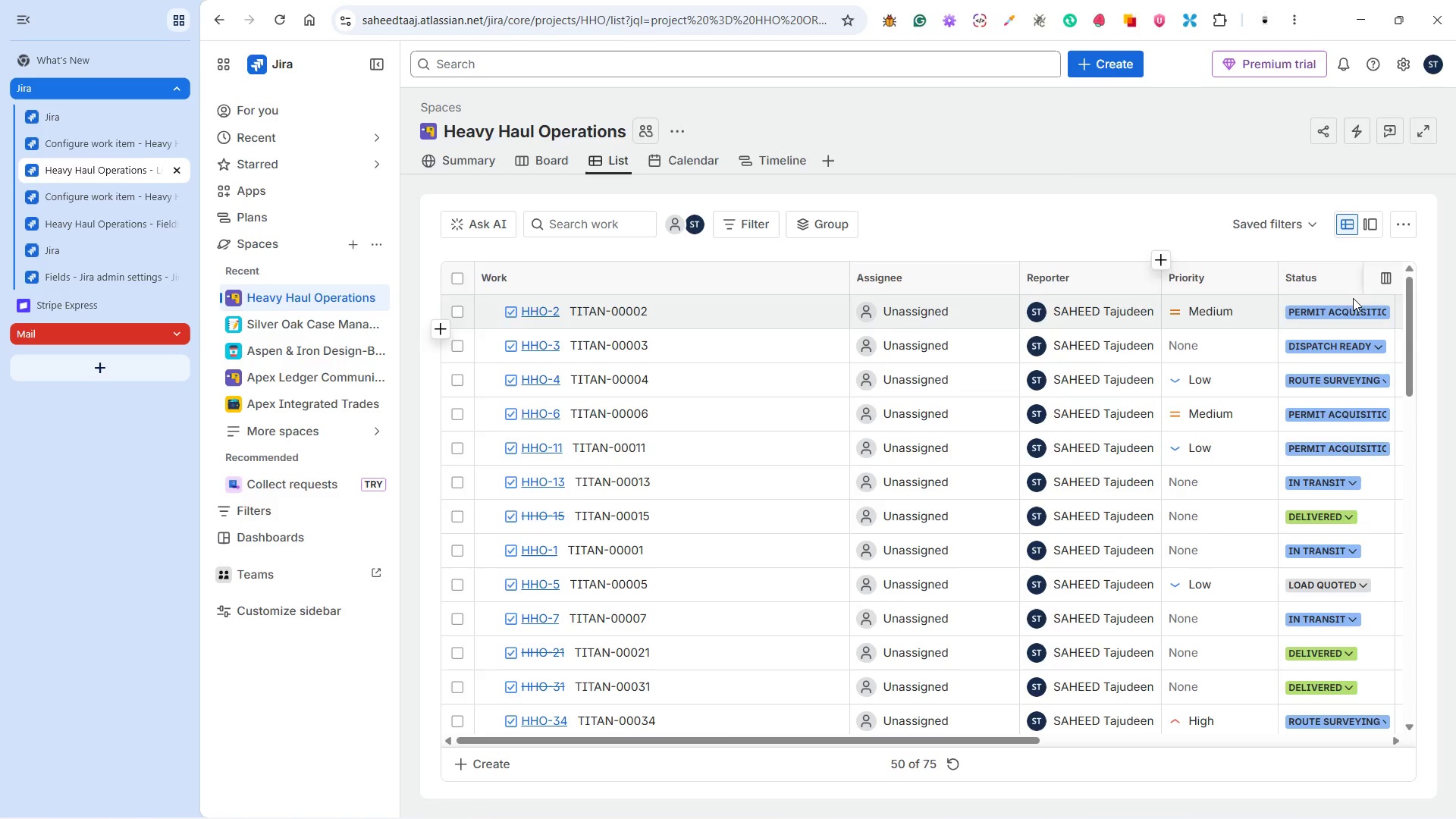 
left_click([1386, 278])
 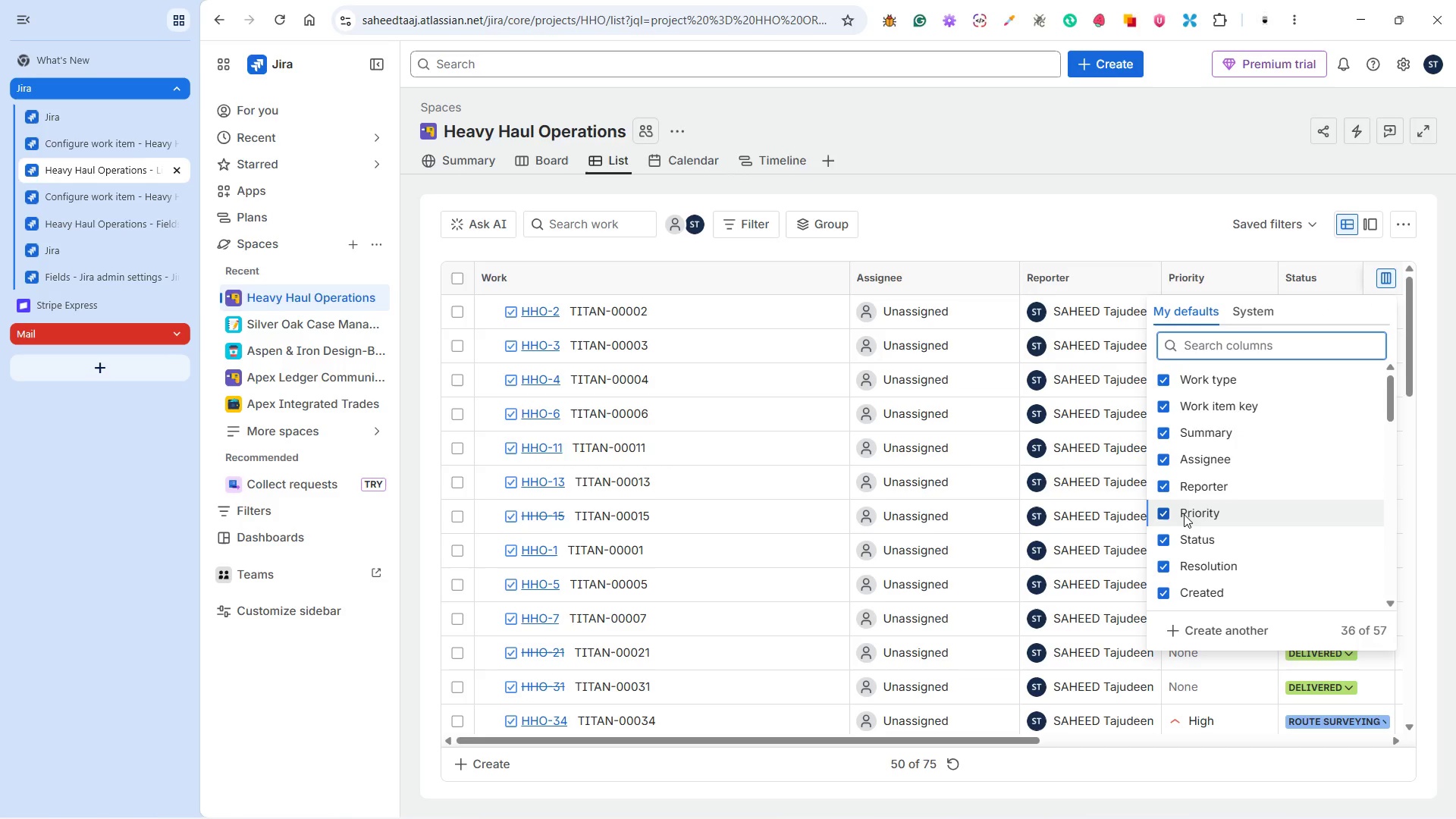 
left_click([1184, 514])
 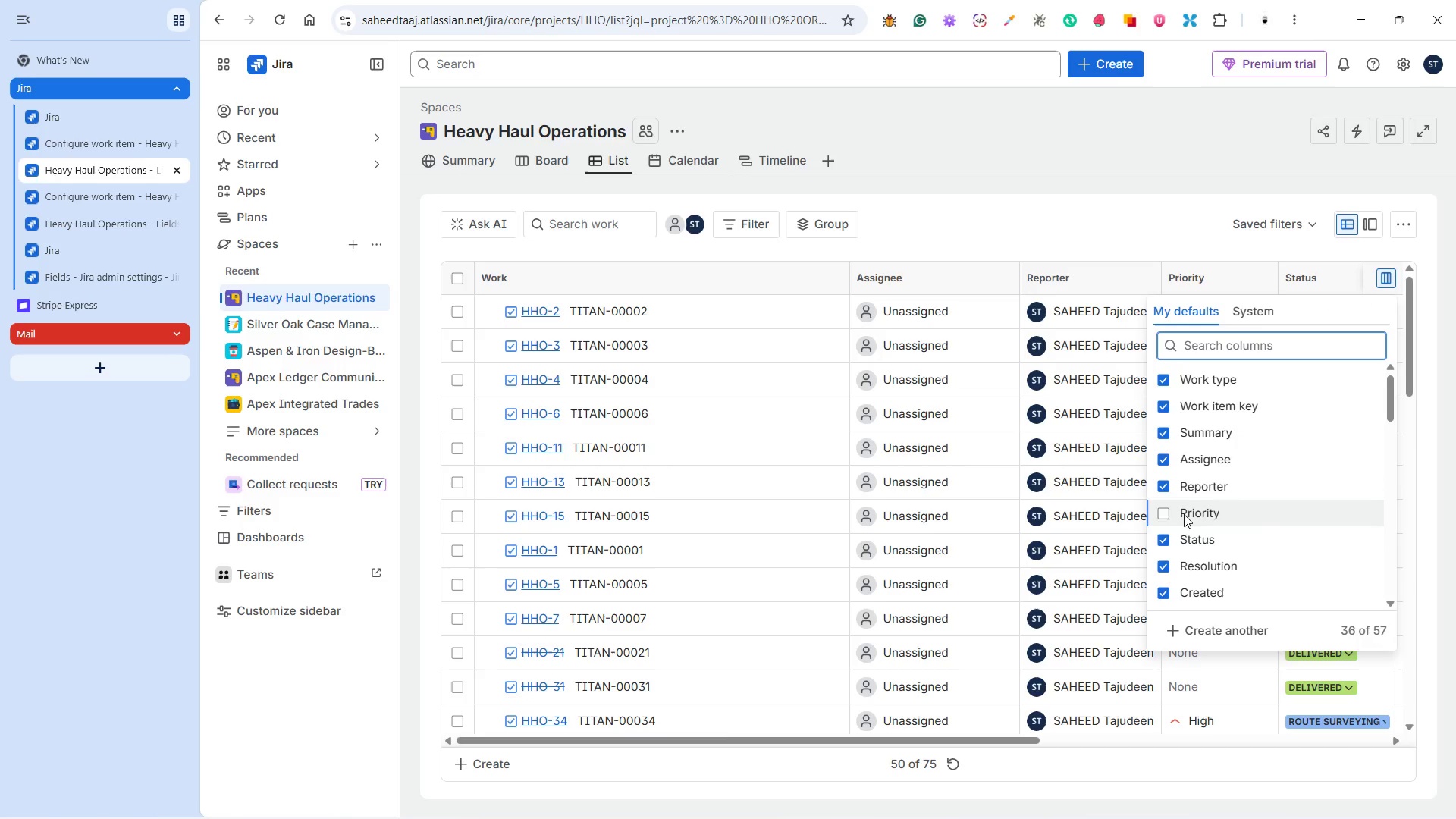 
left_click([1184, 514])
 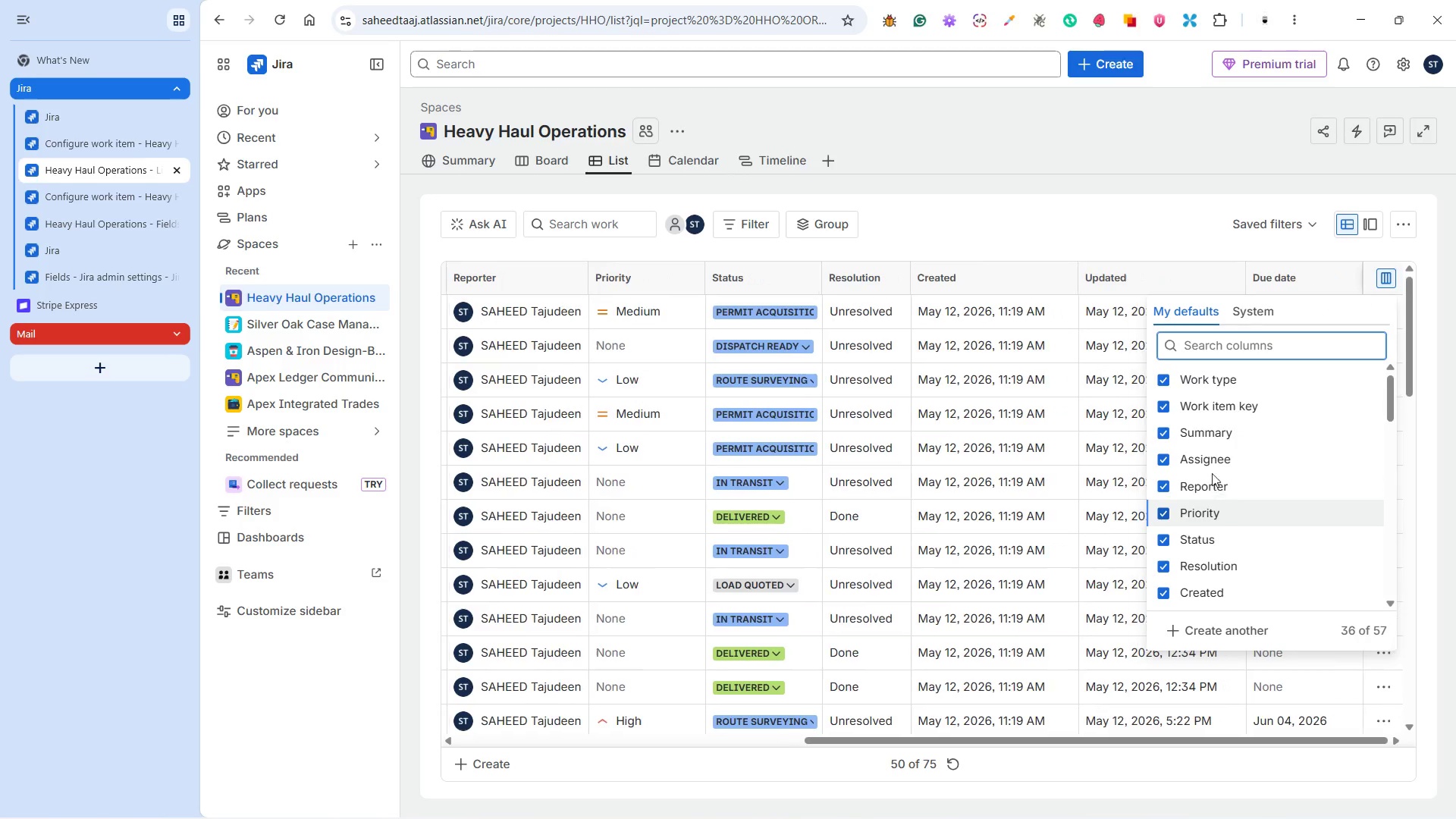 
left_click([1211, 459])
 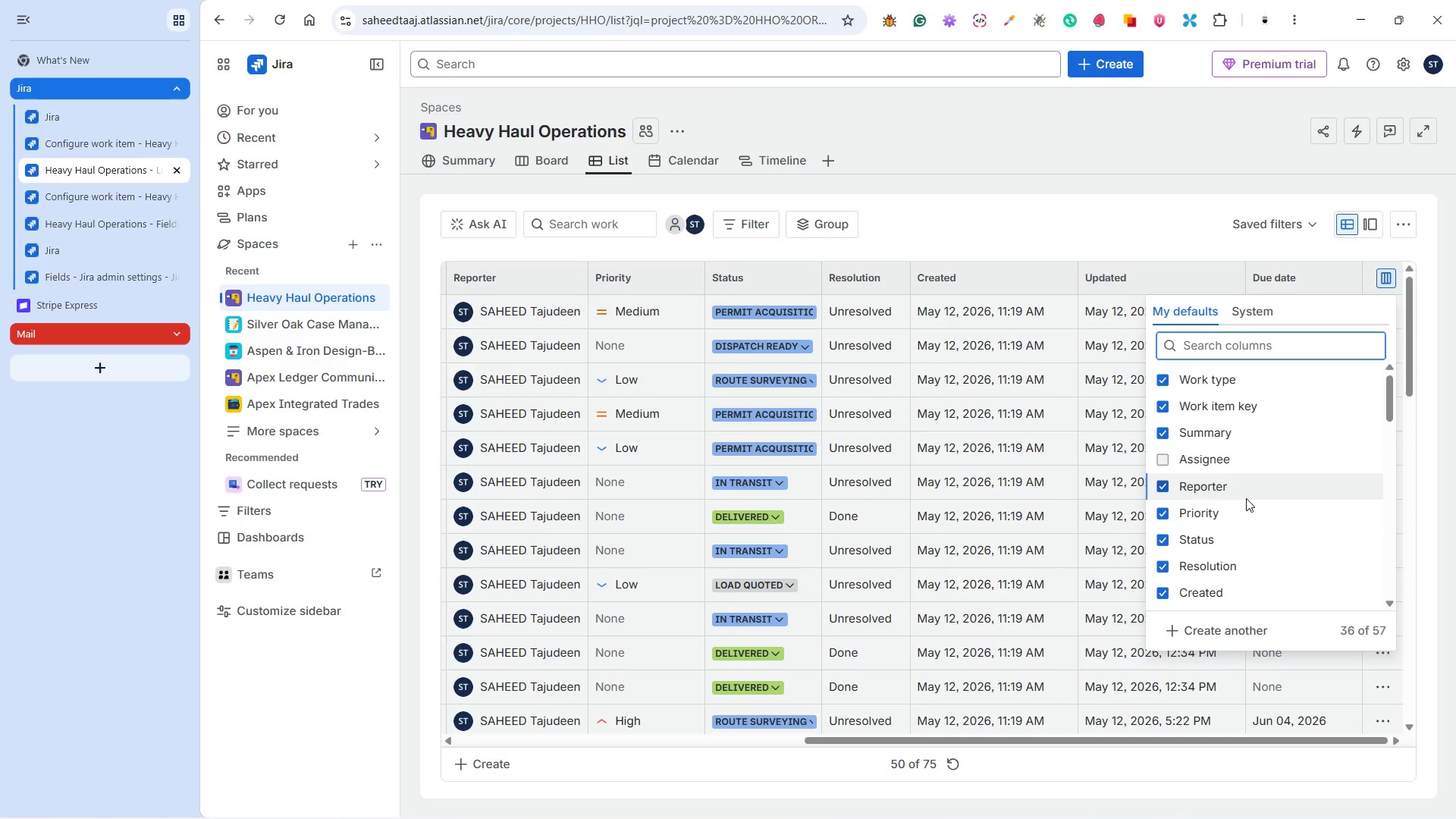 
scroll: coordinate [1254, 519], scroll_direction: down, amount: 13.0
 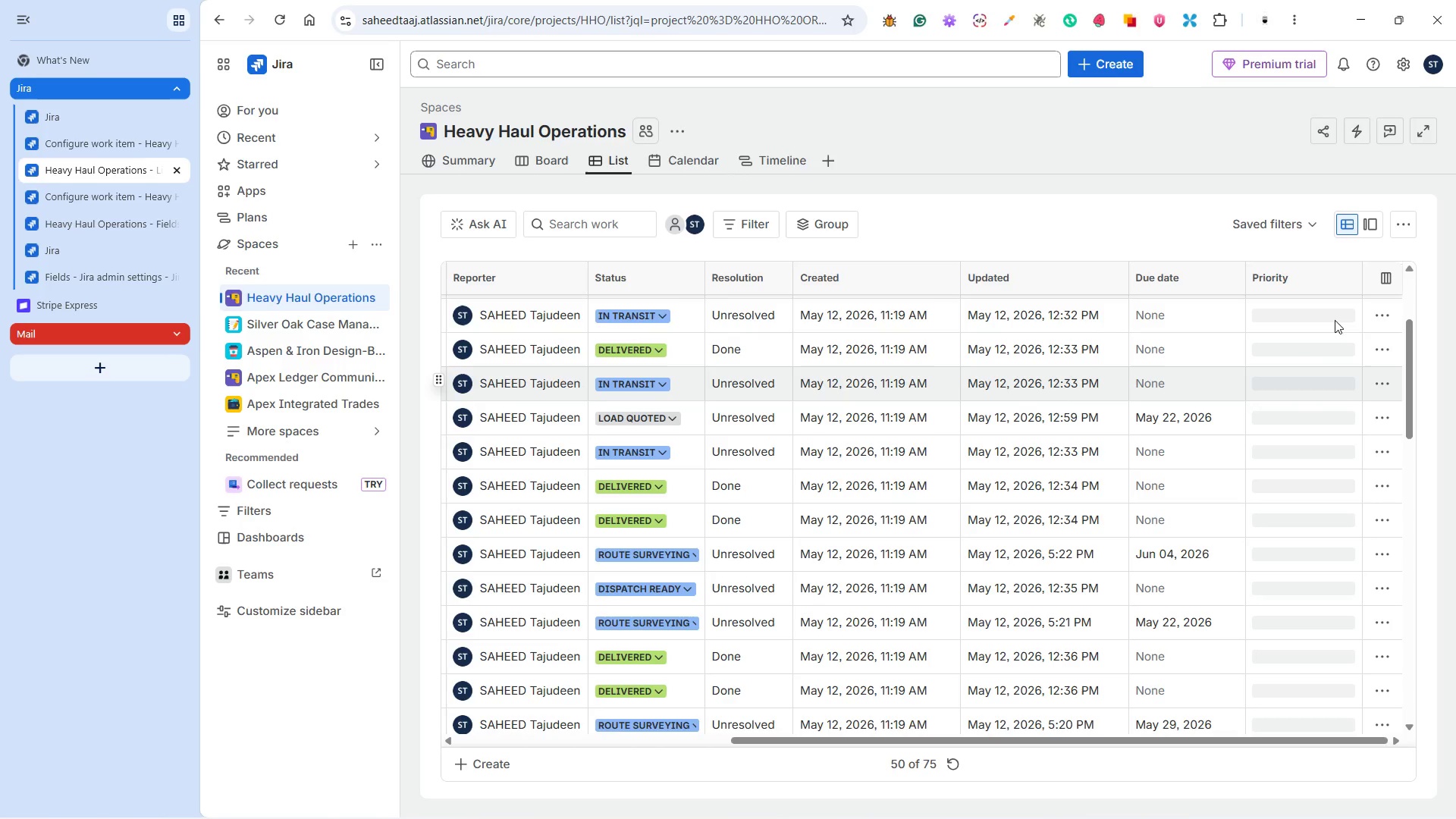 
left_click([1387, 281])
 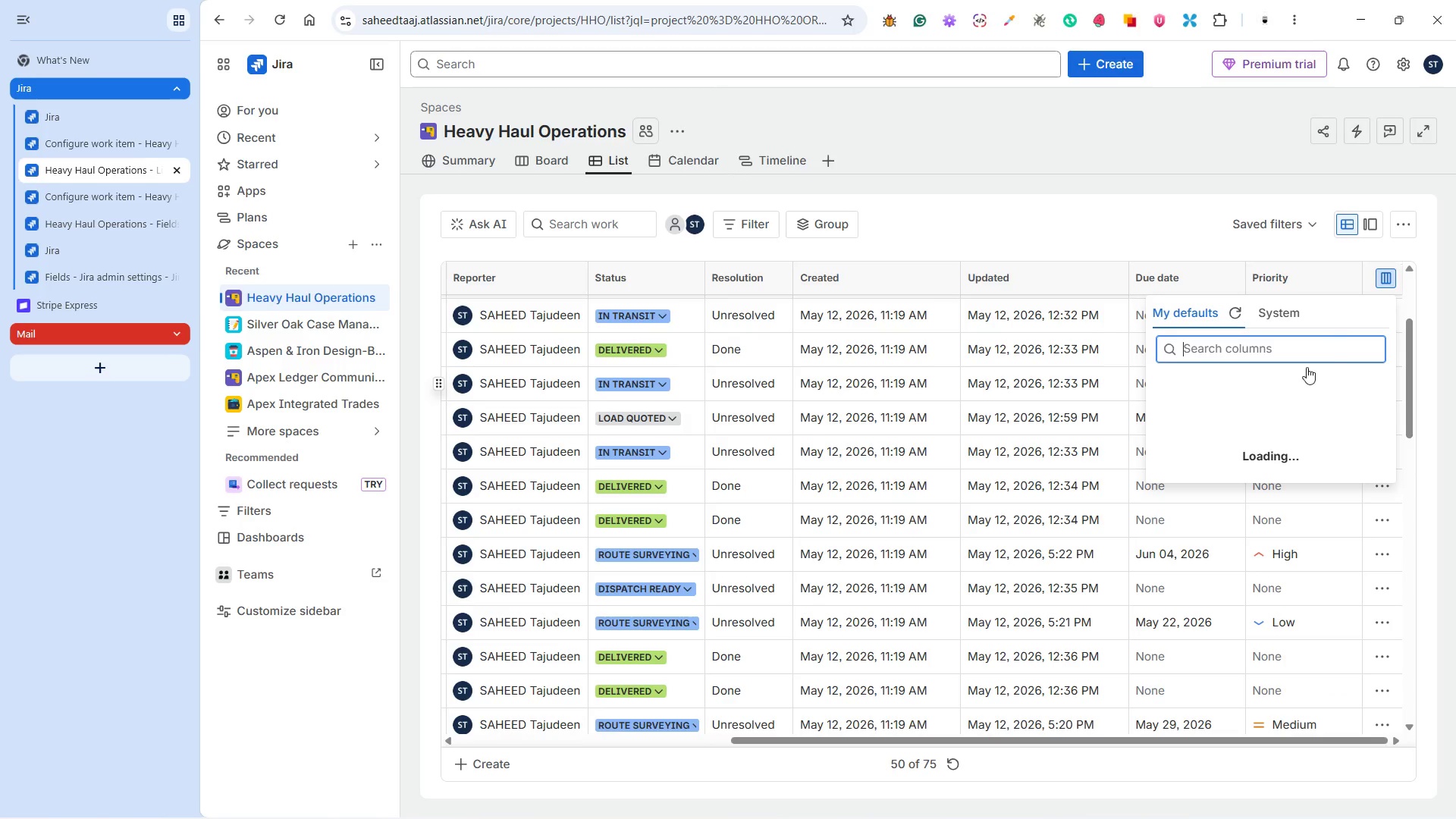 
mouse_move([1369, 299])
 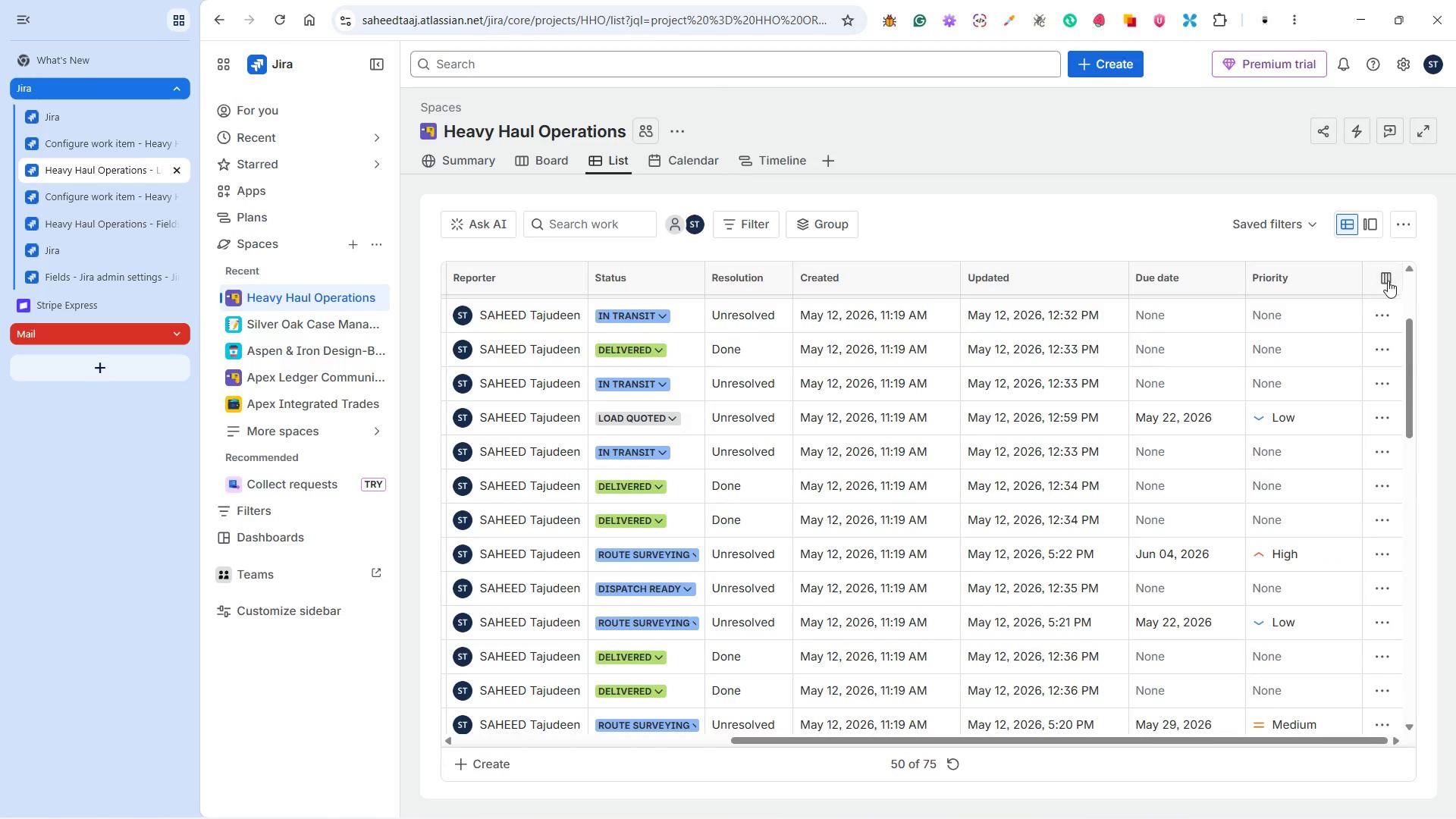 
left_click([1388, 281])
 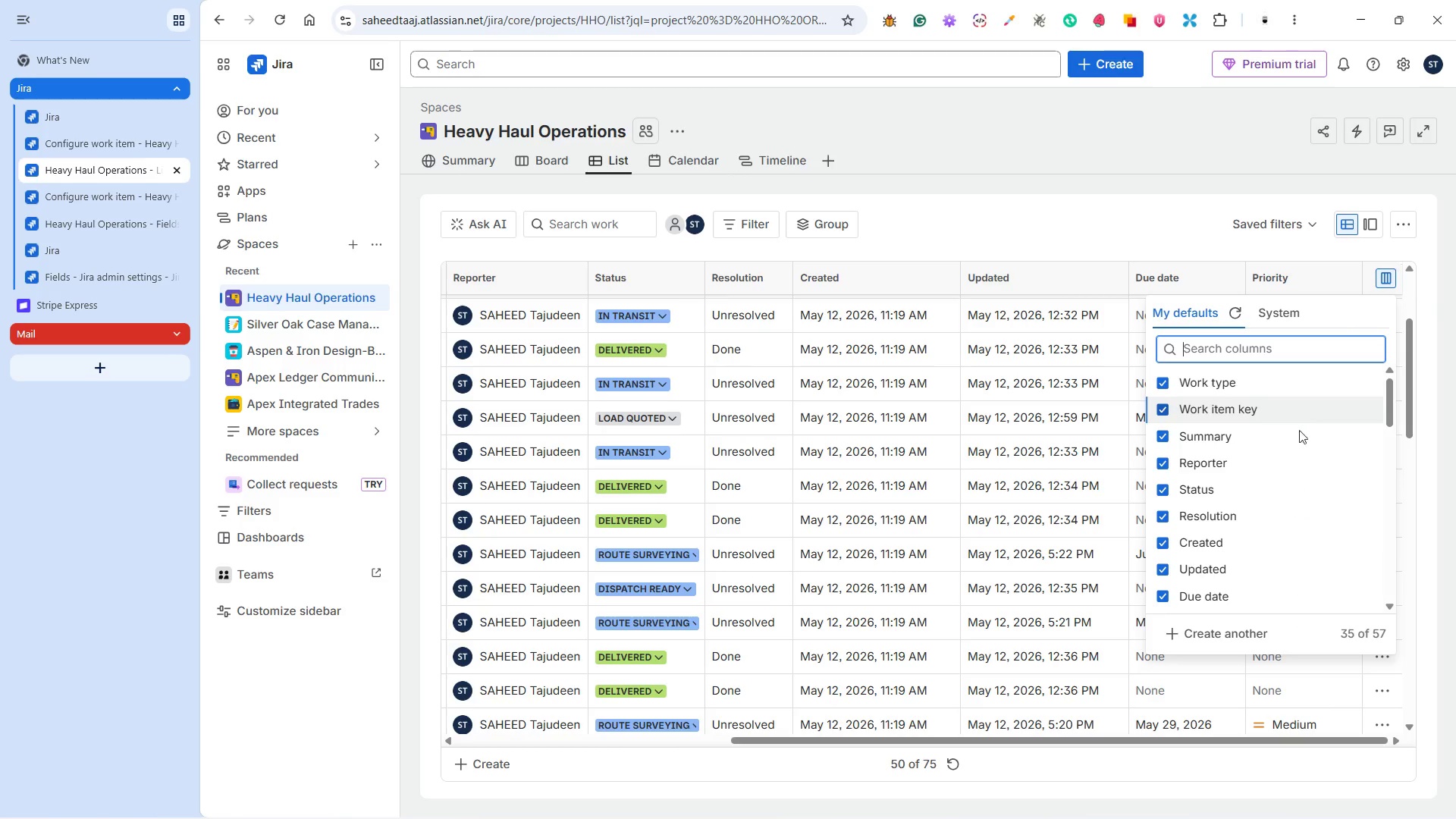 
scroll: coordinate [1290, 457], scroll_direction: down, amount: 4.0
 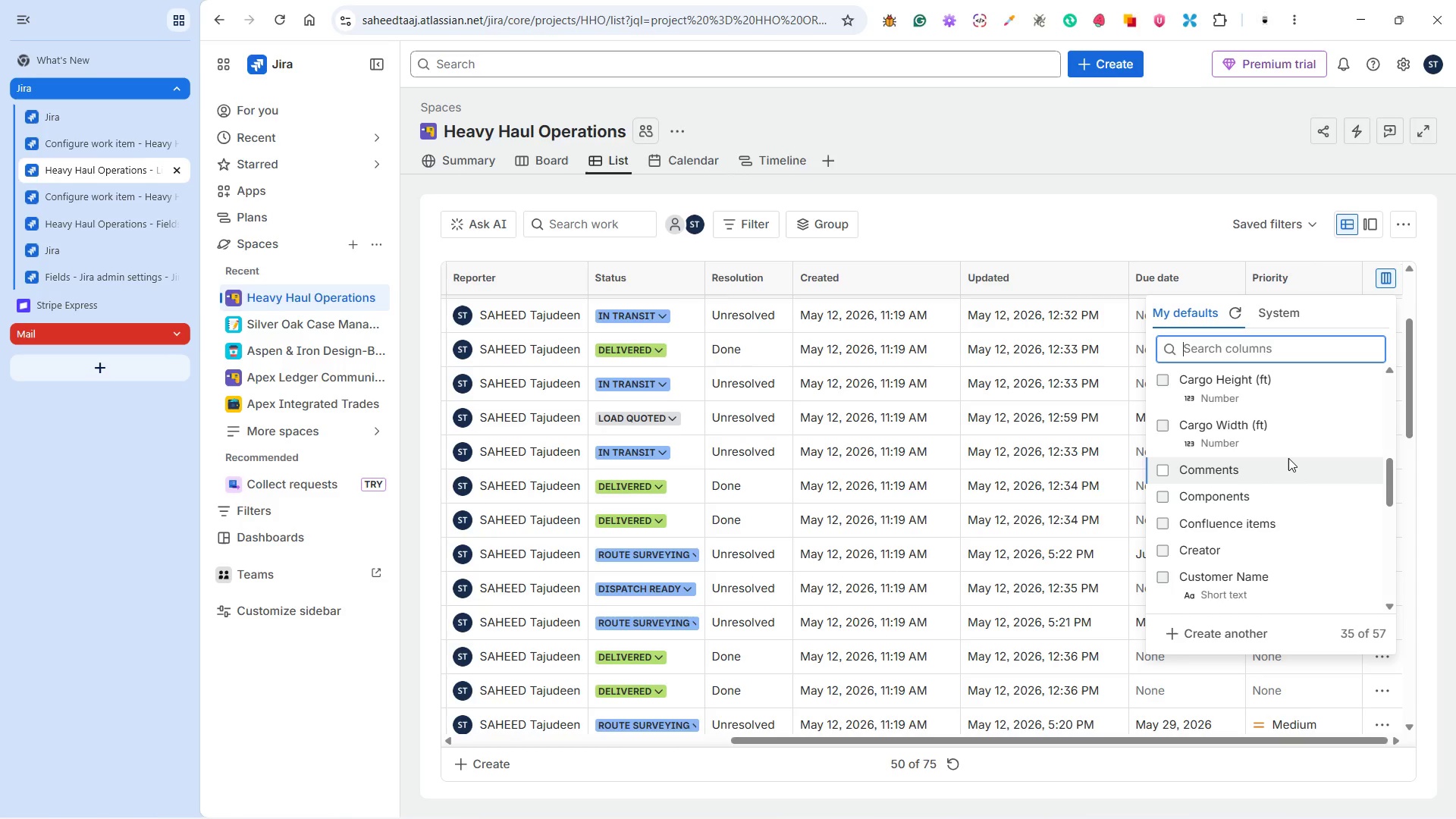 
wait(73.23)
 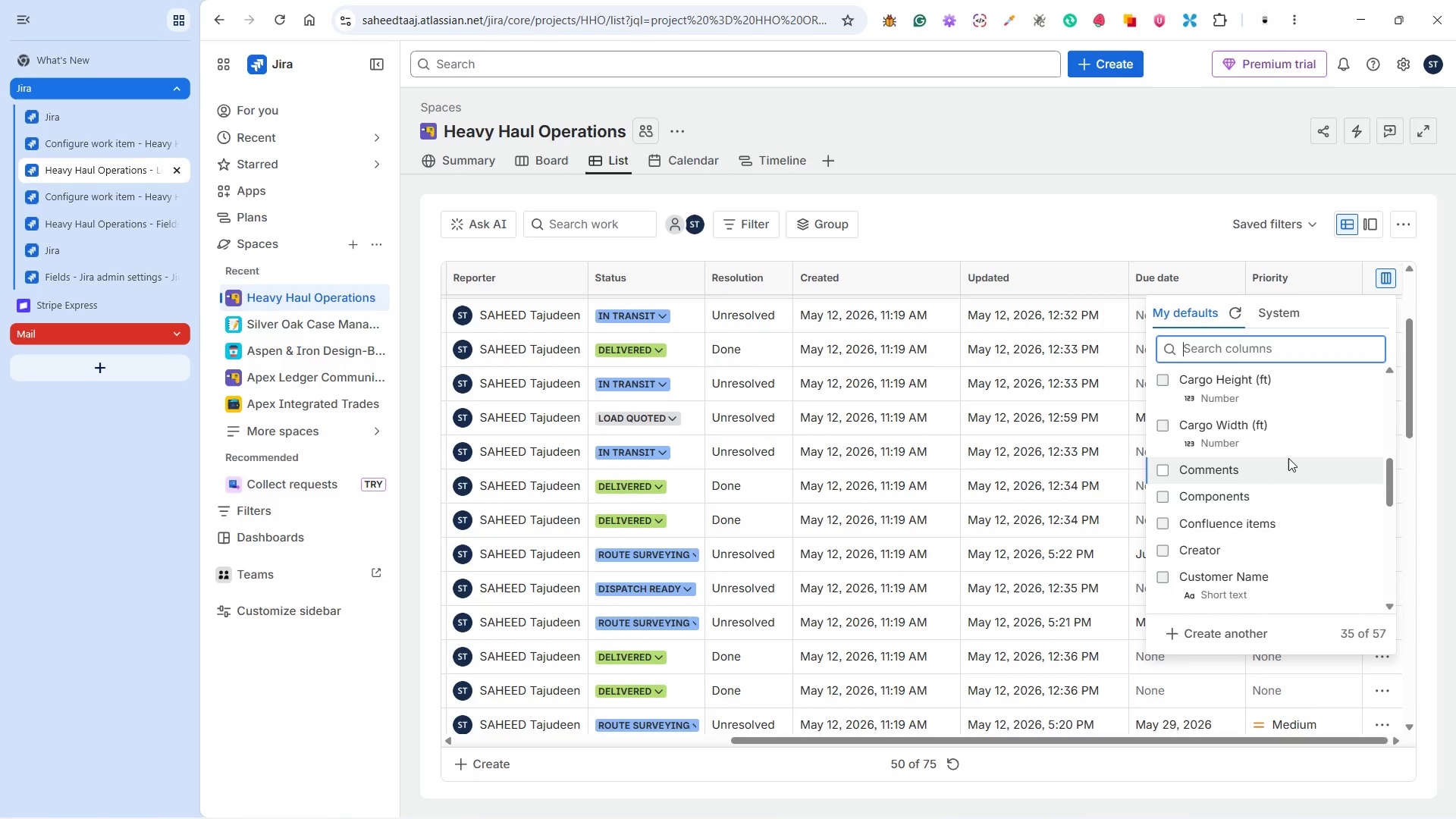 
scroll: coordinate [1291, 475], scroll_direction: down, amount: 6.0
 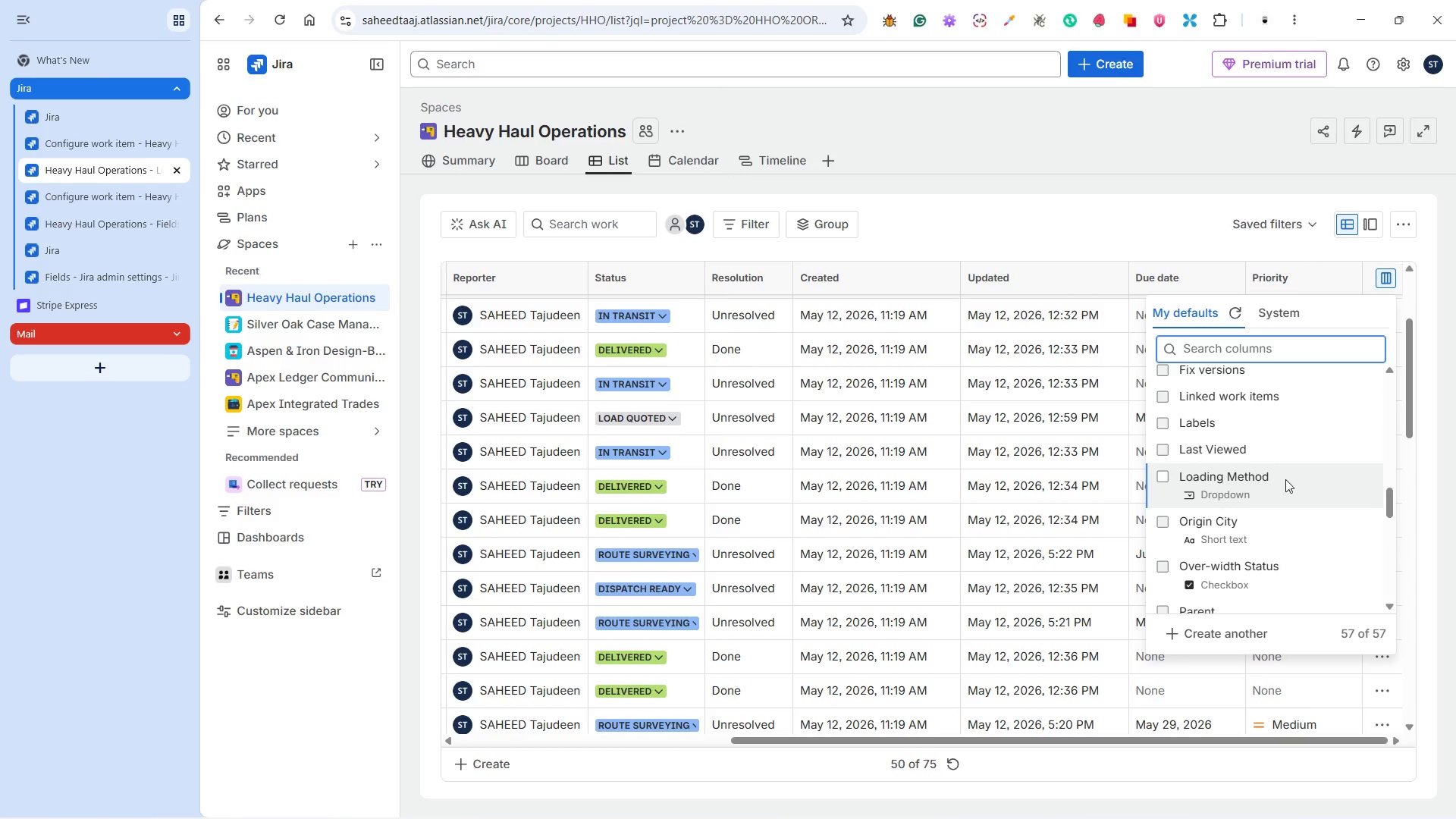 
left_click([1269, 522])
 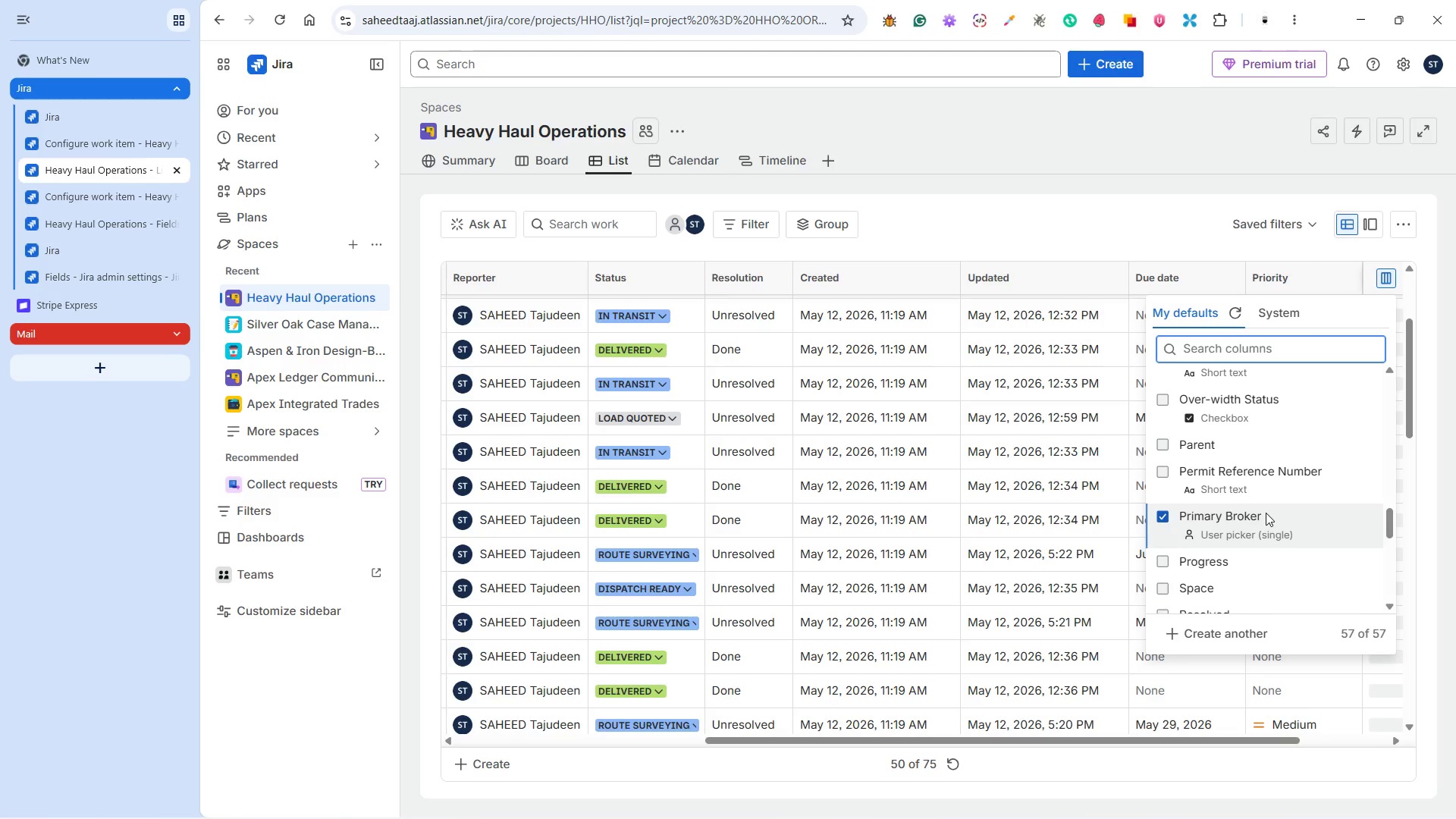 
scroll: coordinate [1286, 536], scroll_direction: down, amount: 2.0
 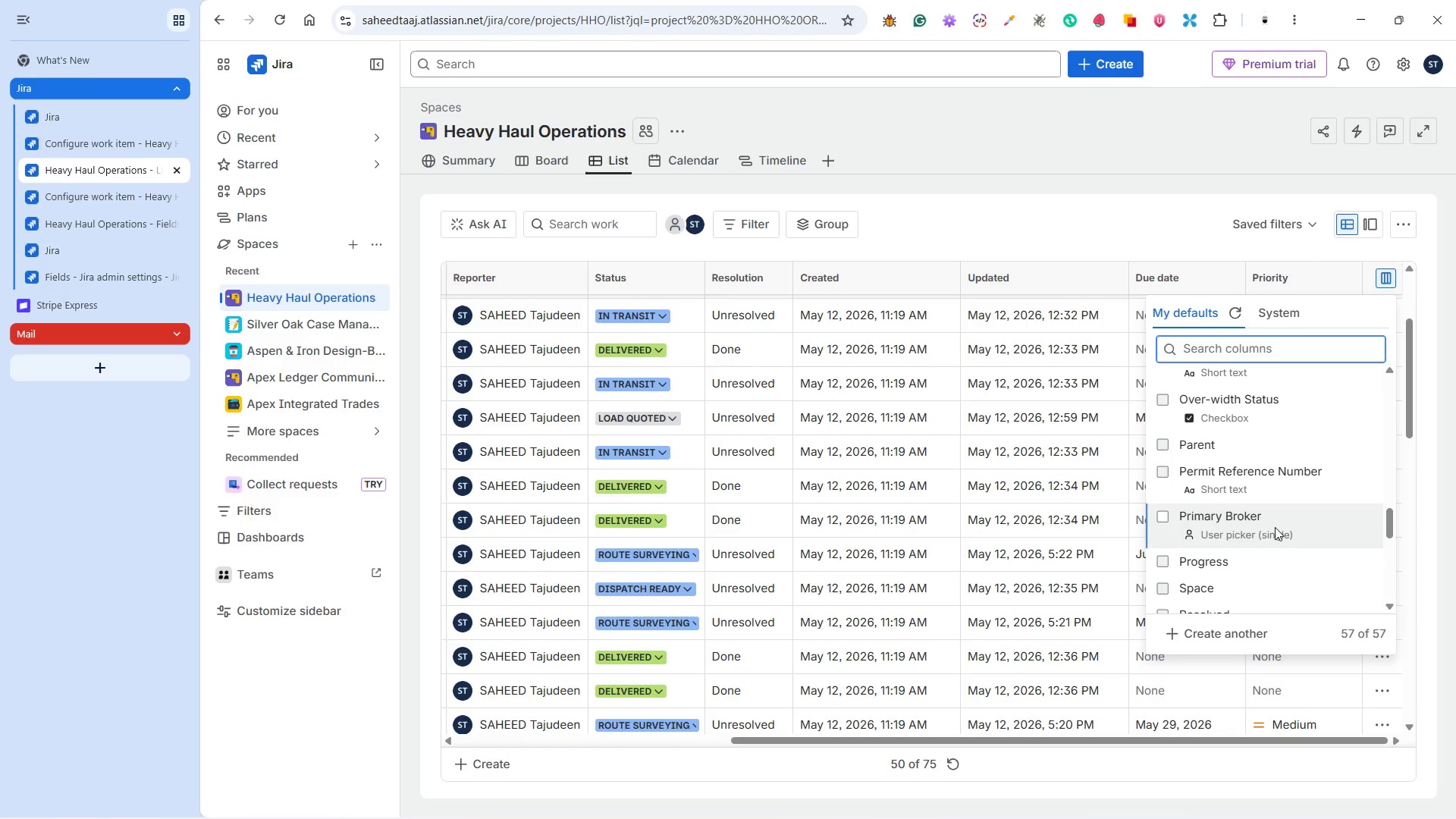 
scroll: coordinate [1252, 512], scroll_direction: up, amount: 9.0
 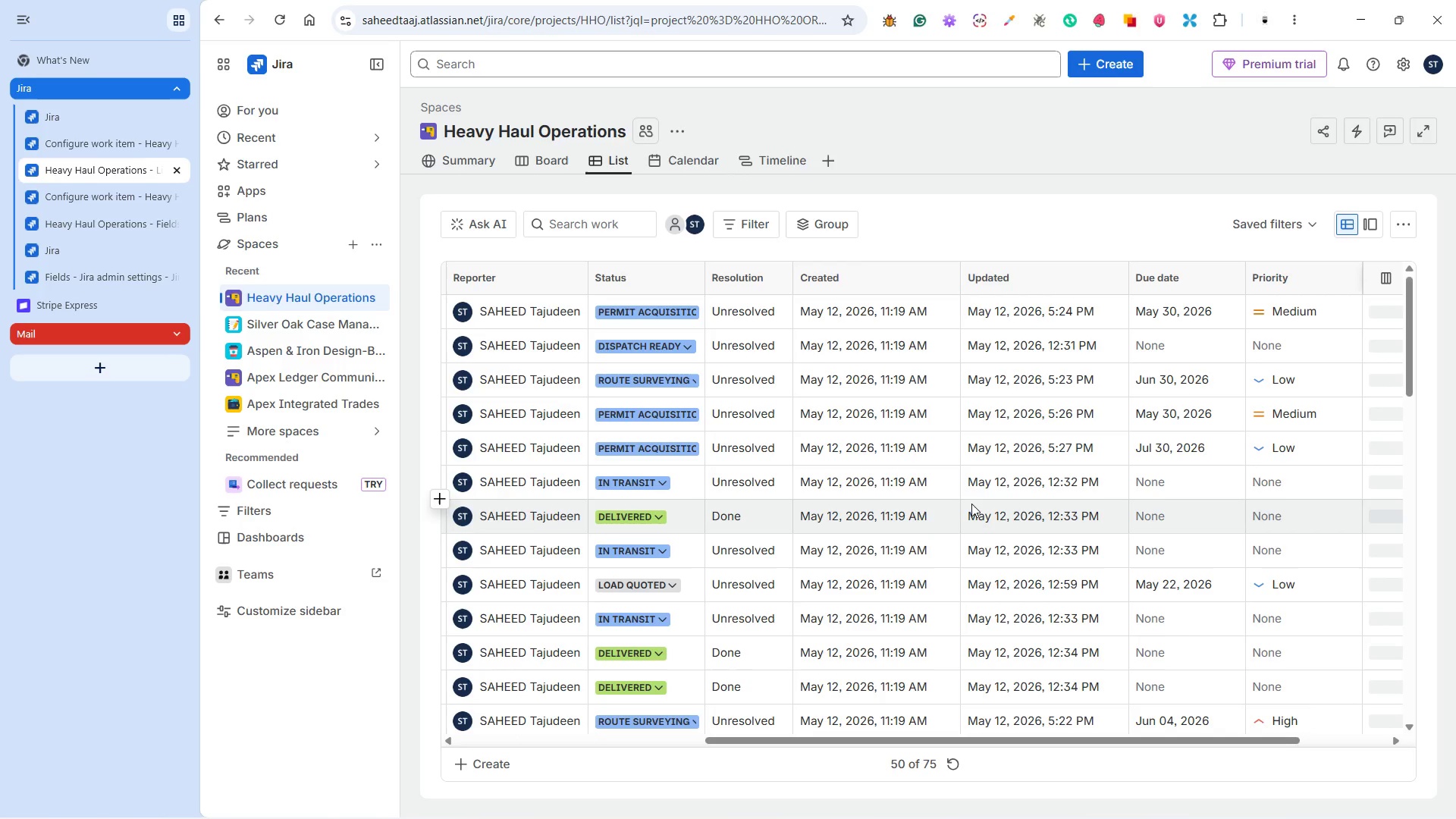 
mouse_move([977, 500])
 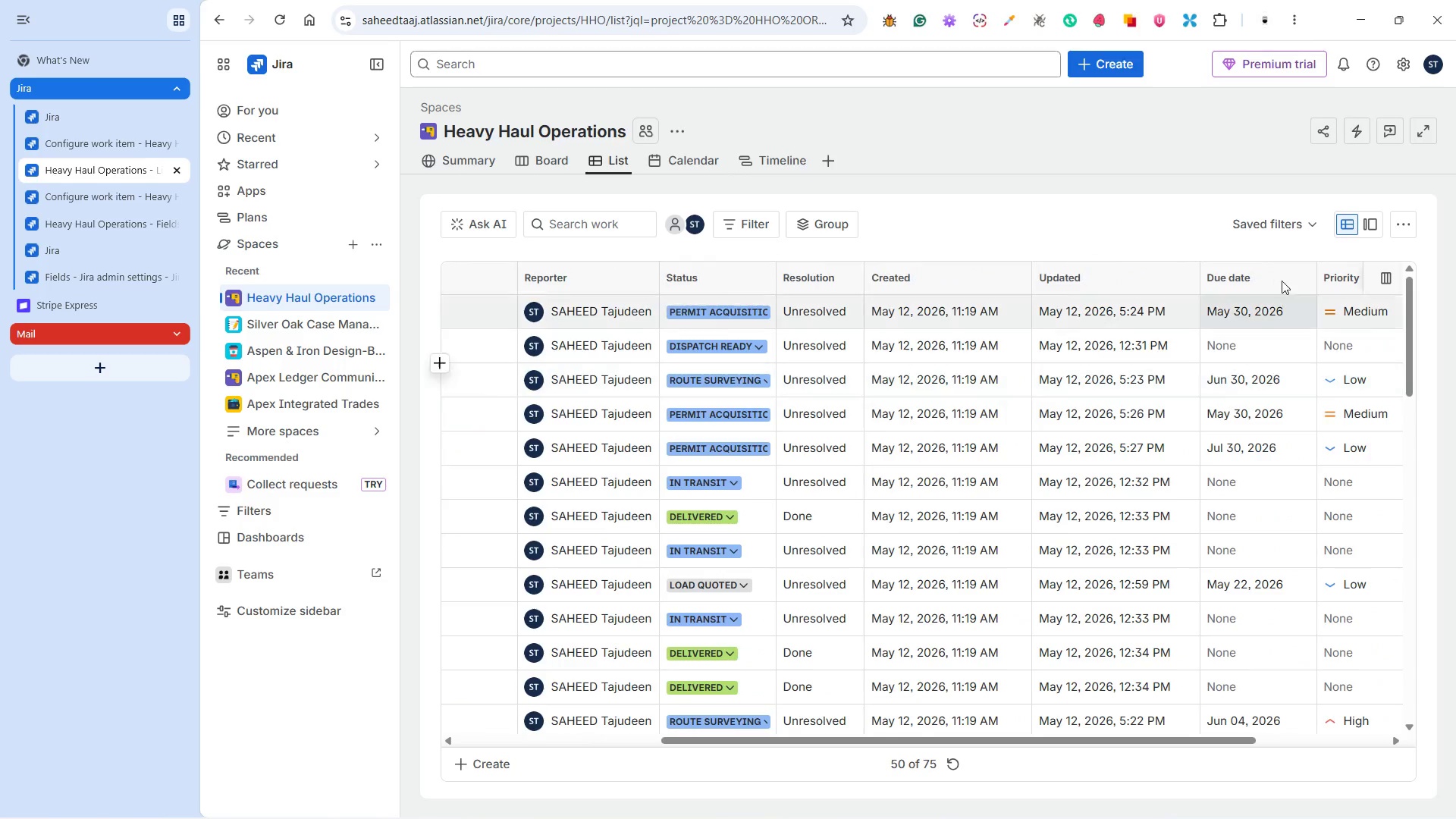 
left_click([1386, 281])
 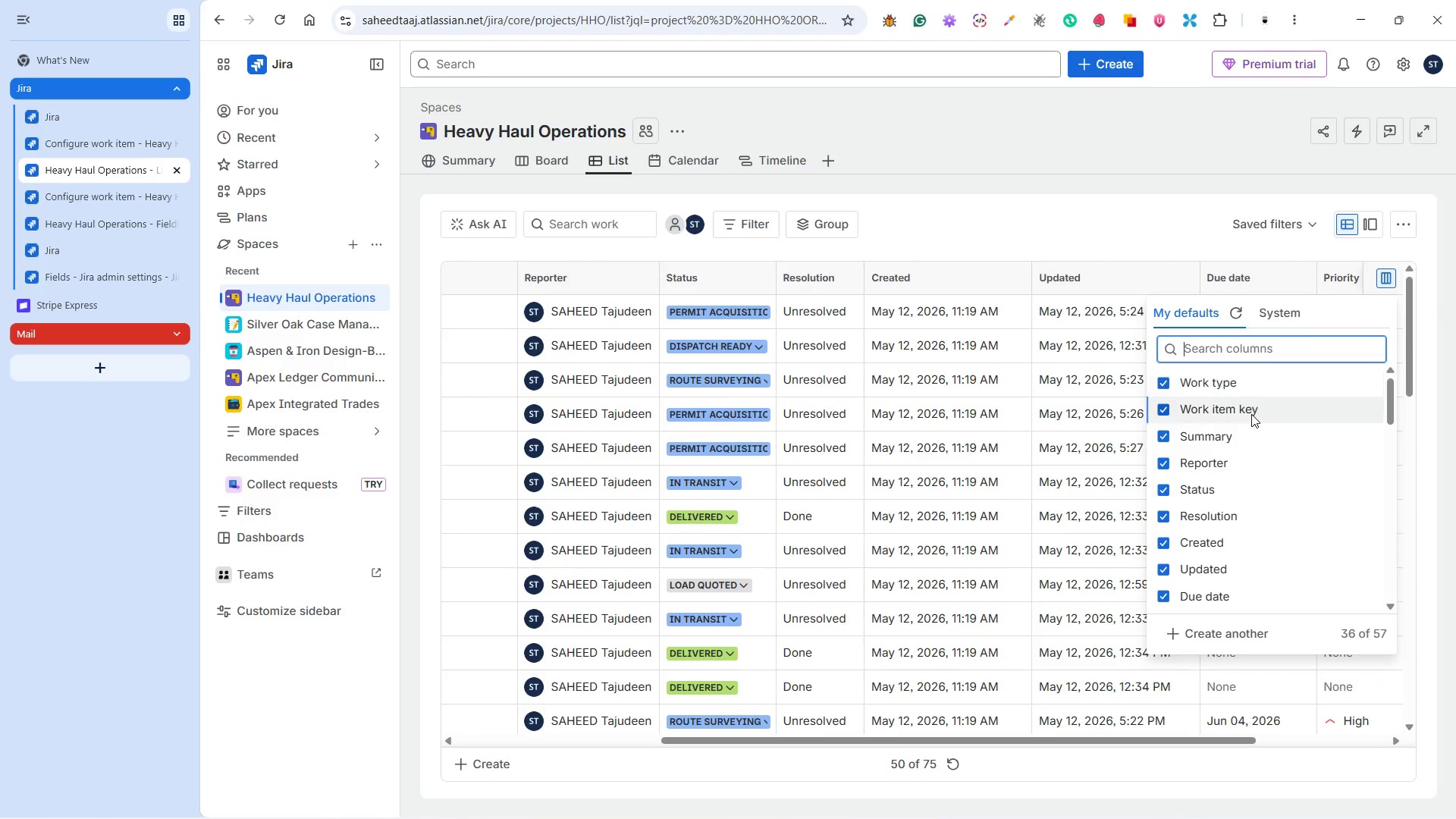 
left_click([1219, 461])
 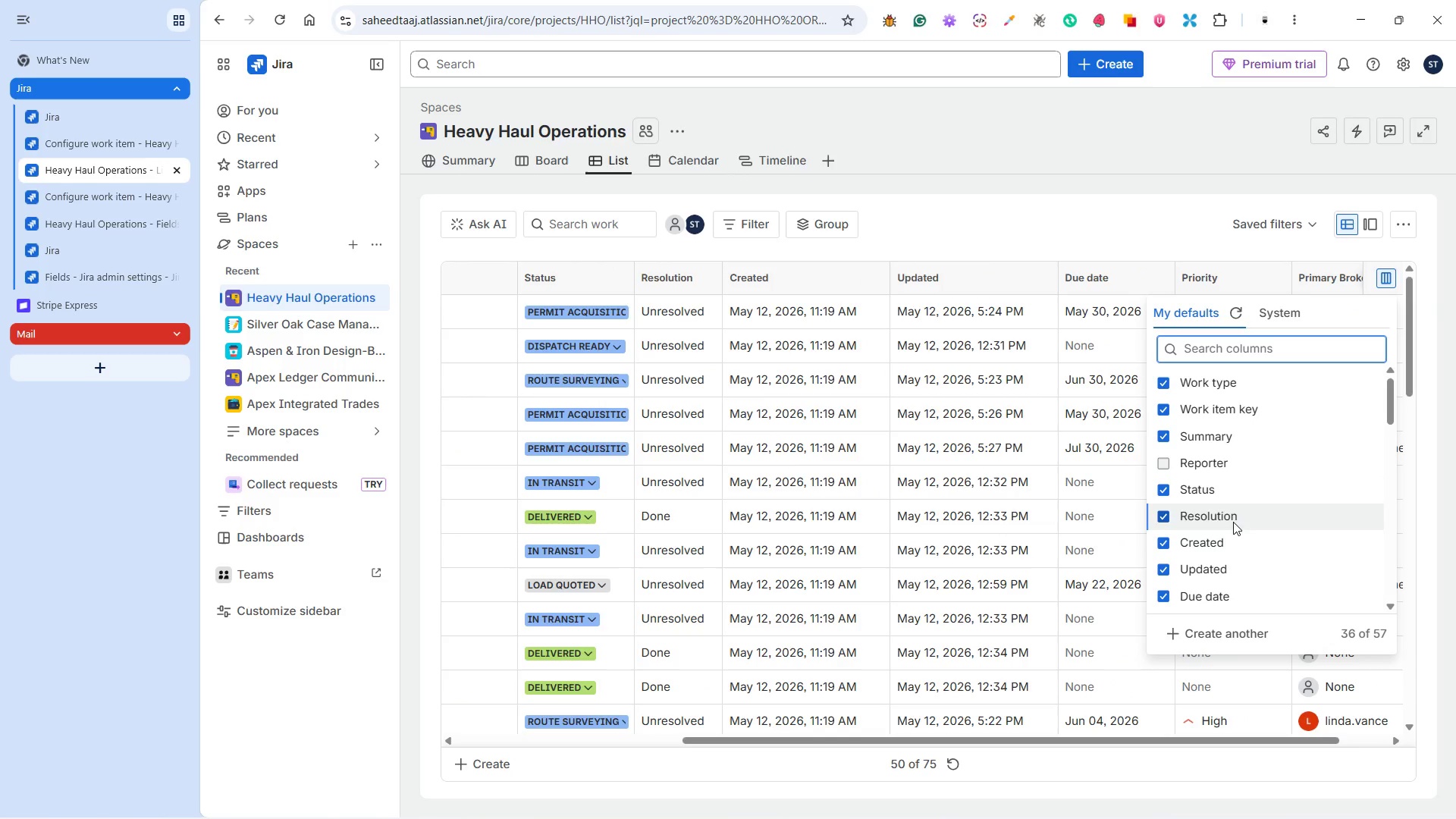 
left_click([1229, 516])
 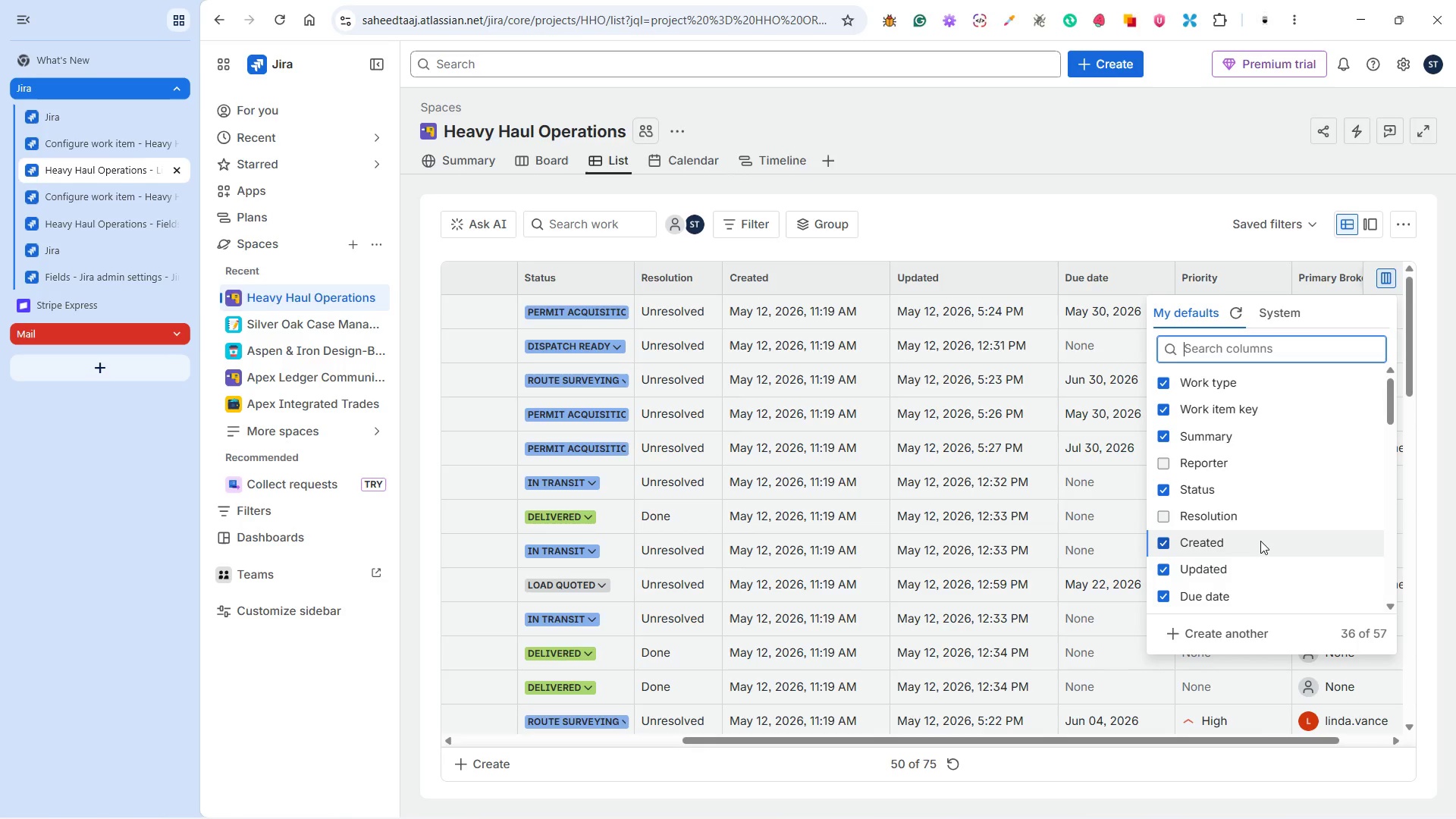 
scroll: coordinate [1260, 541], scroll_direction: down, amount: 1.0
 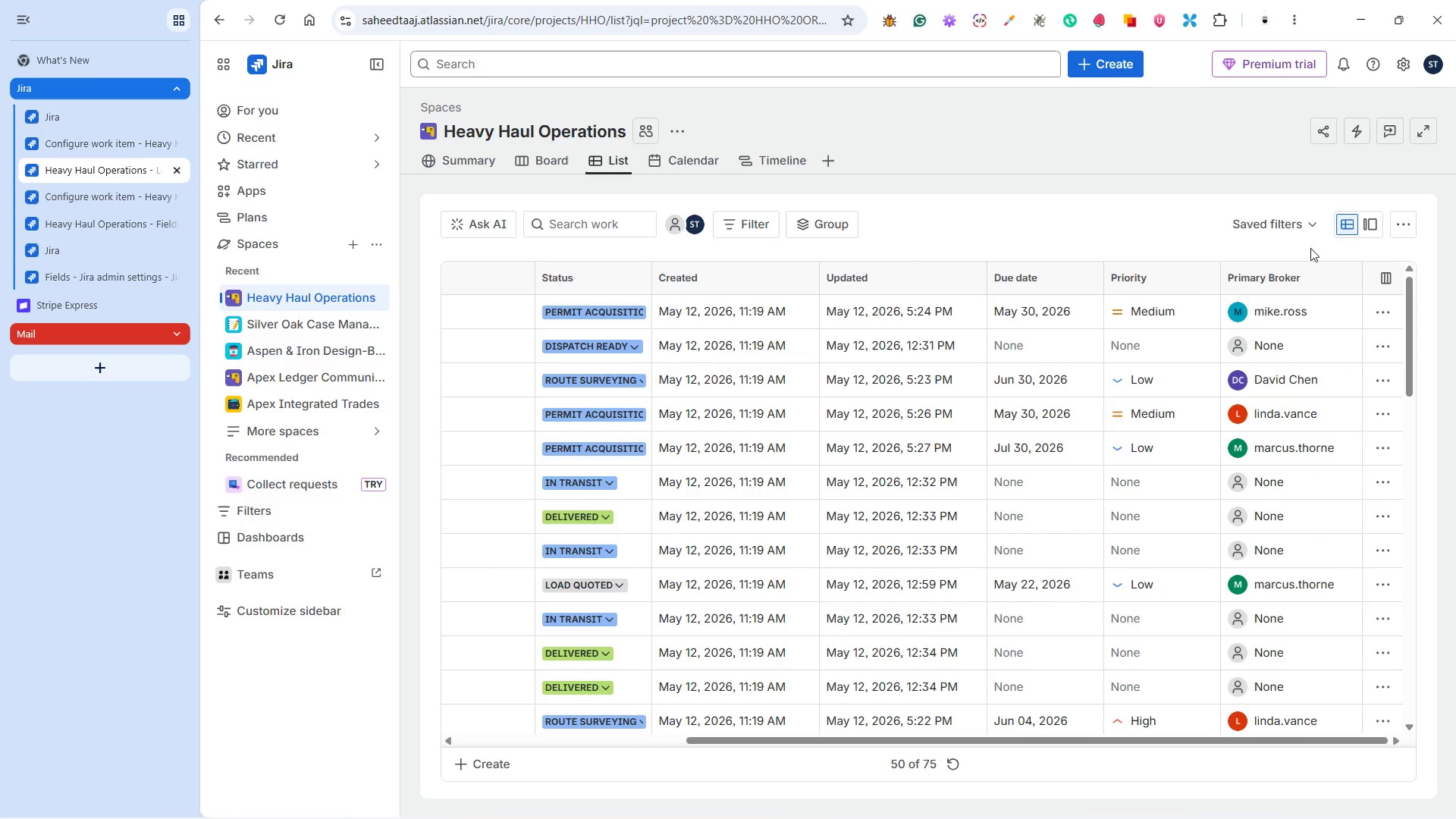 
wait(16.1)
 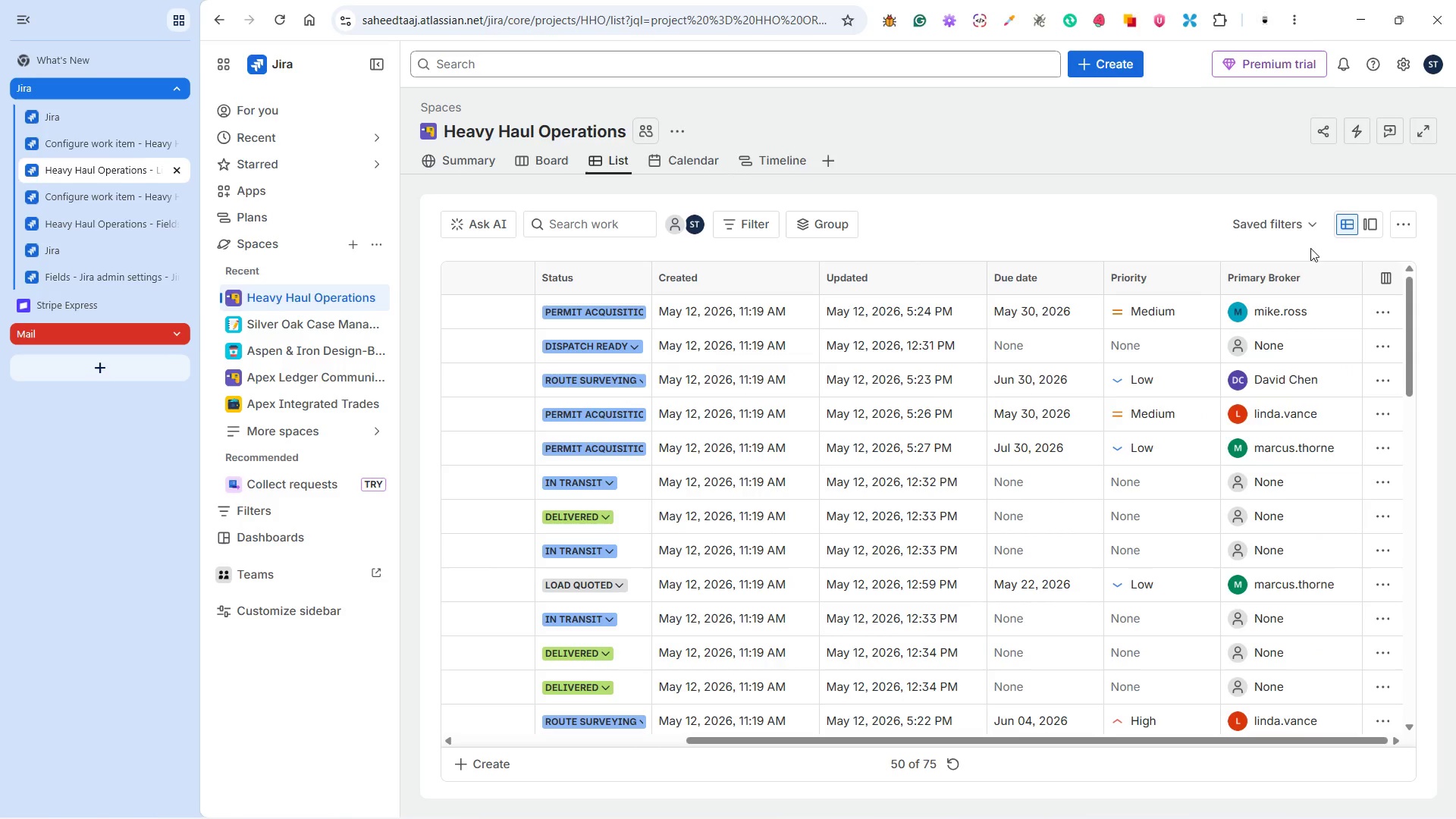 
left_click([1310, 224])
 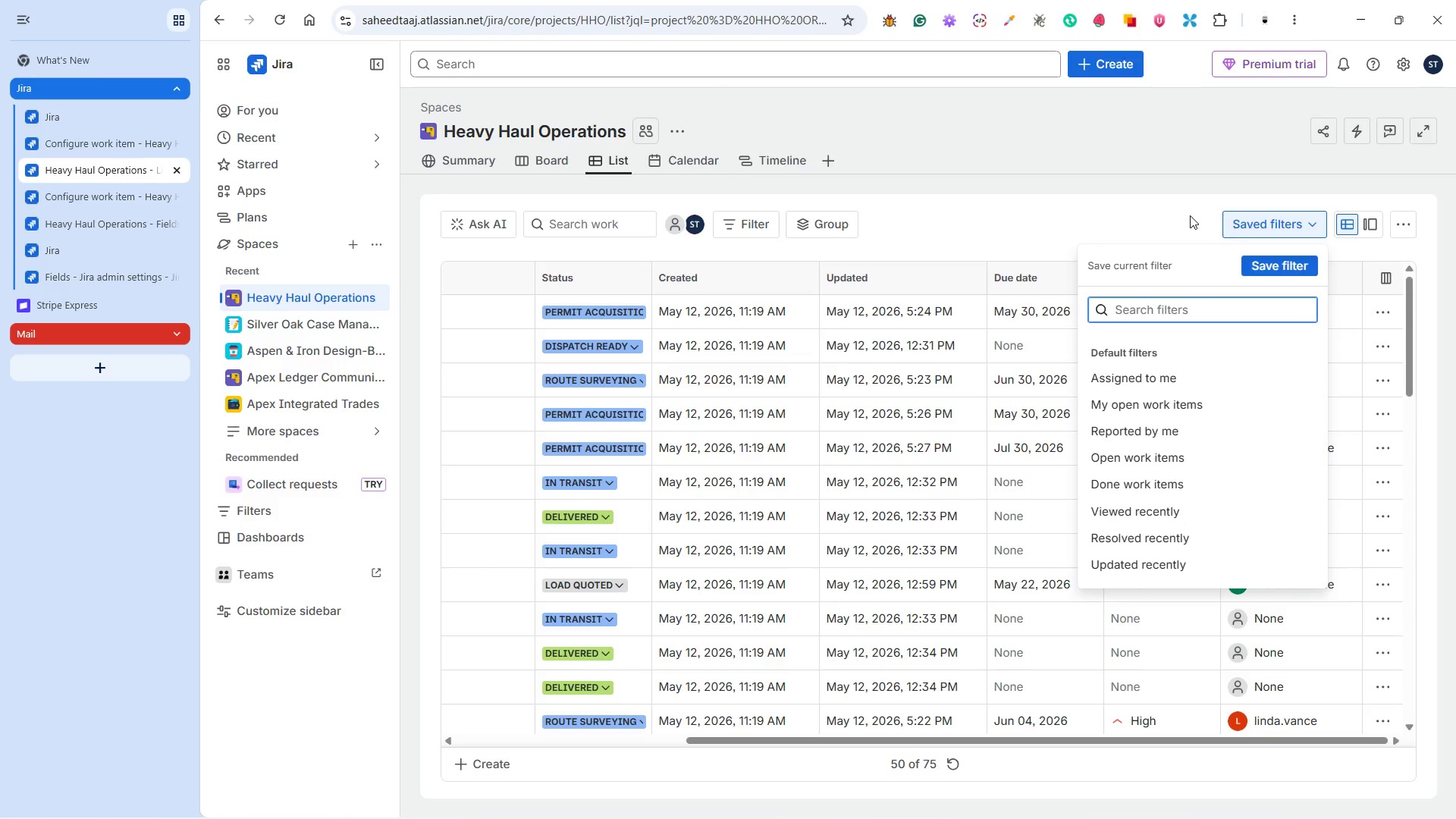 
wait(9.14)
 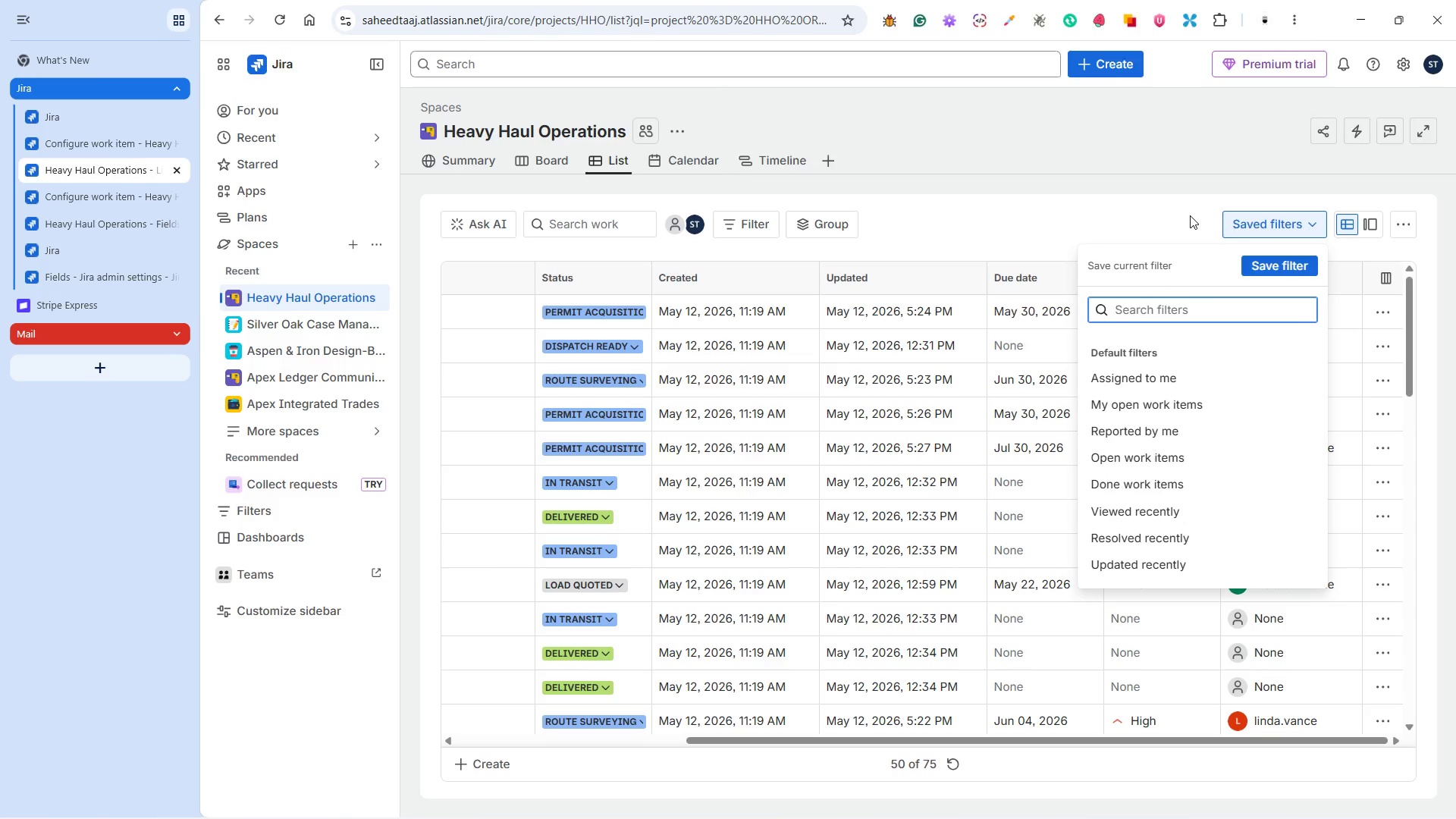 
left_click([1190, 215])
 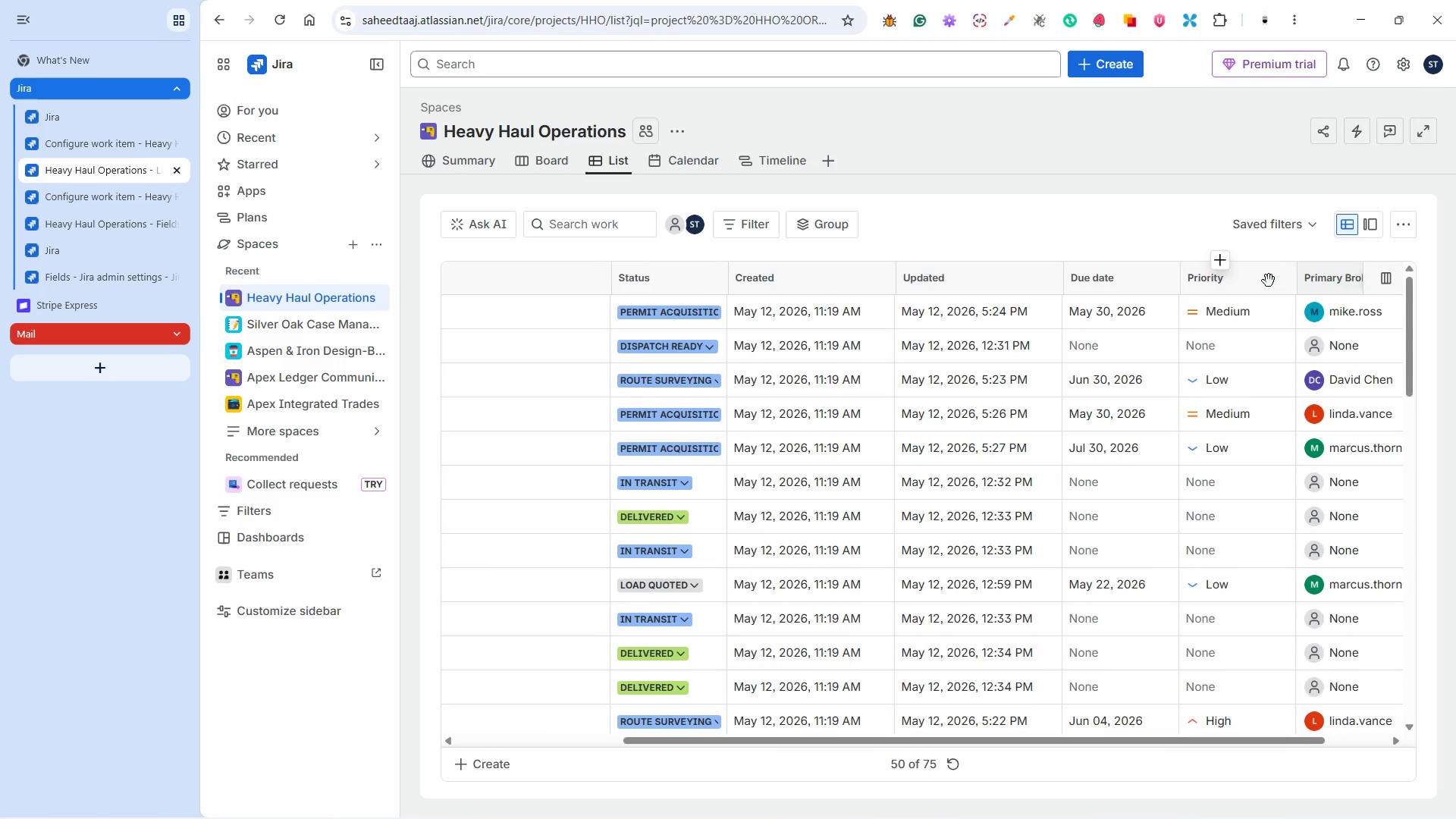 
wait(10.25)
 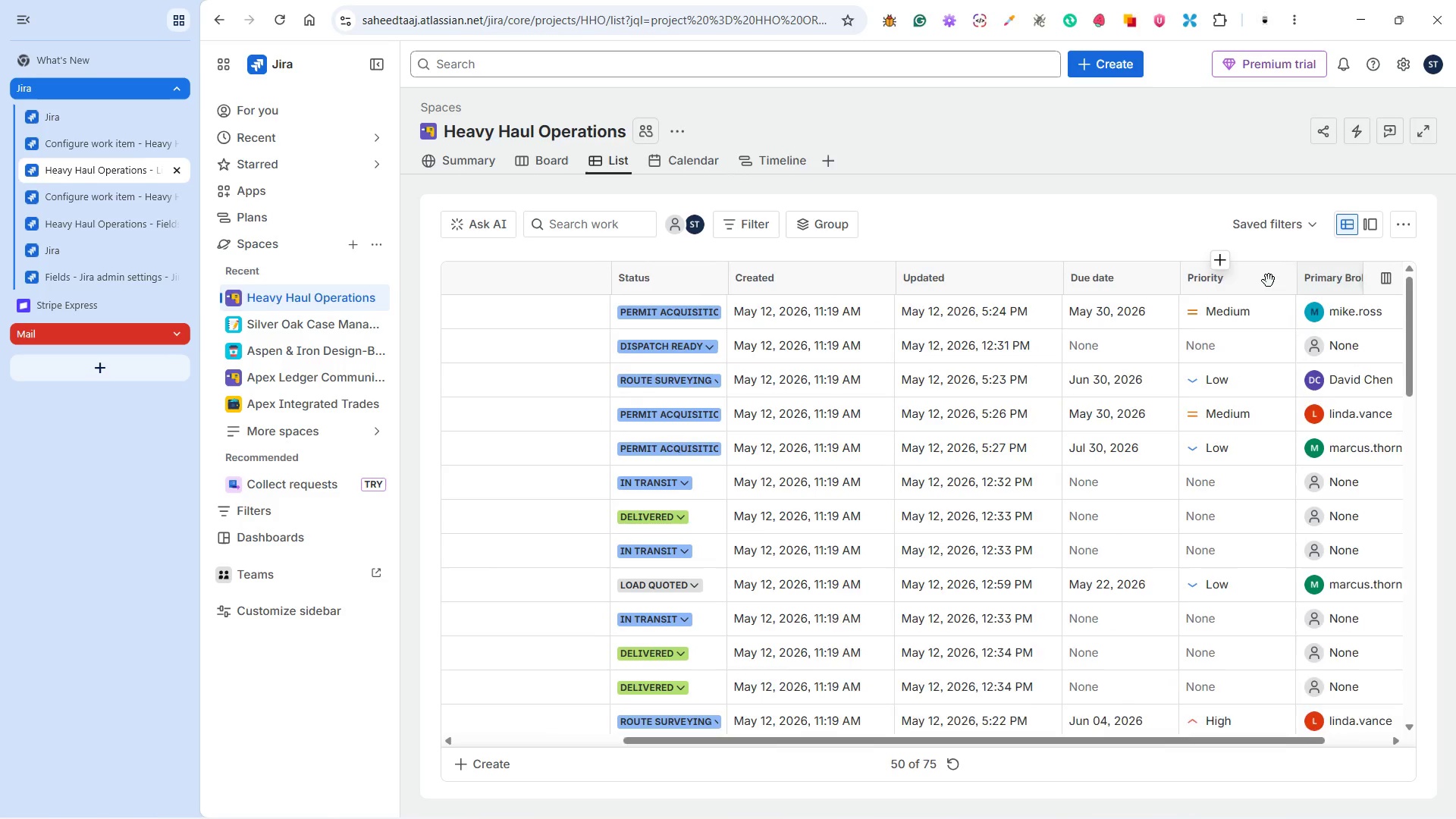 
left_click_drag(start_coordinate=[1313, 281], to_coordinate=[592, 271])
 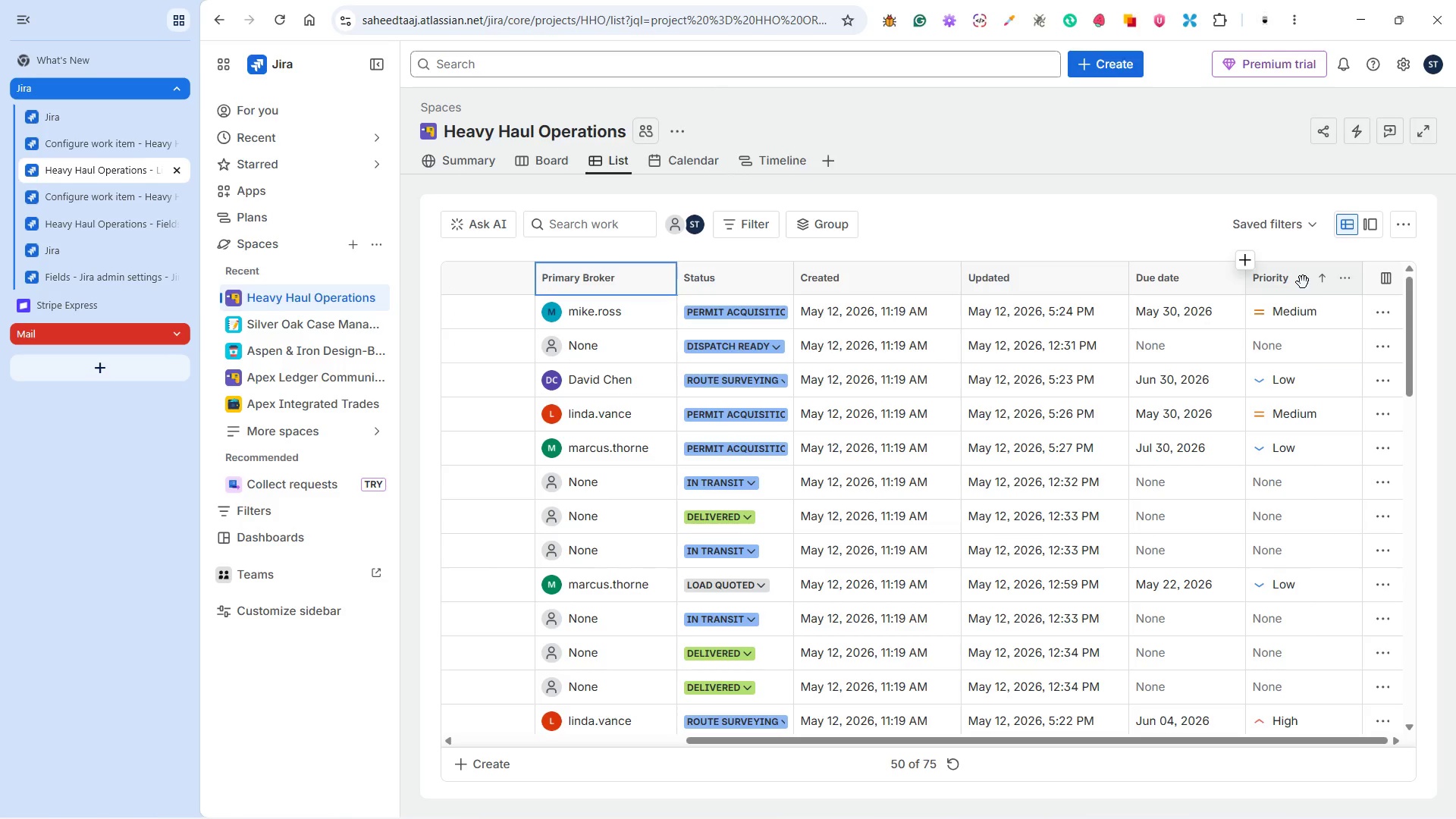 
wait(18.11)
 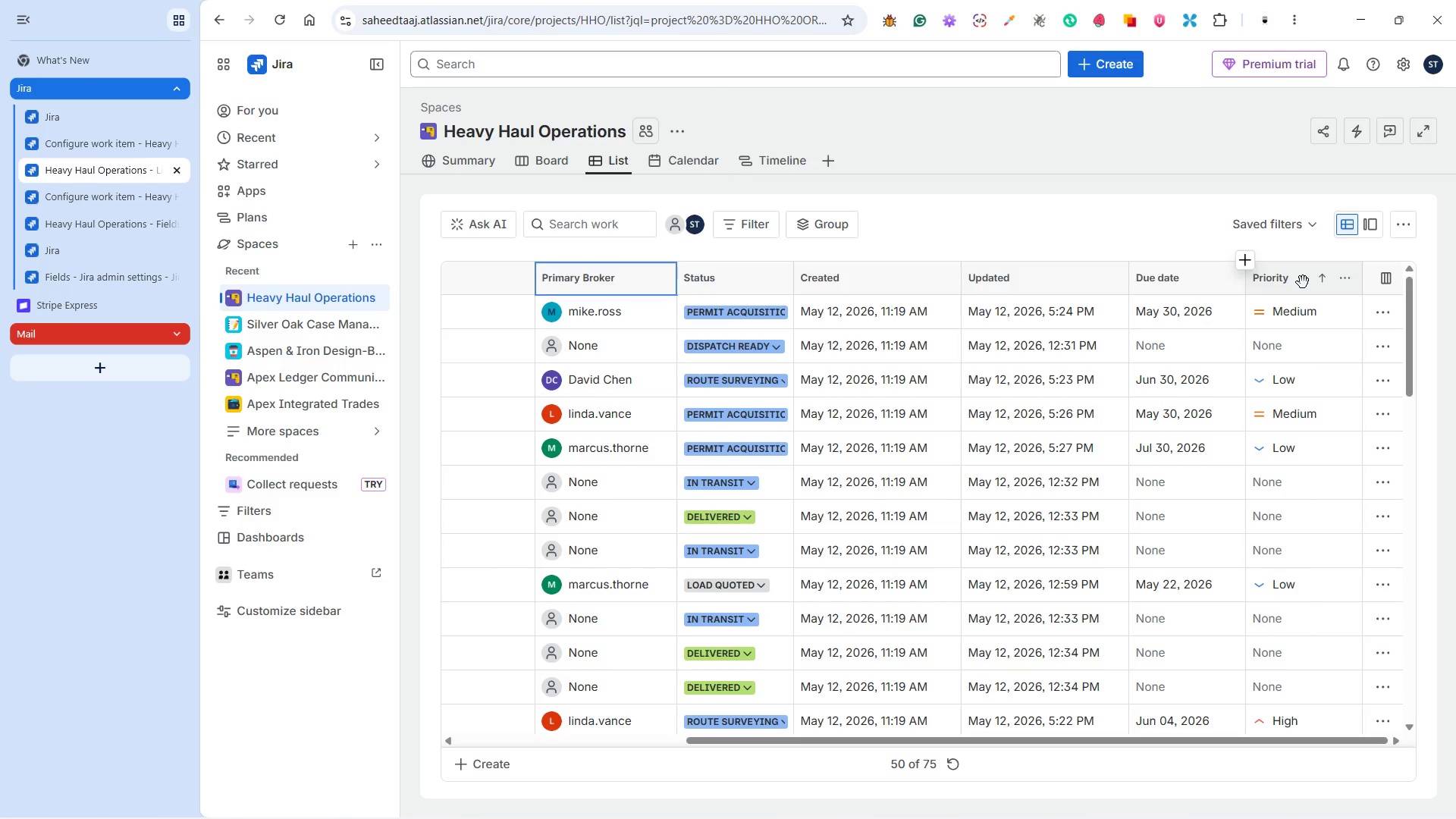 
left_click_drag(start_coordinate=[1308, 281], to_coordinate=[825, 278])
 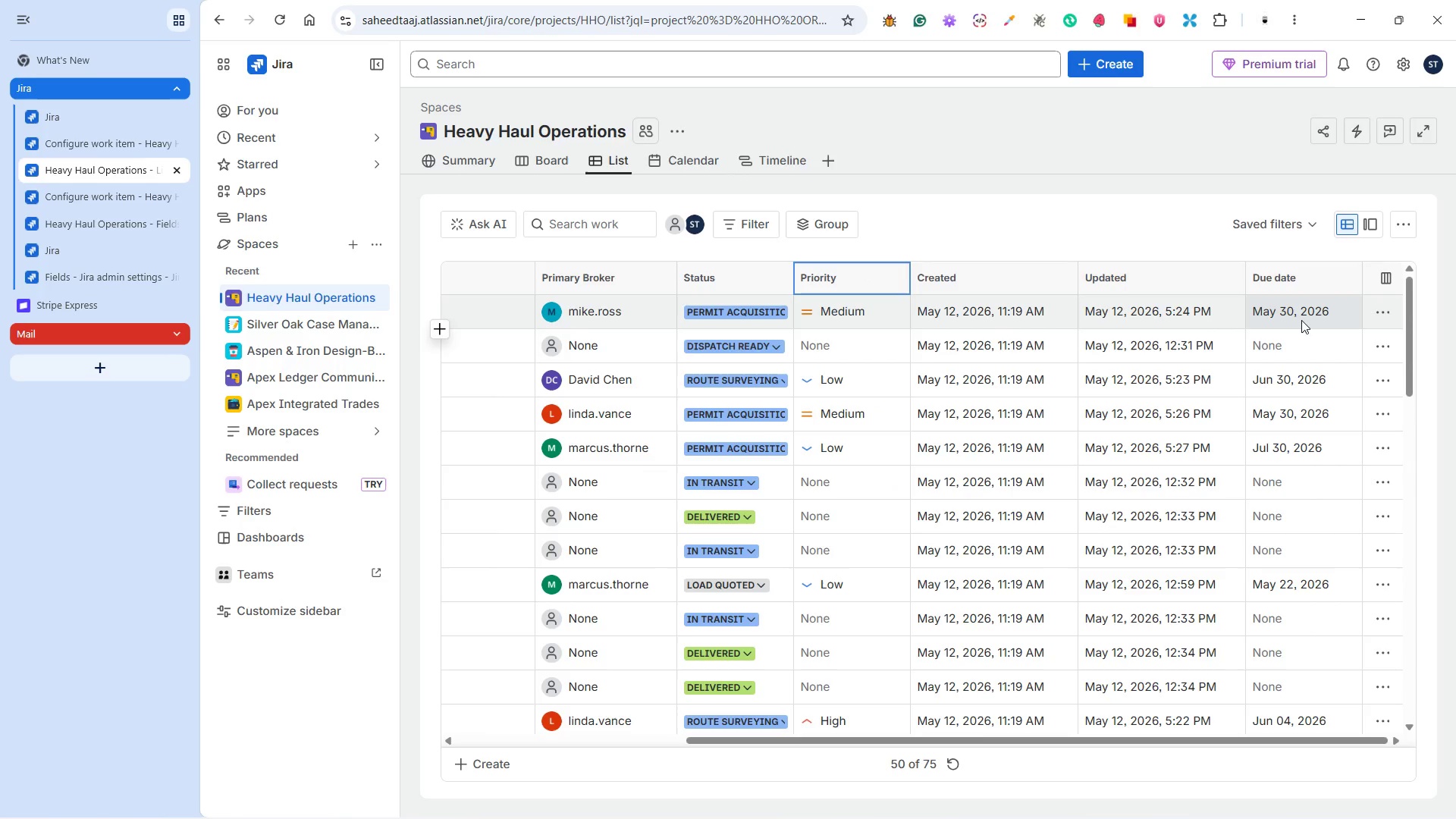 
left_click([1385, 278])
 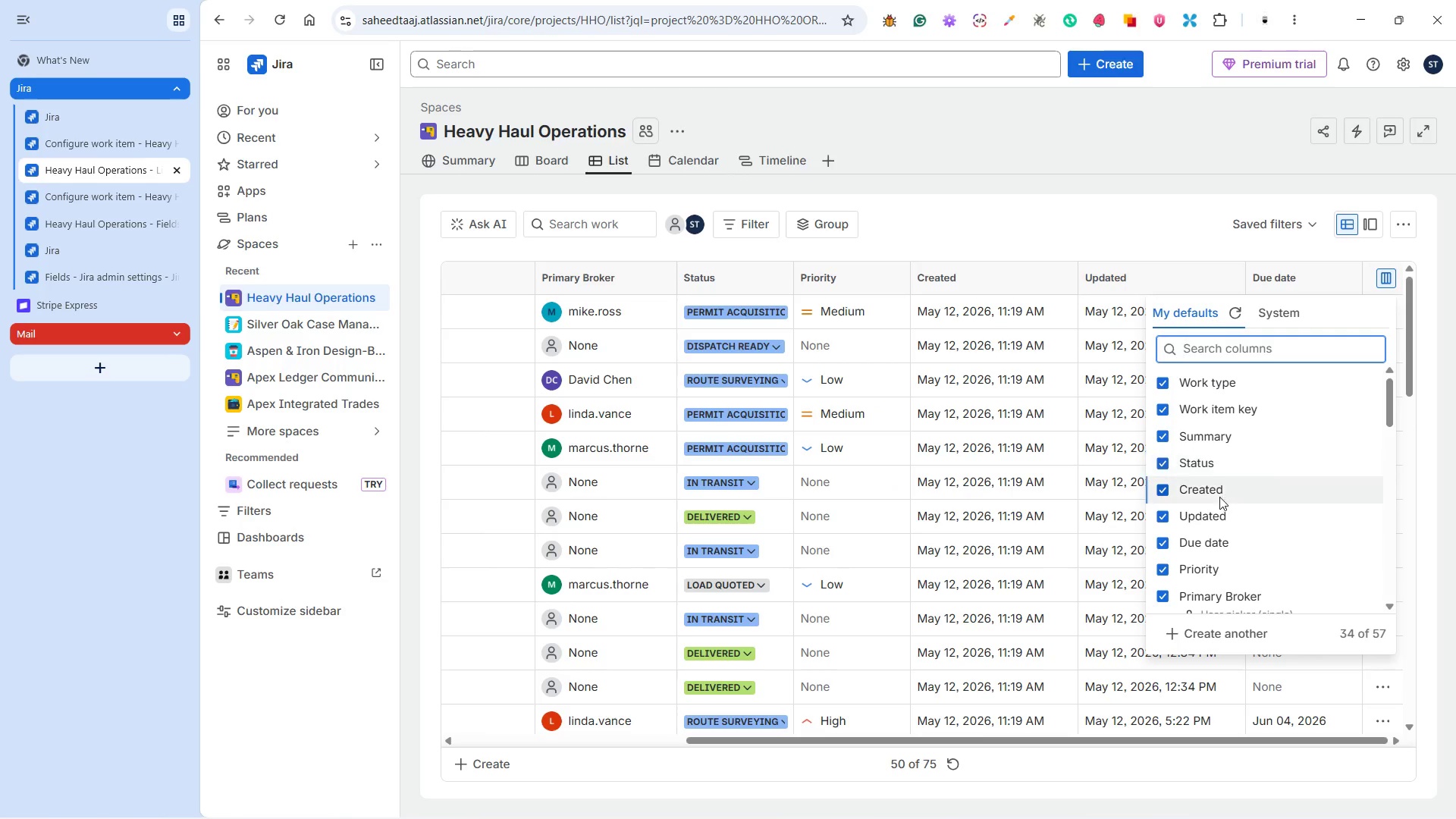 
left_click([1211, 493])
 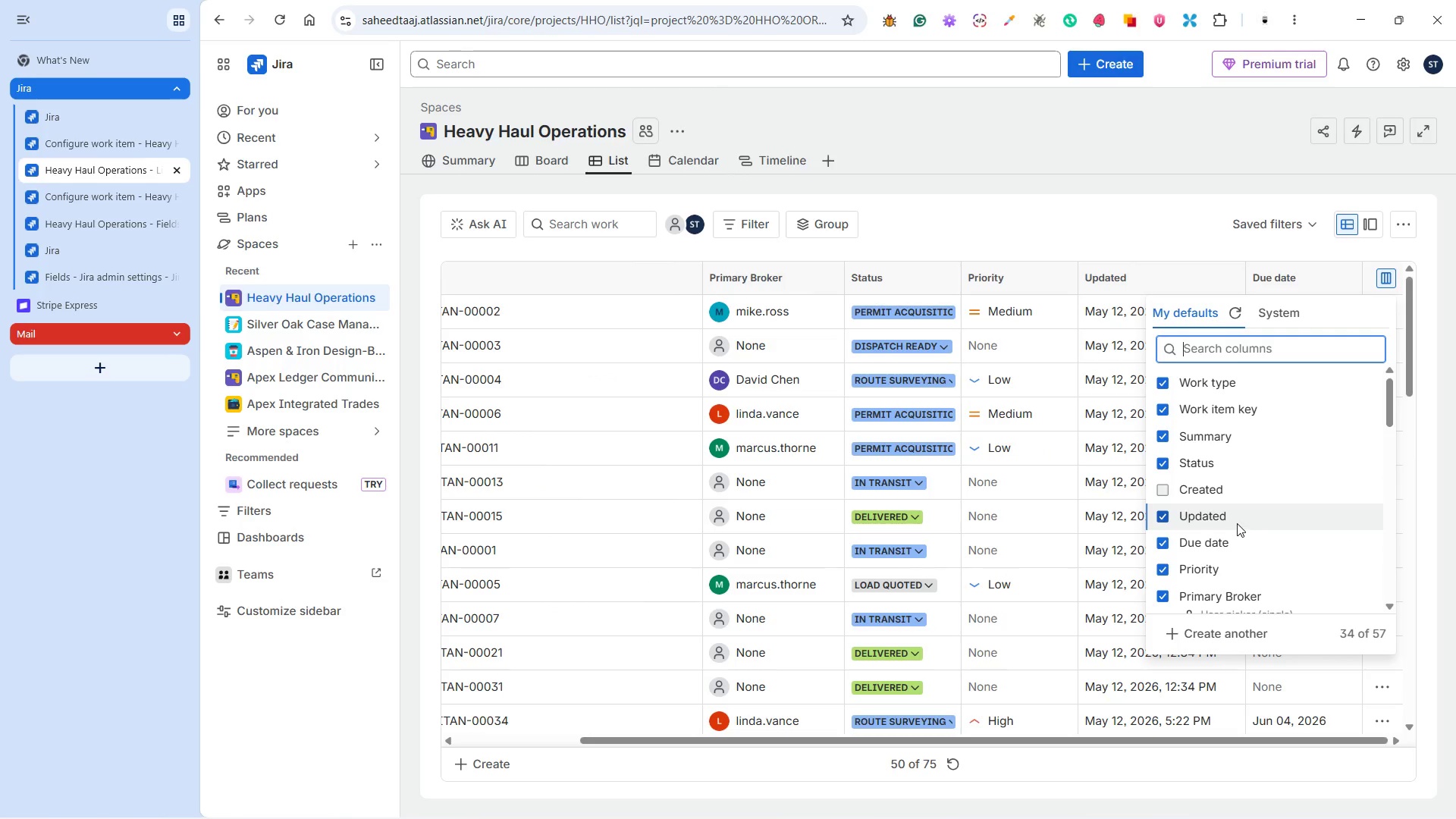 
scroll: coordinate [1236, 518], scroll_direction: down, amount: 3.0
 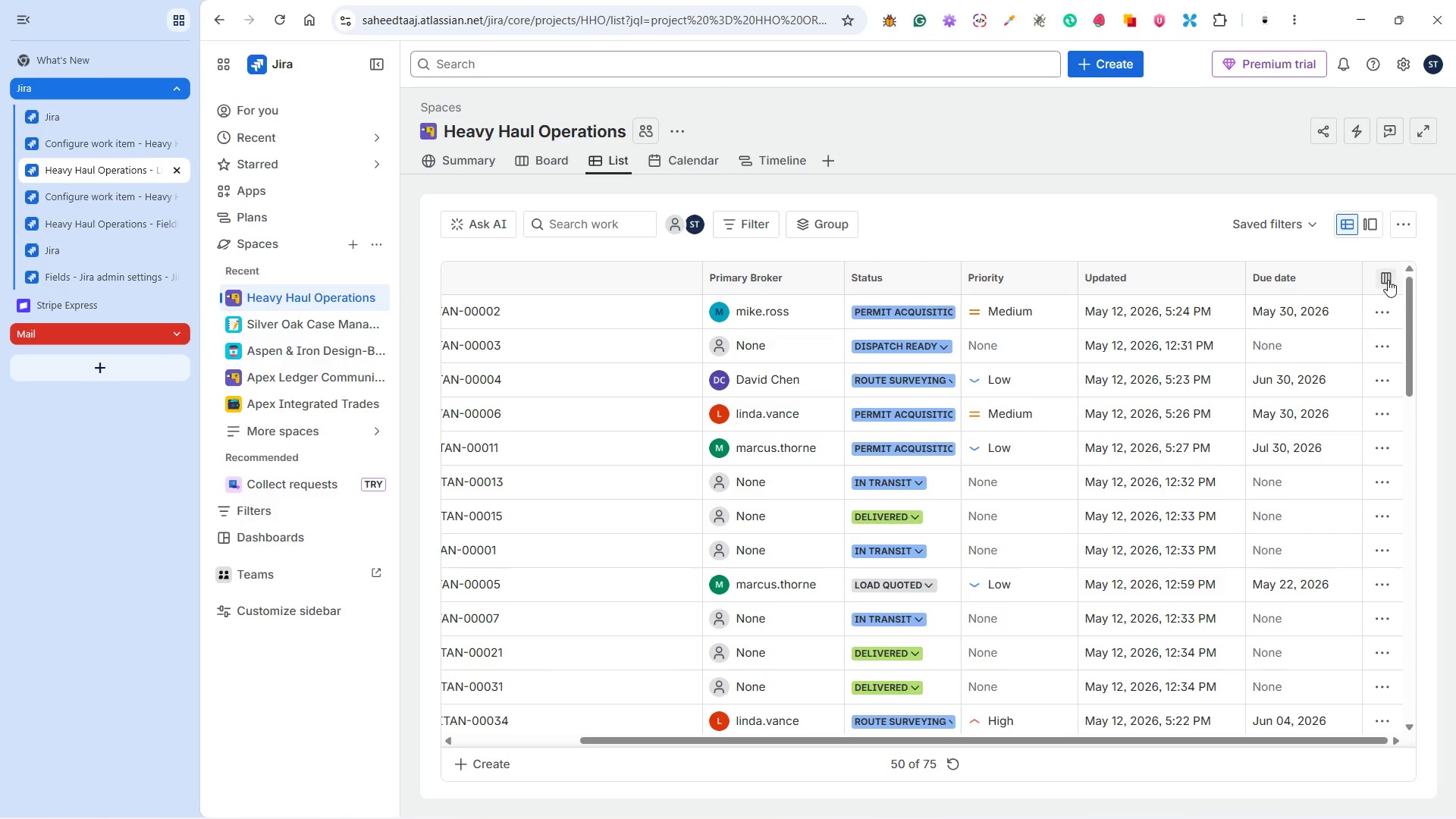 
left_click([1385, 279])
 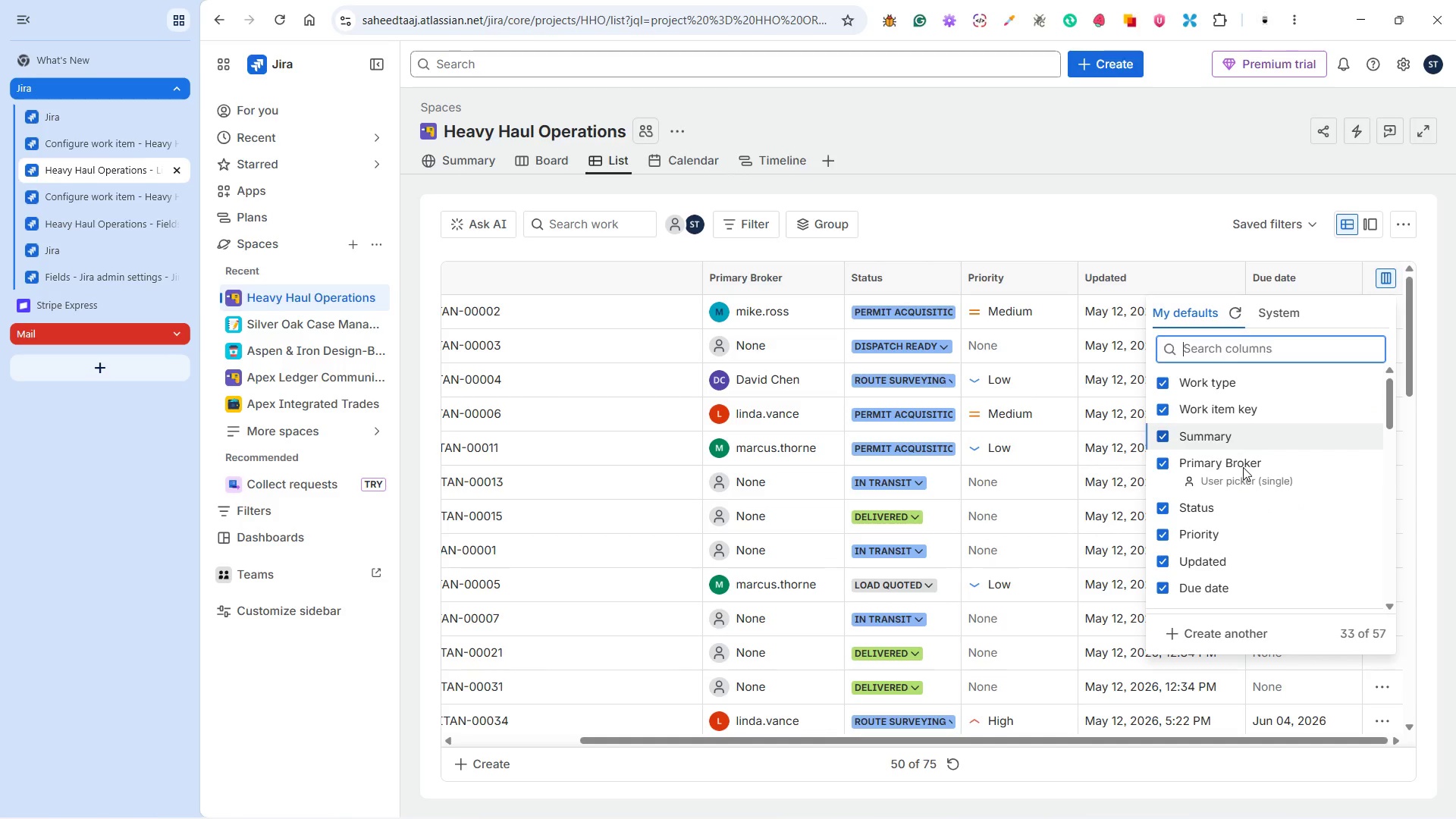 
scroll: coordinate [1245, 457], scroll_direction: down, amount: 7.0
 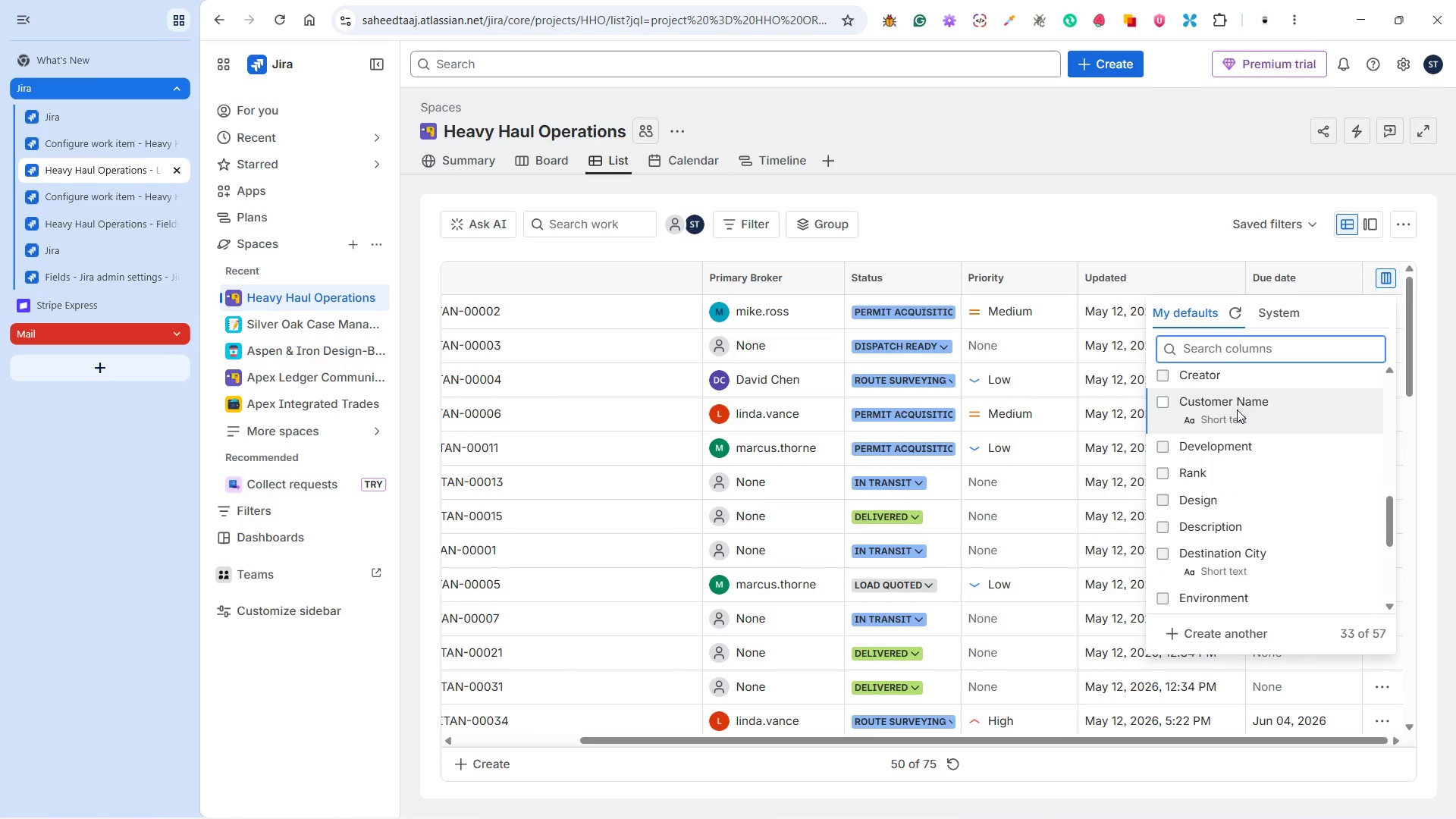 
wait(6.32)
 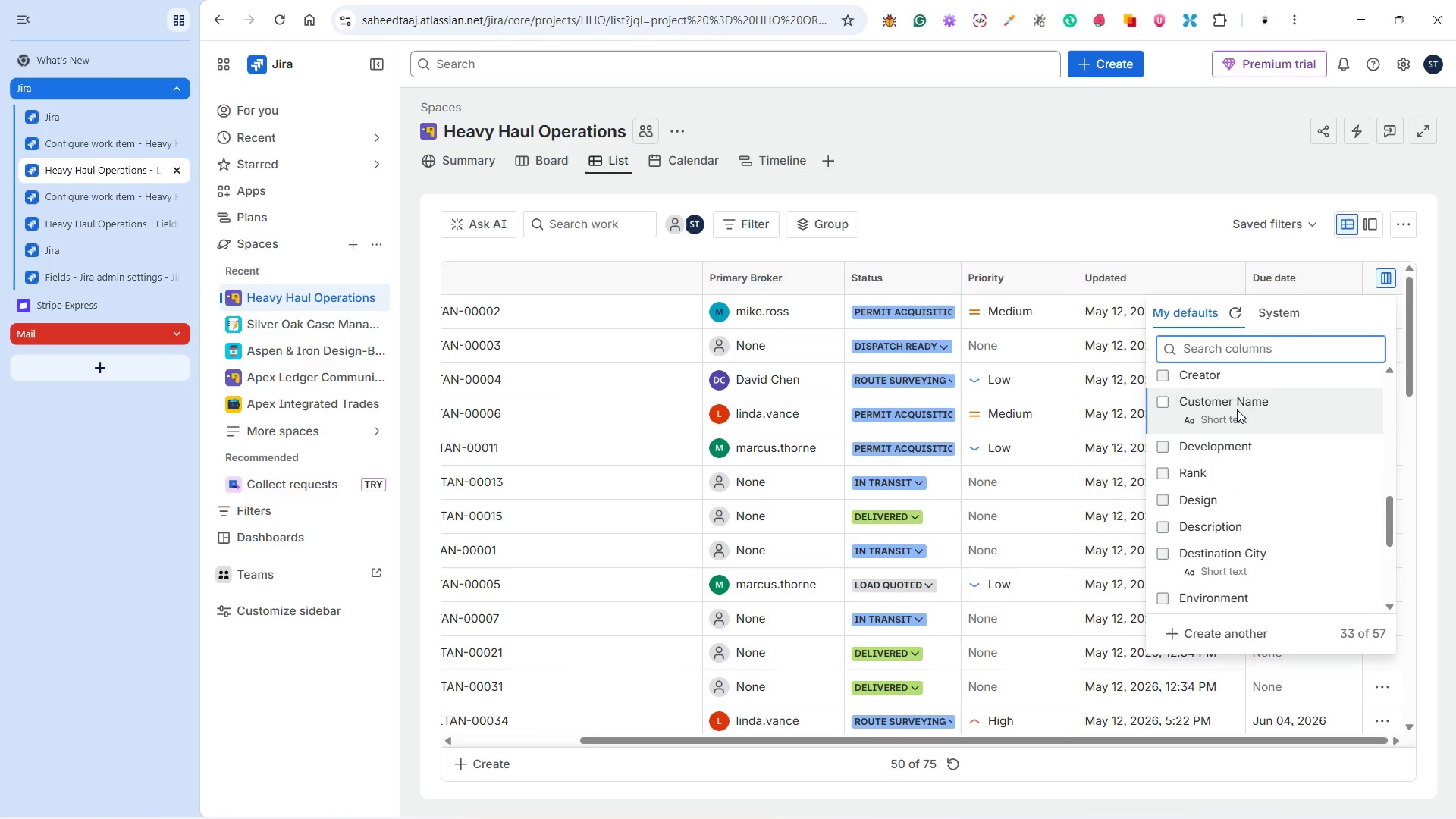 
scroll: coordinate [1251, 460], scroll_direction: down, amount: 4.0
 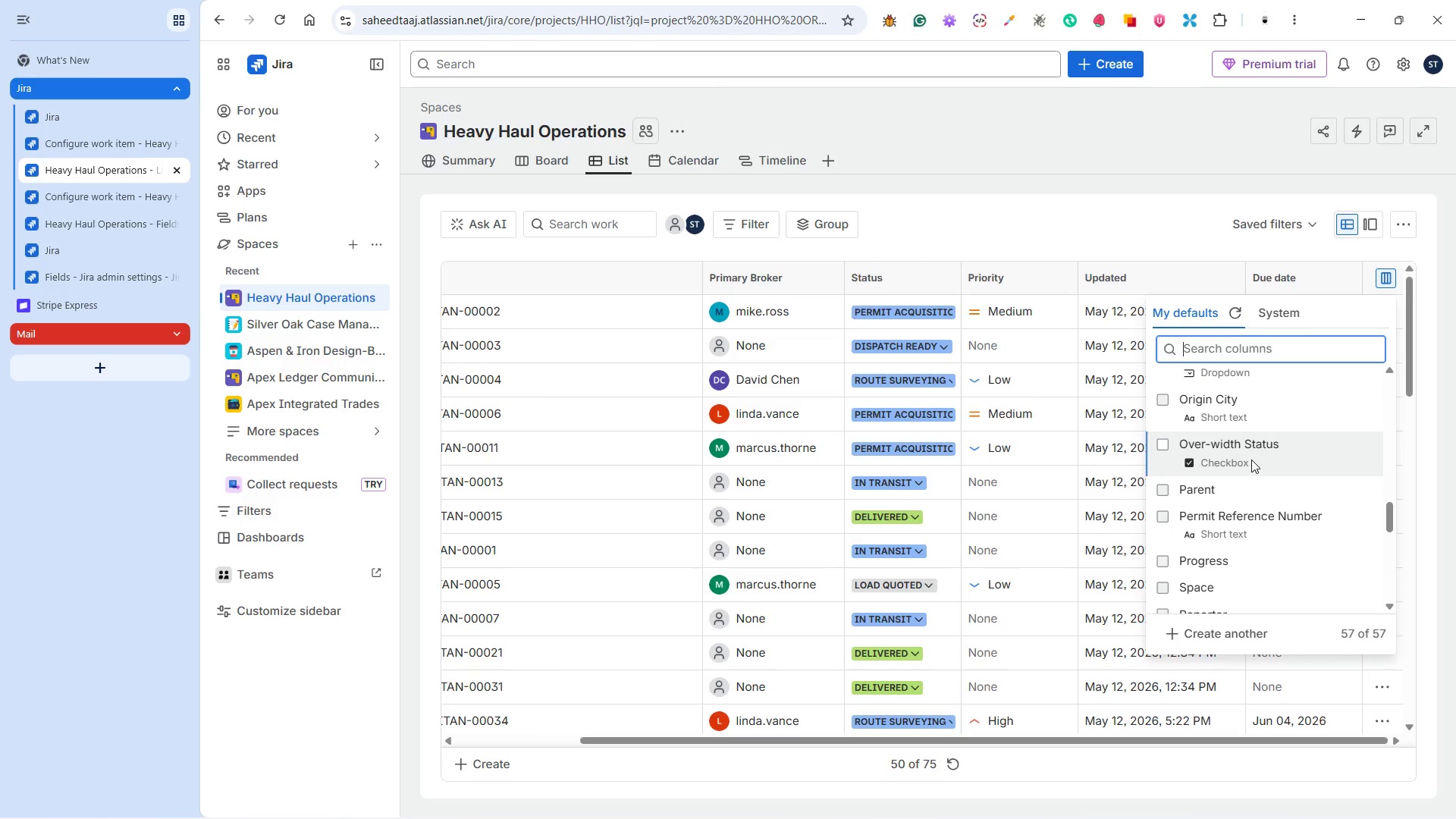 
wait(5.44)
 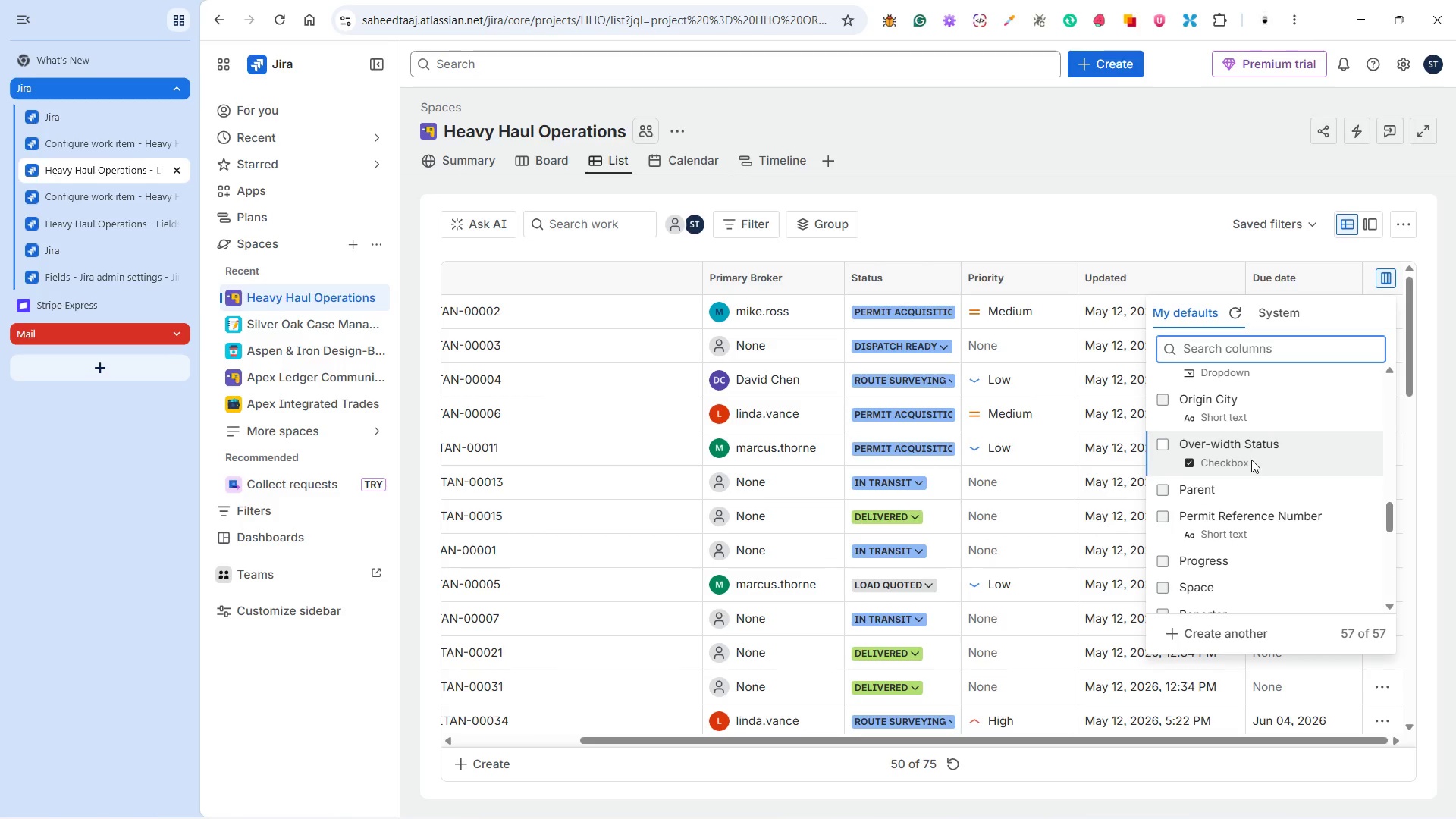 
left_click([1251, 460])
 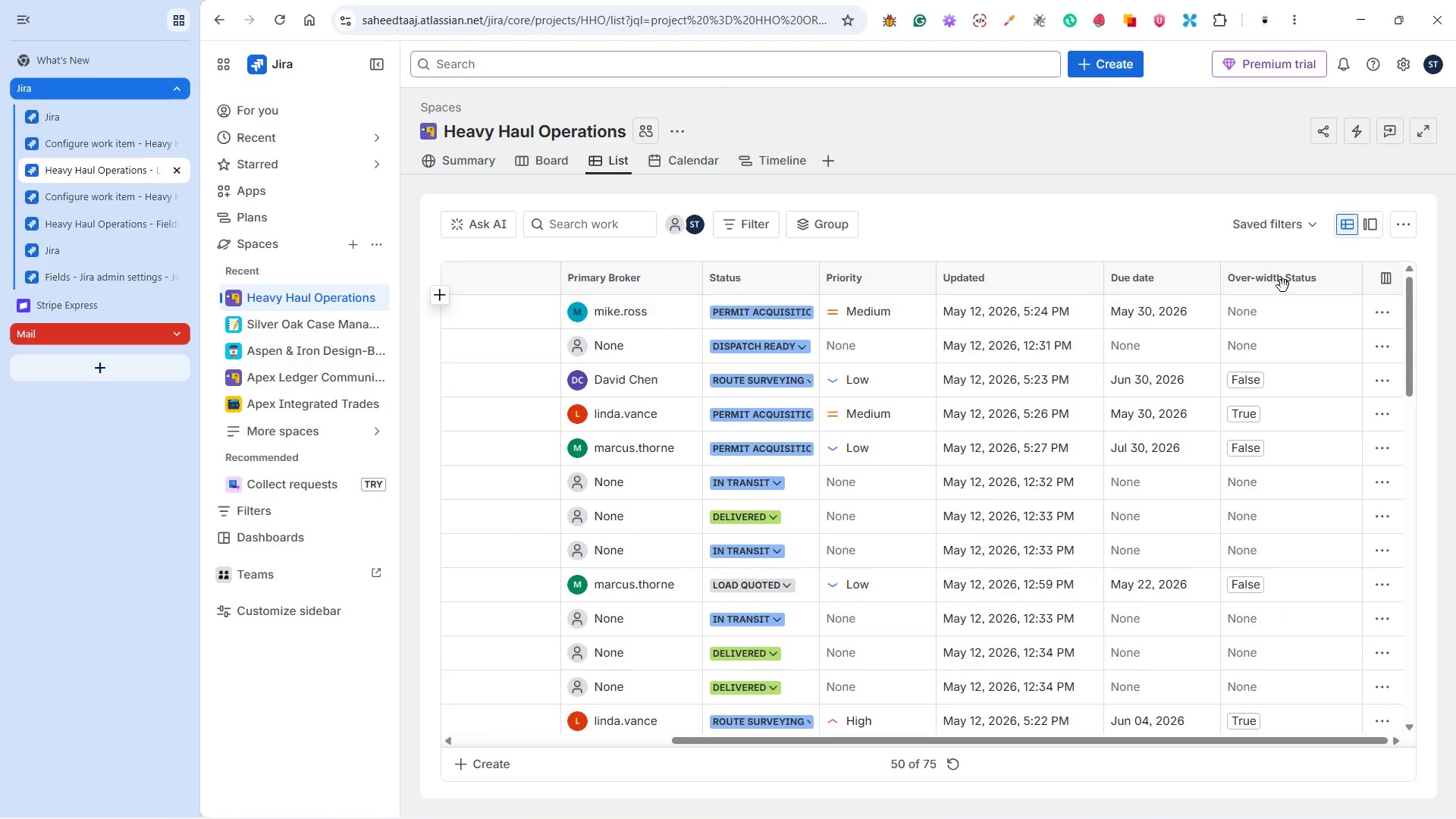 
wait(14.66)
 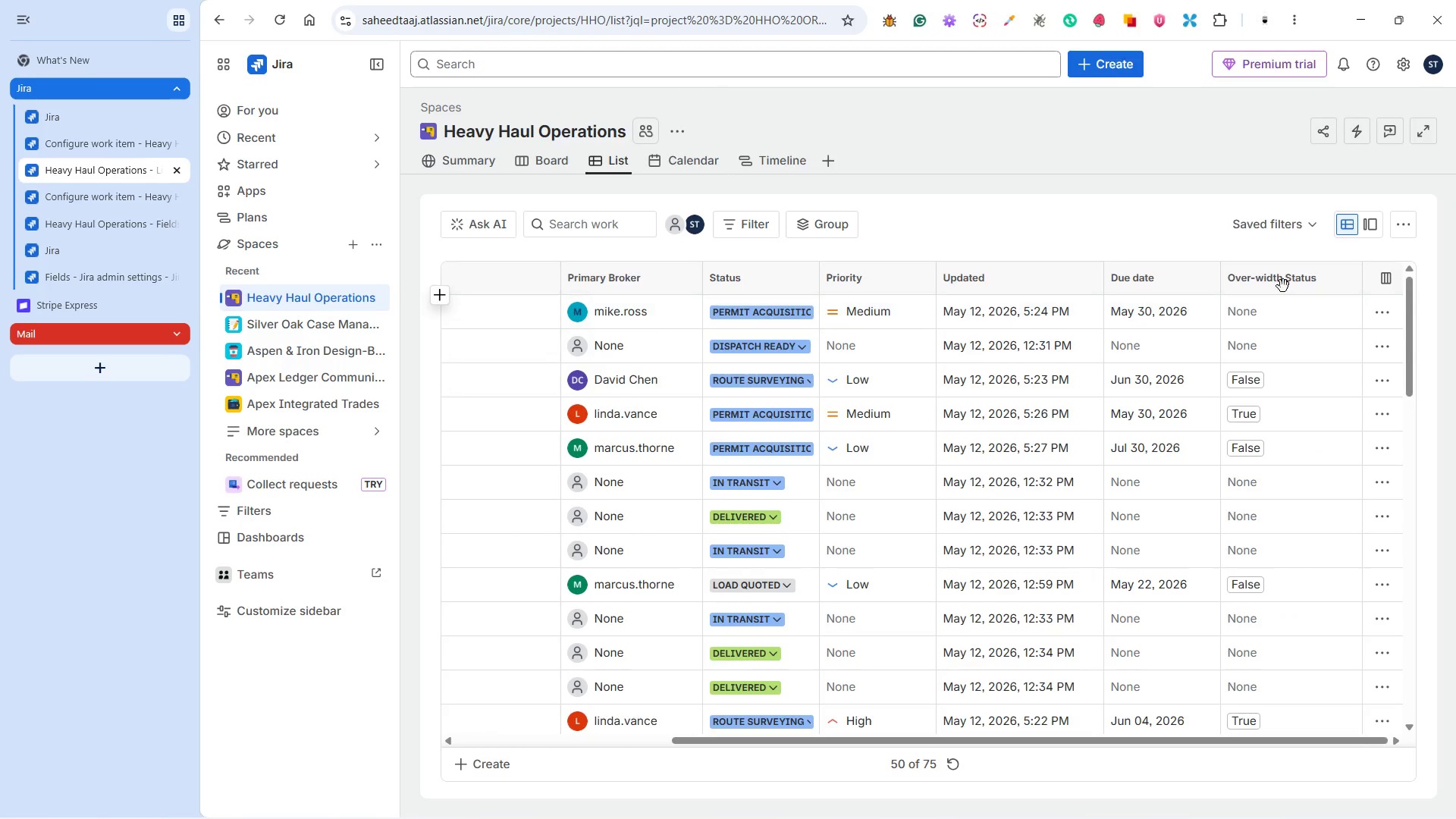 
left_click_drag(start_coordinate=[1296, 275], to_coordinate=[970, 276])
 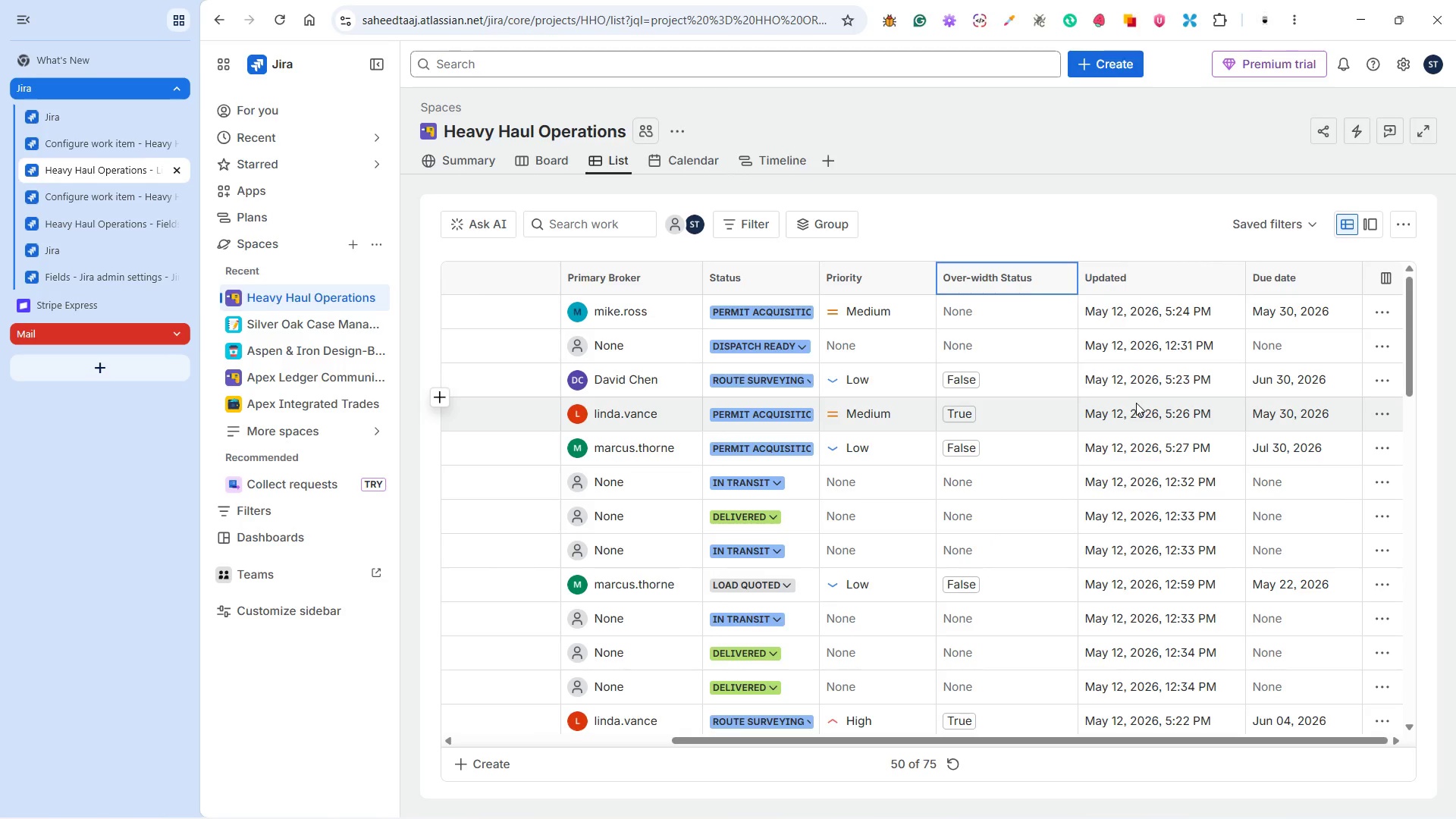 
wait(5.78)
 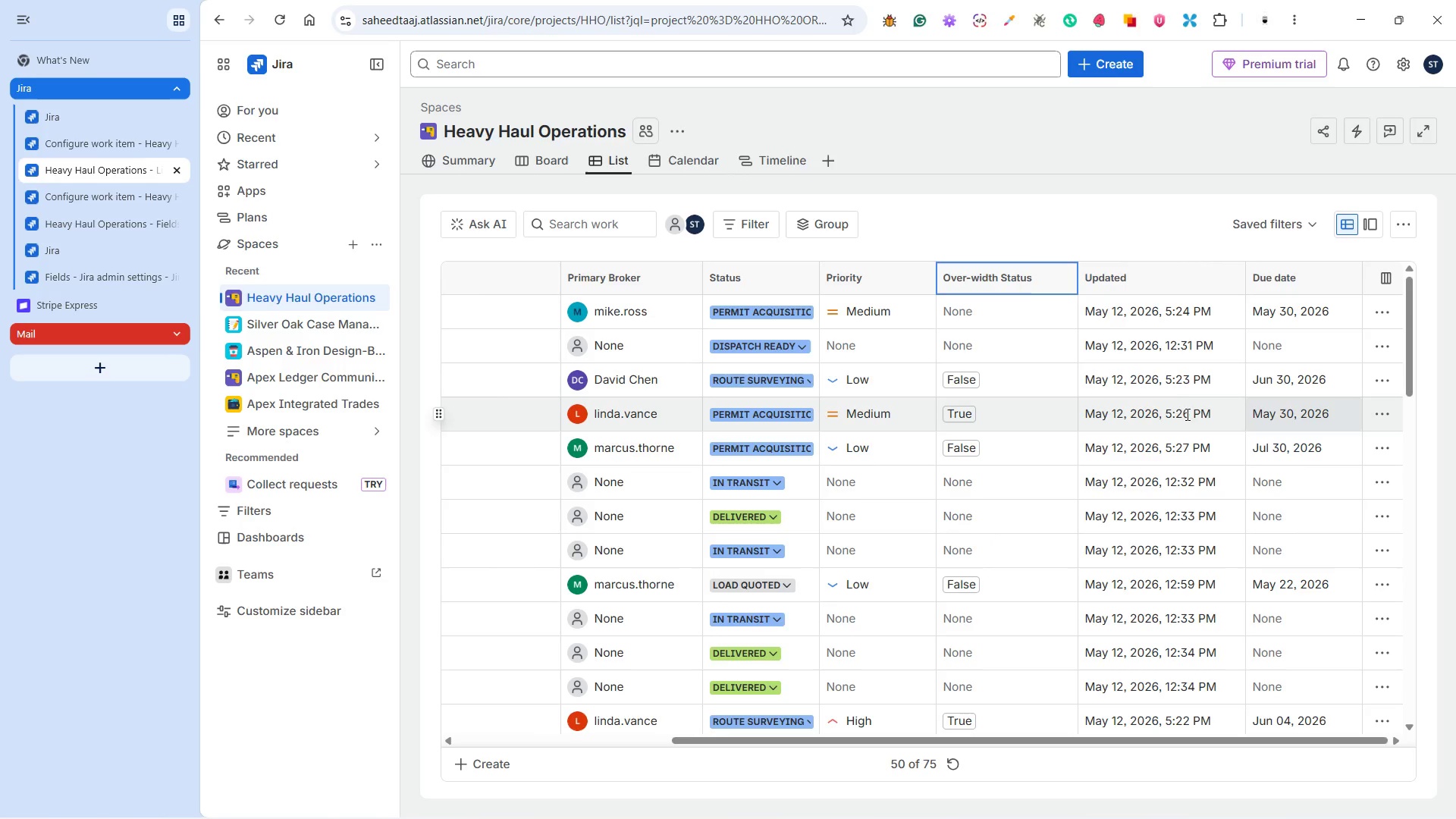 
left_click([956, 315])
 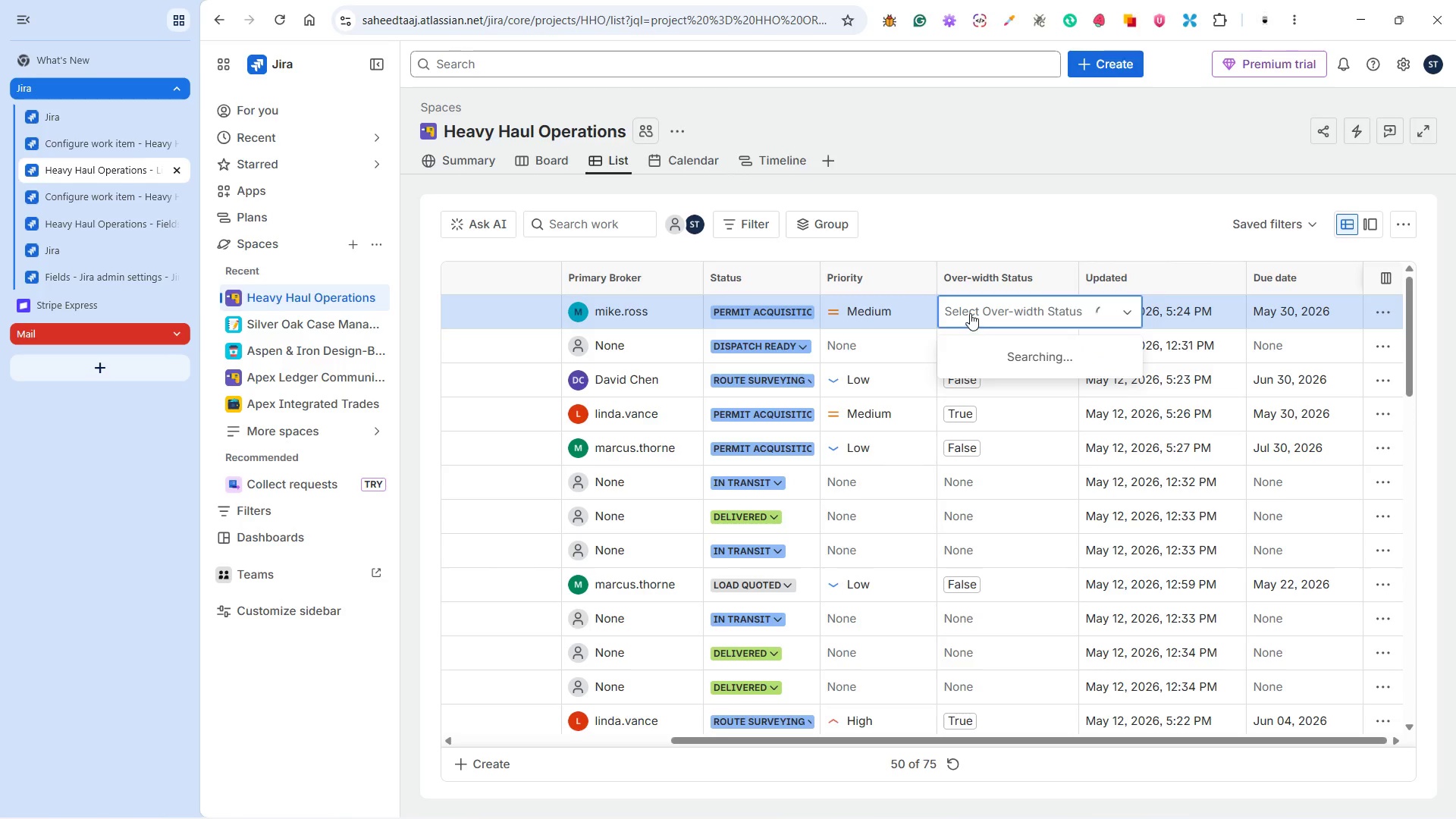 
mouse_move([961, 315])
 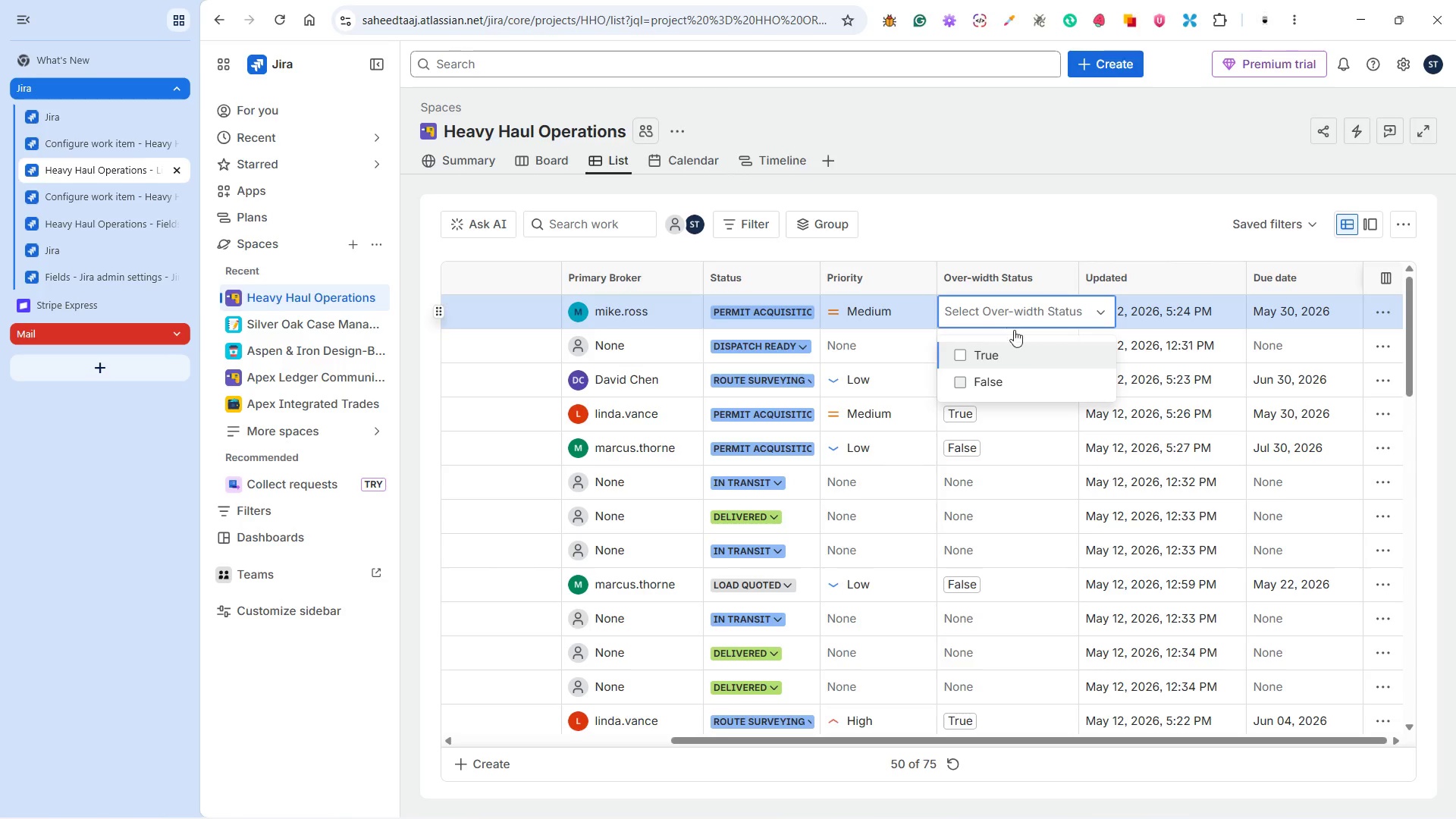 
mouse_move([977, 317])
 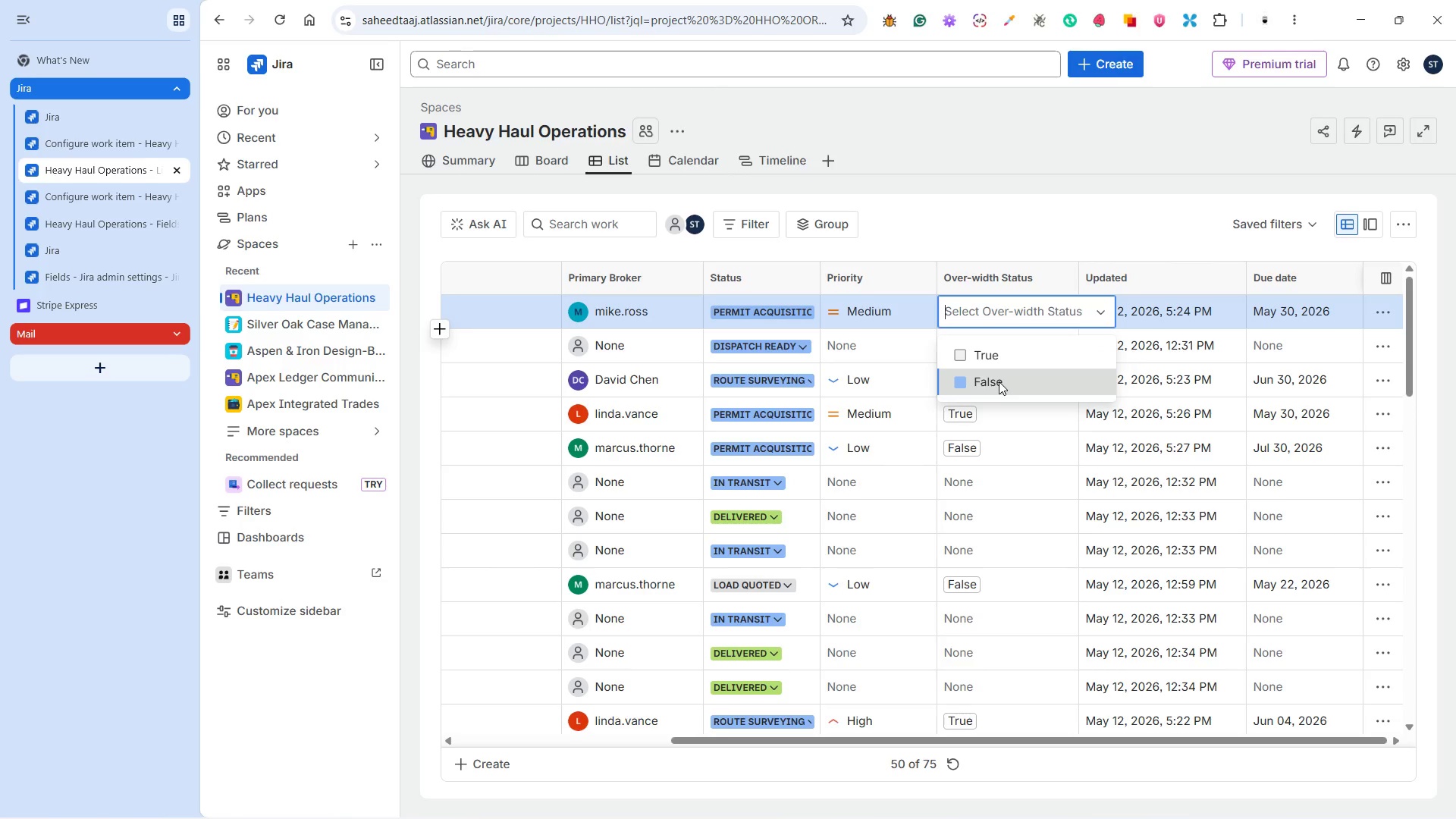 
left_click([999, 381])
 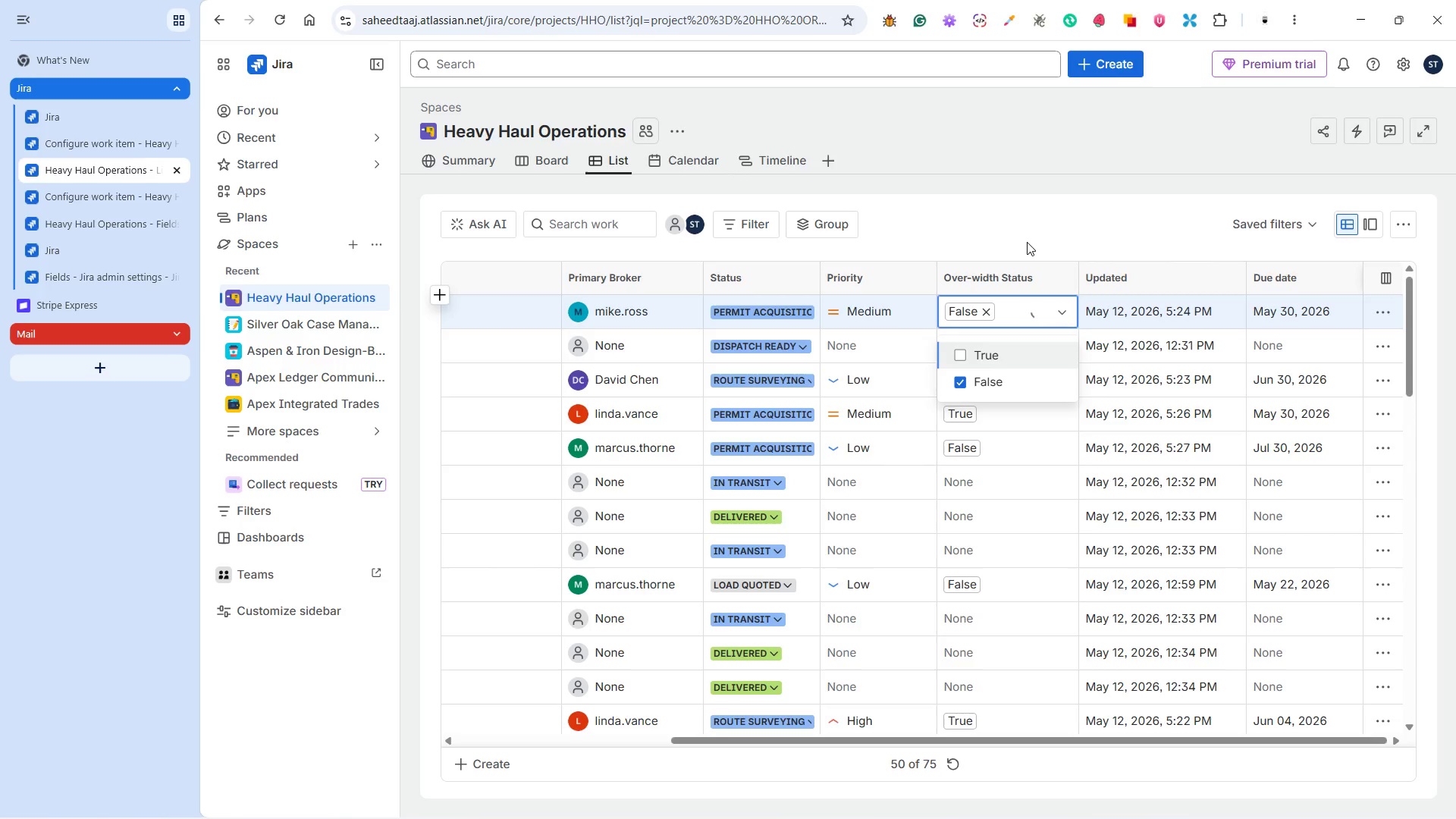 
left_click([1027, 242])
 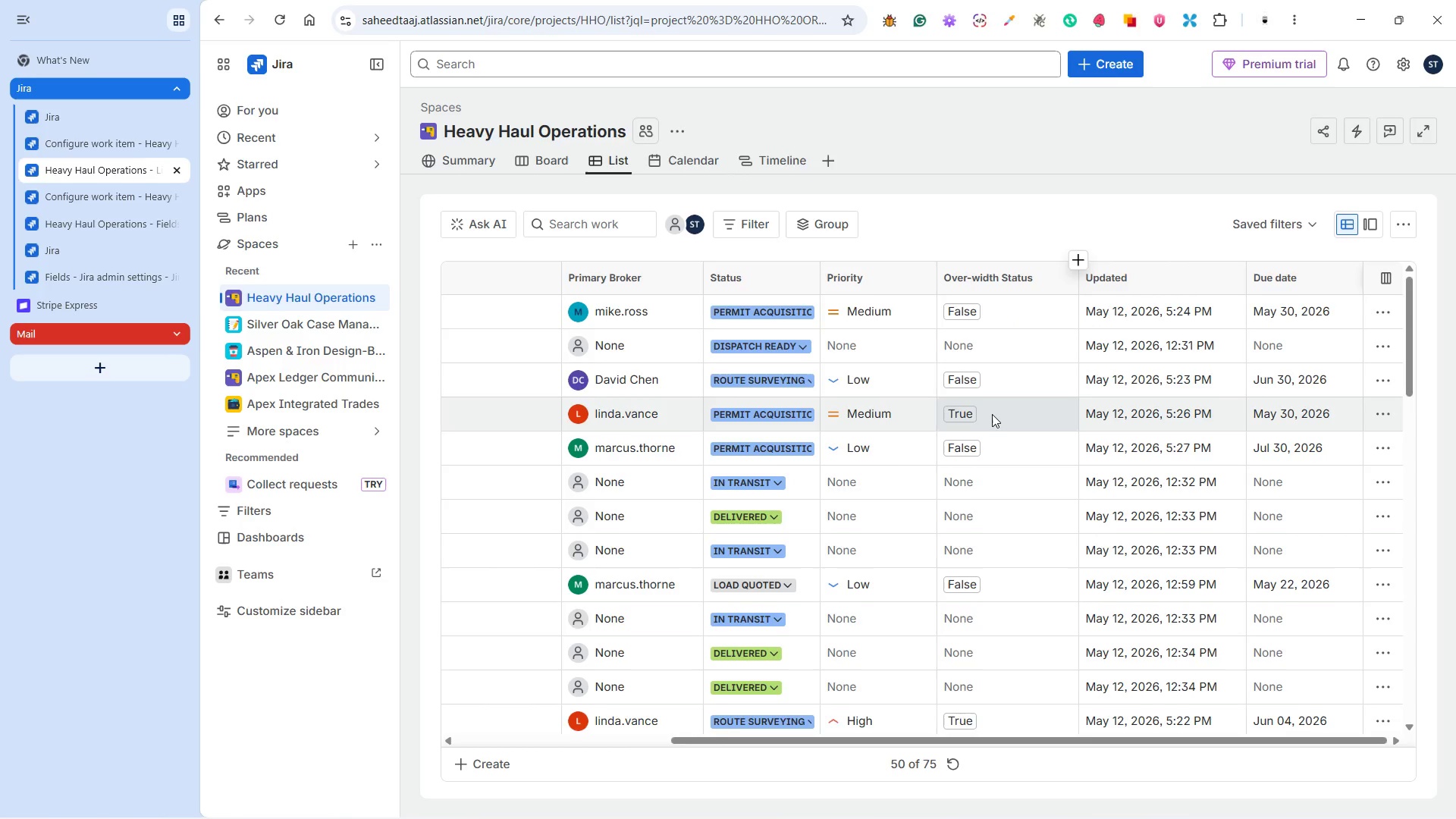 
scroll: coordinate [984, 400], scroll_direction: down, amount: 70.0
 